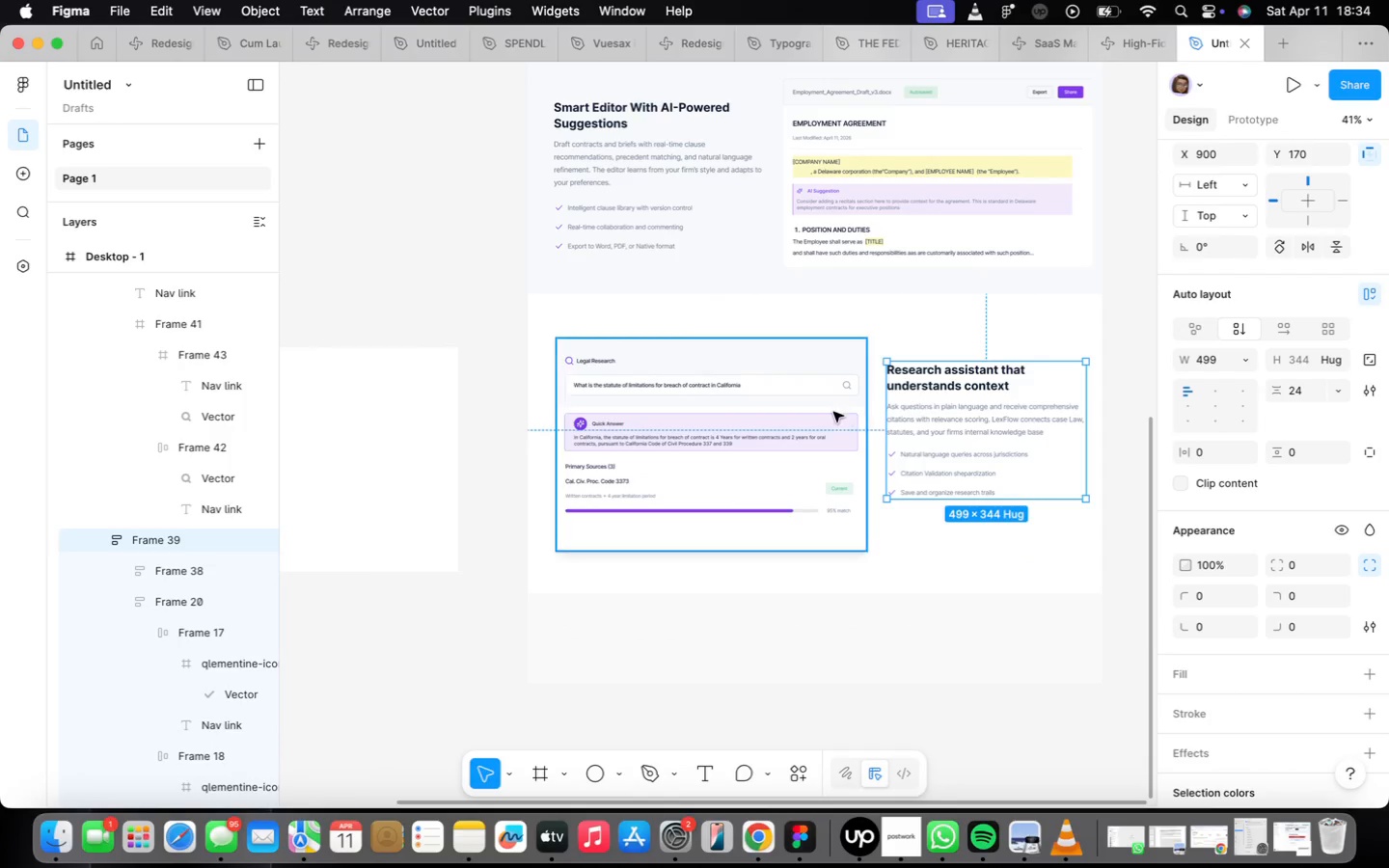 
left_click([823, 411])
 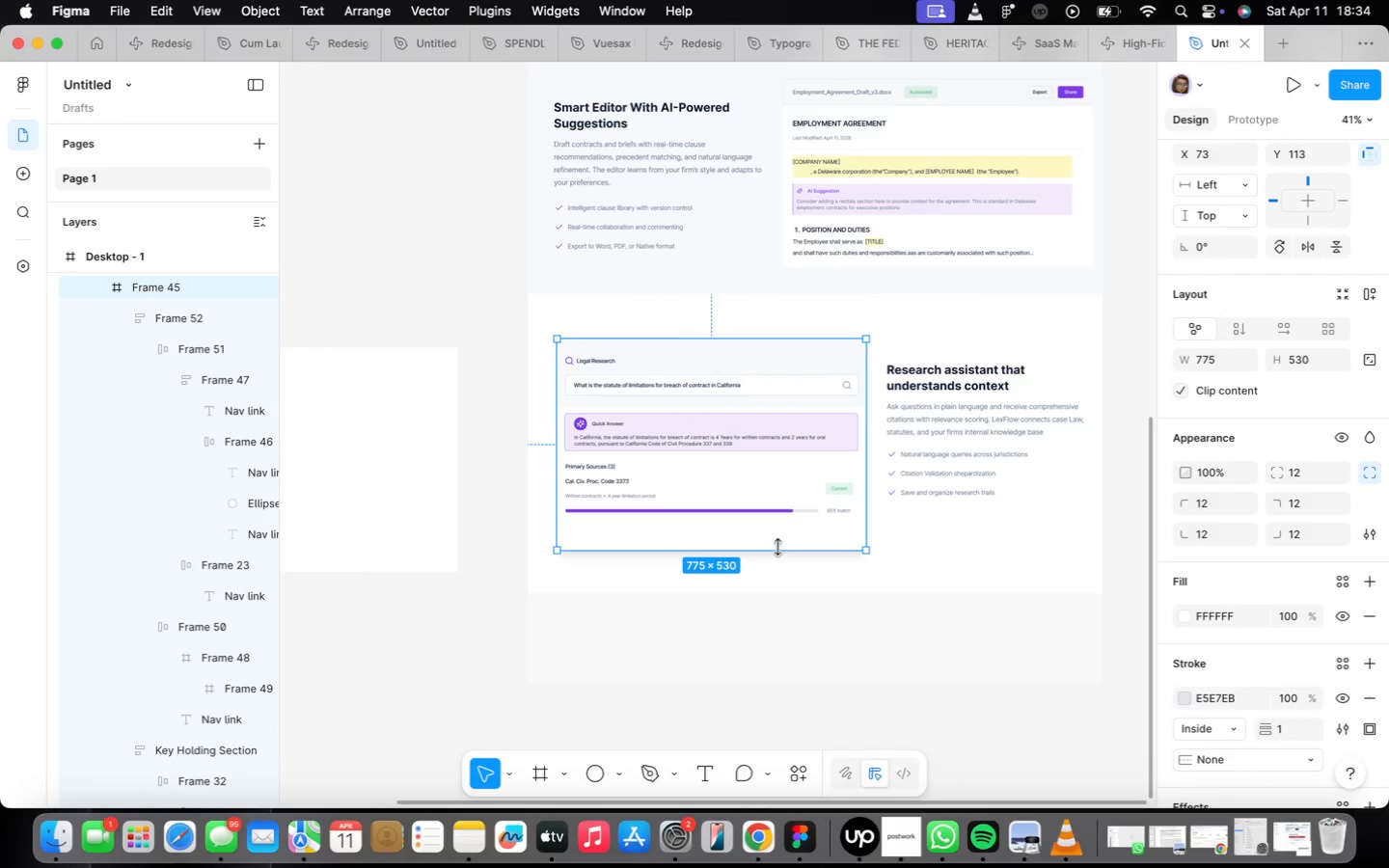 
scroll: coordinate [758, 551], scroll_direction: up, amount: 2.0
 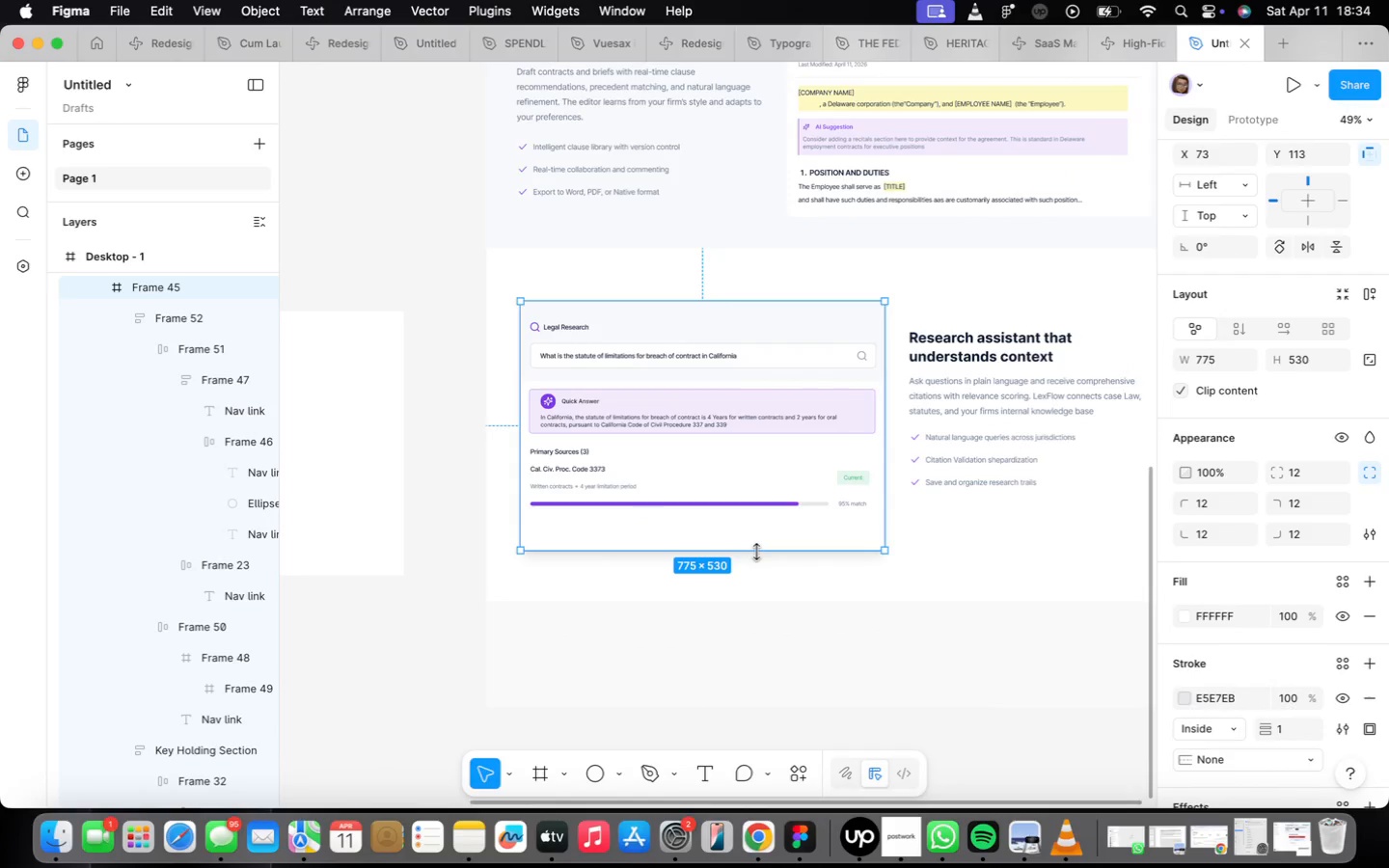 
left_click_drag(start_coordinate=[756, 552], to_coordinate=[760, 567])
 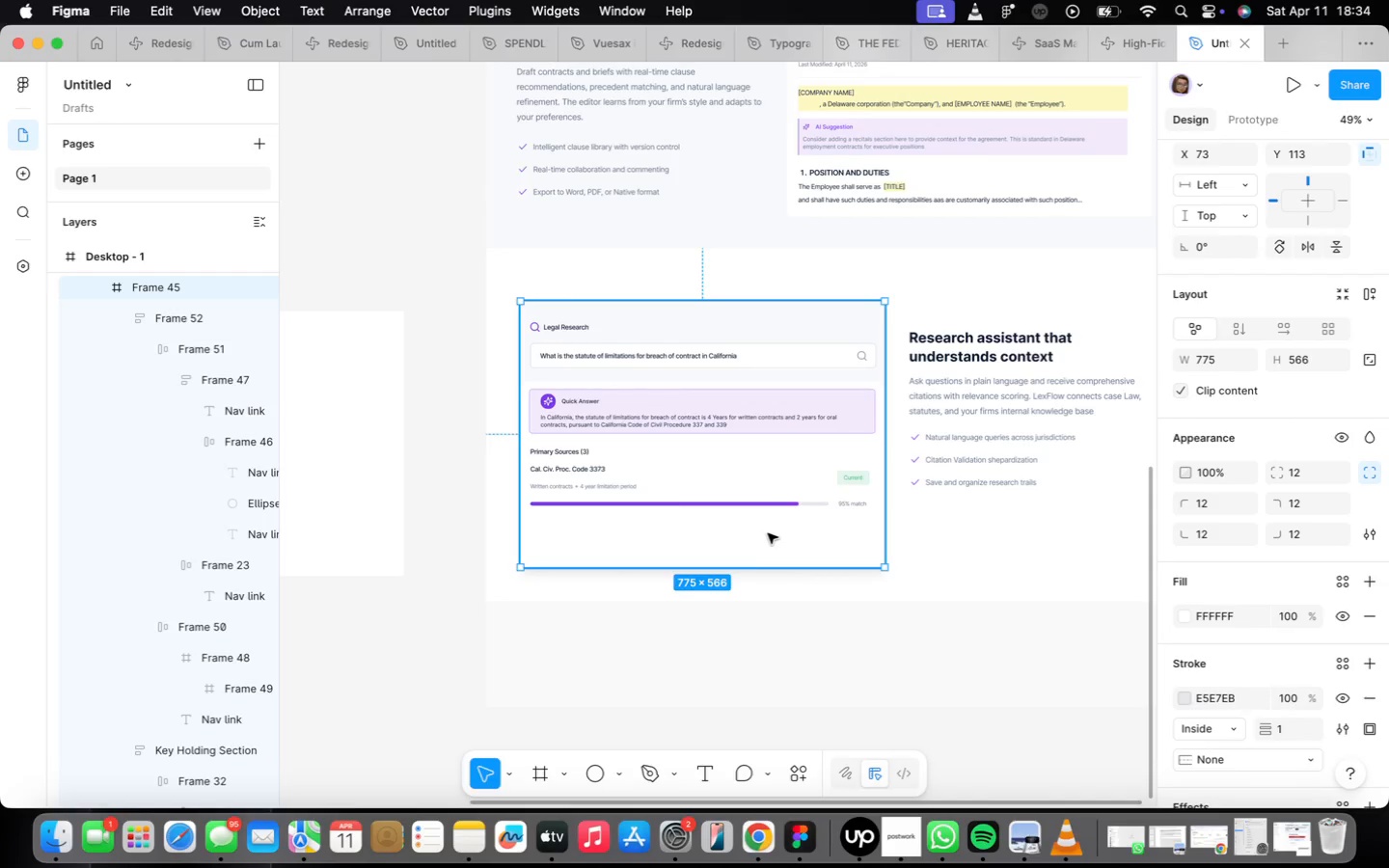 
scroll: coordinate [757, 536], scroll_direction: up, amount: 1.0
 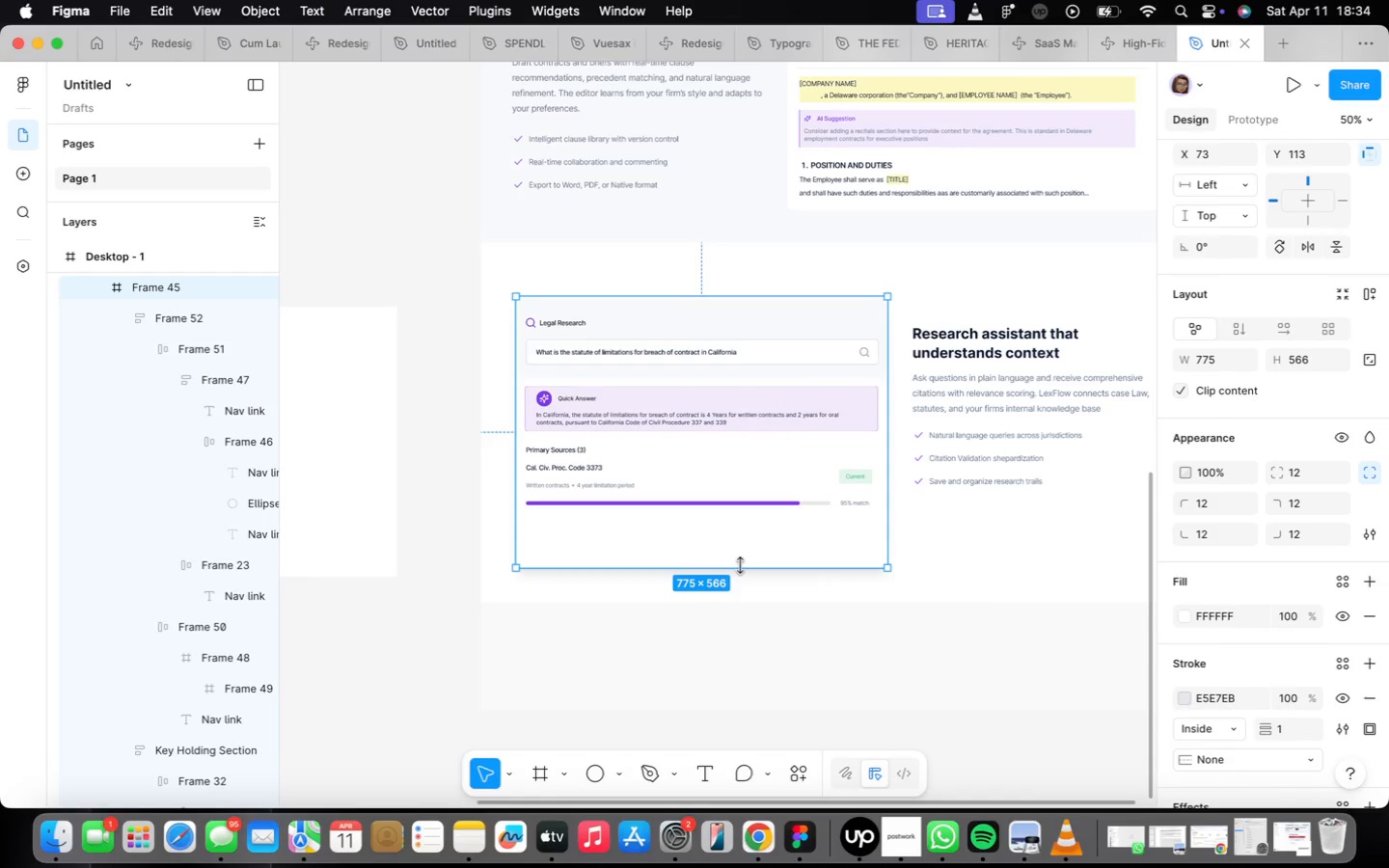 
left_click_drag(start_coordinate=[749, 566], to_coordinate=[753, 581])
 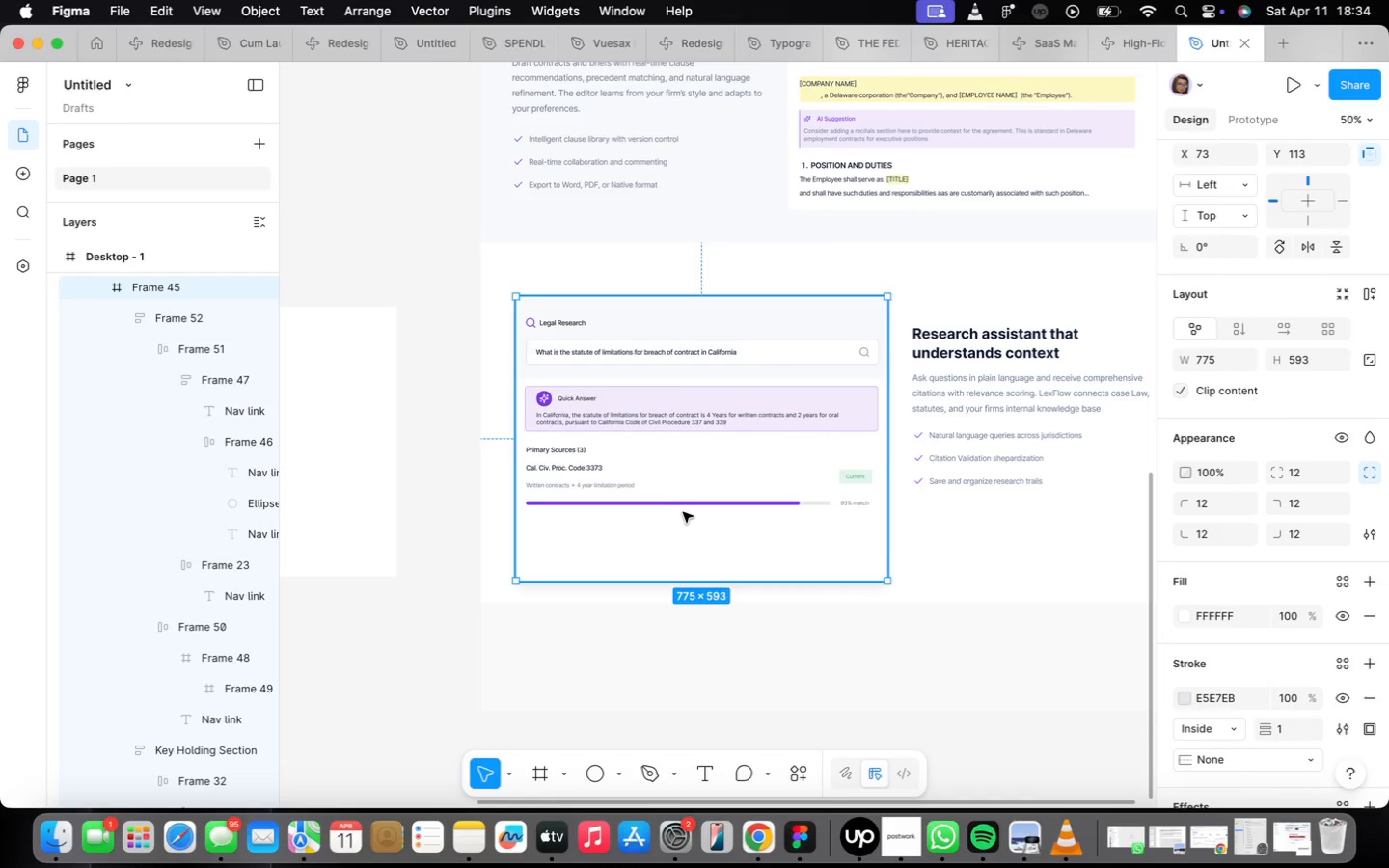 
scroll: coordinate [685, 514], scroll_direction: up, amount: 2.0
 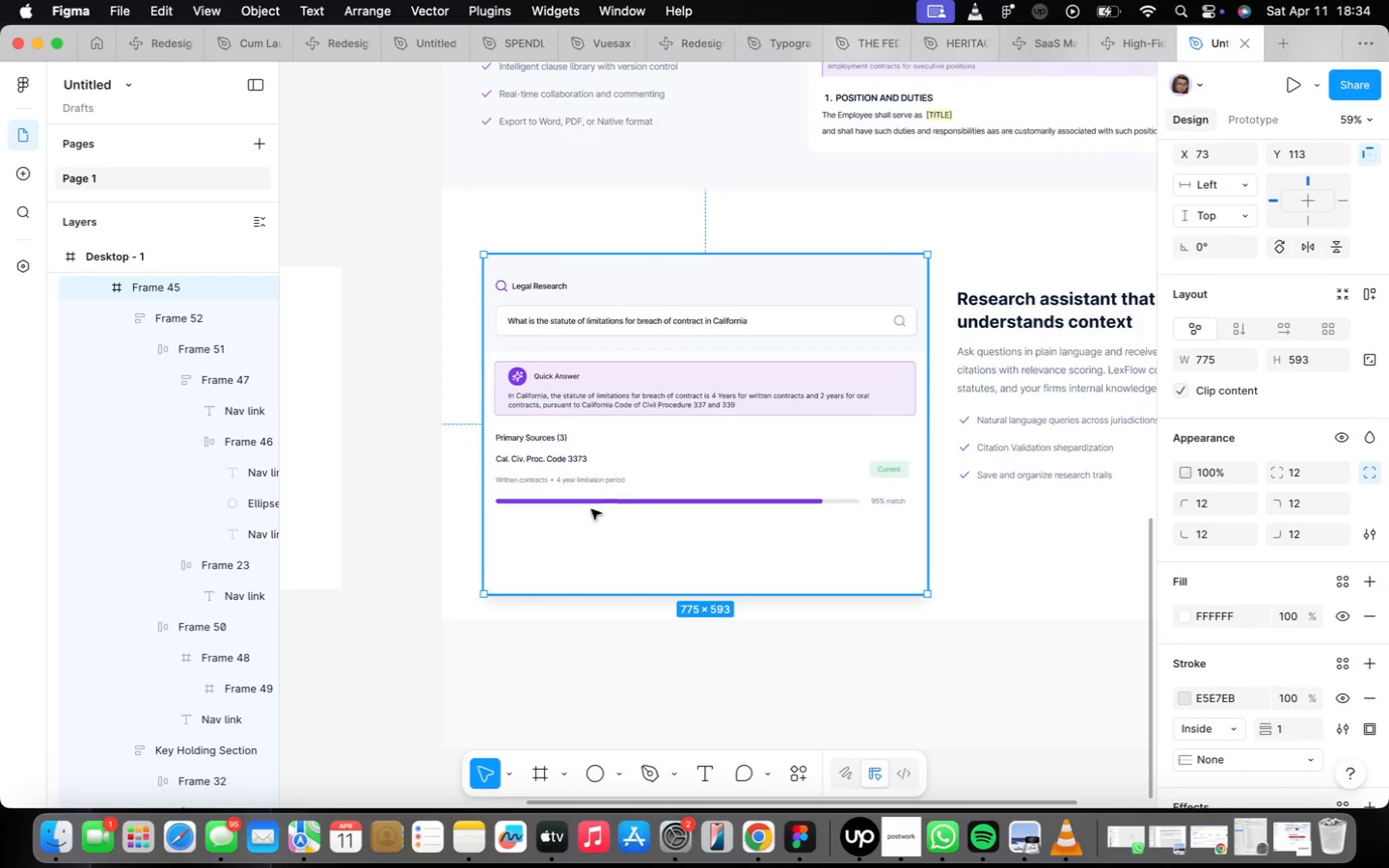 
left_click([589, 509])
 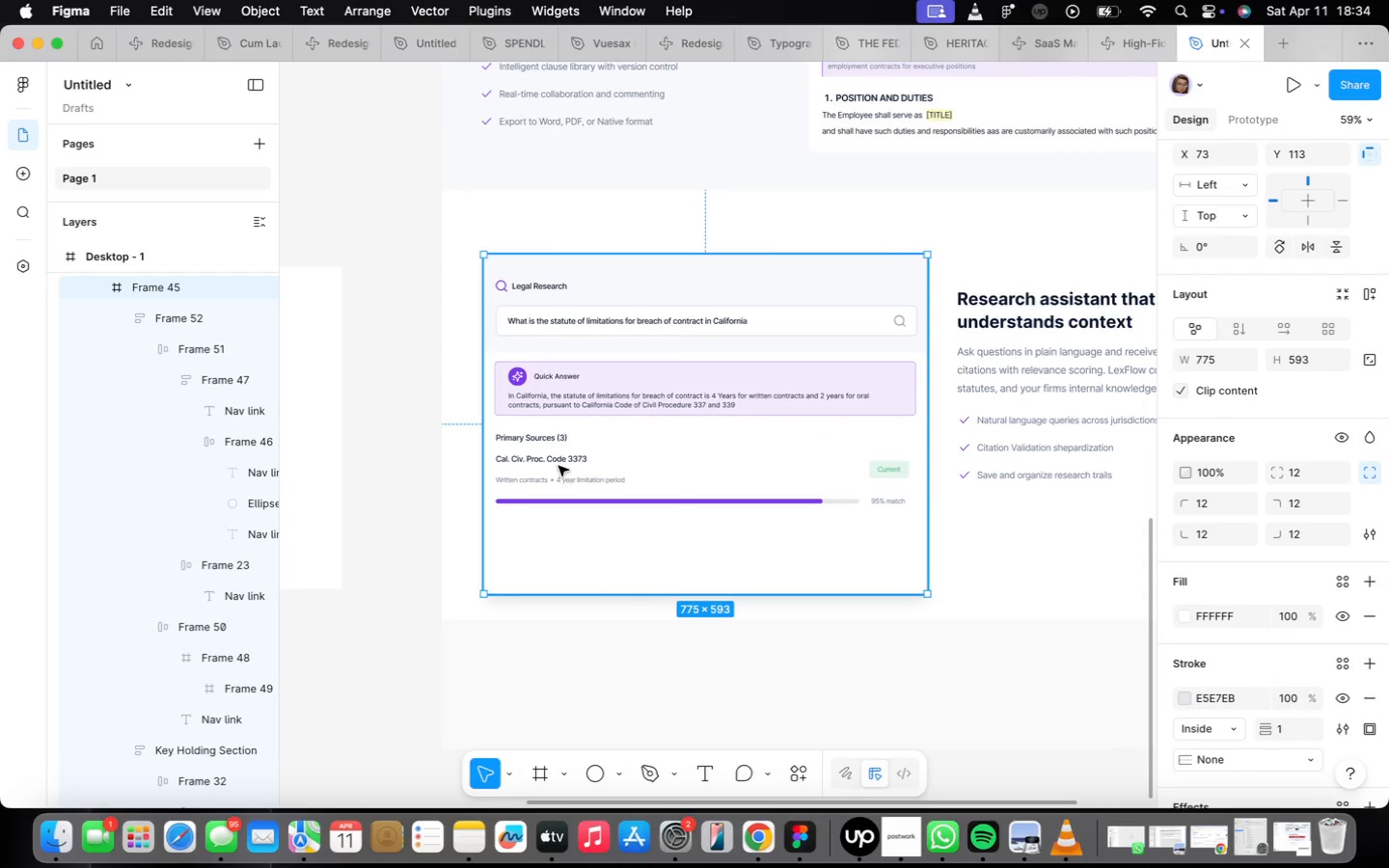 
left_click([558, 465])
 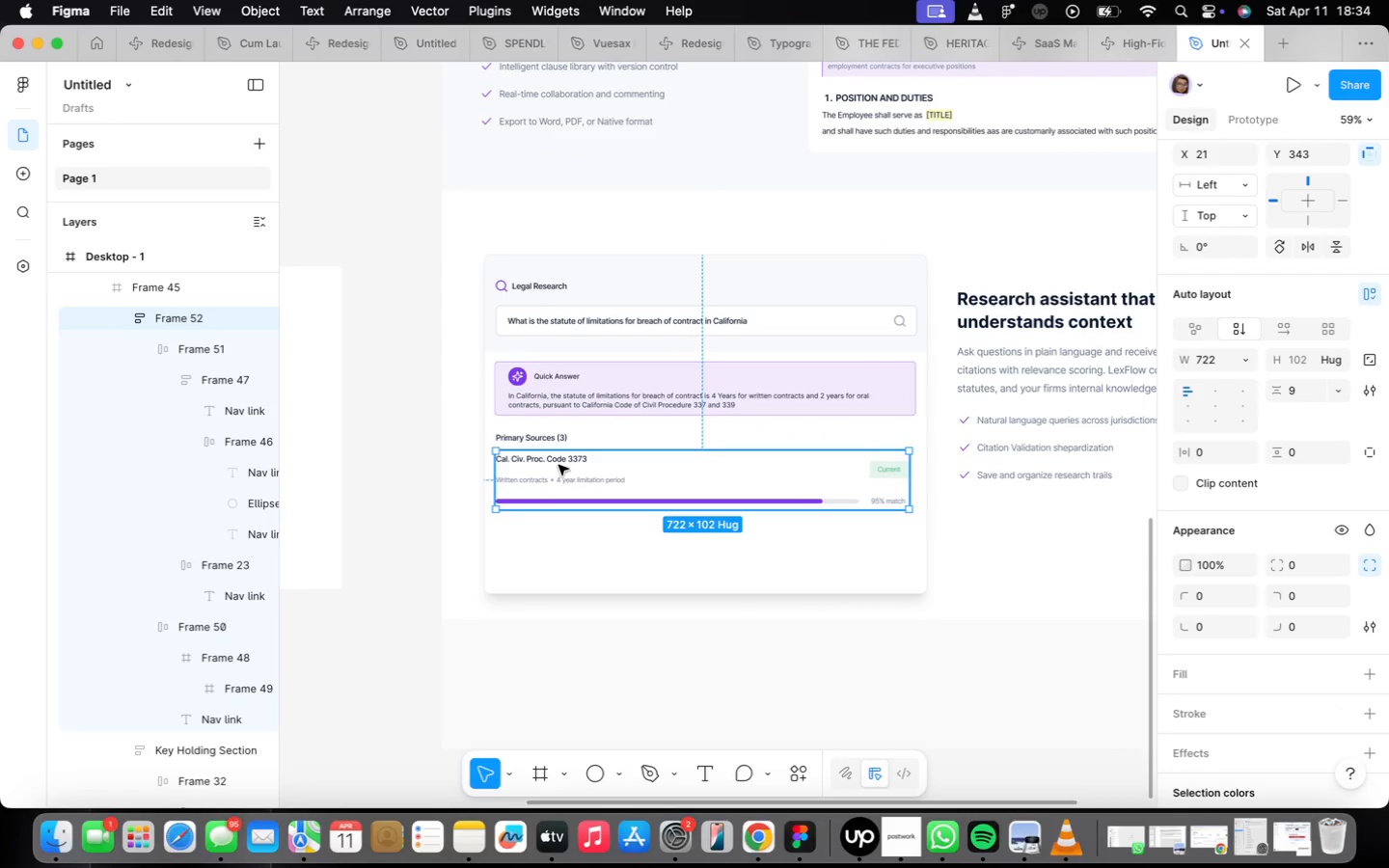 
scroll: coordinate [558, 467], scroll_direction: up, amount: 4.0
 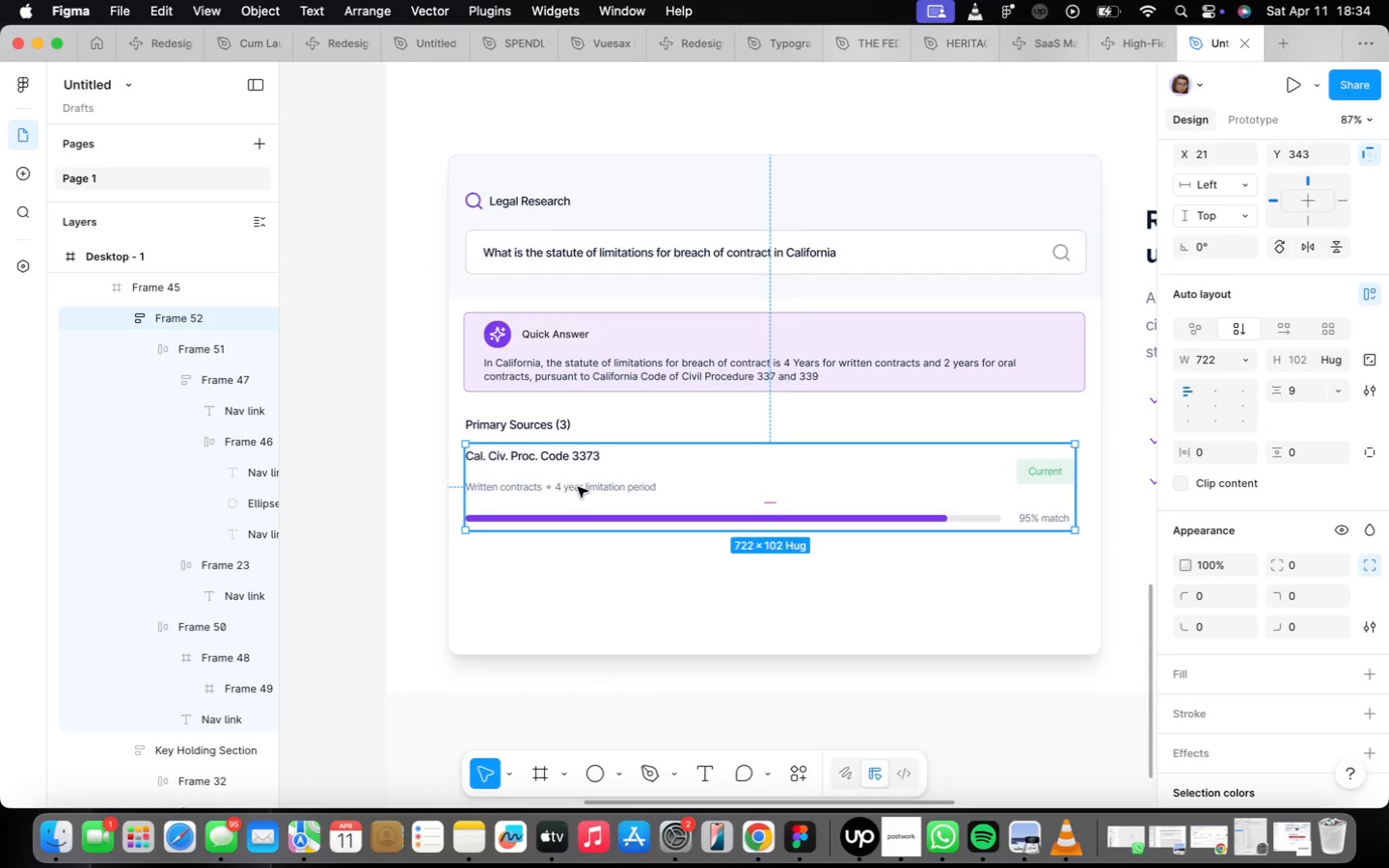 
key(Shift+ShiftLeft)
 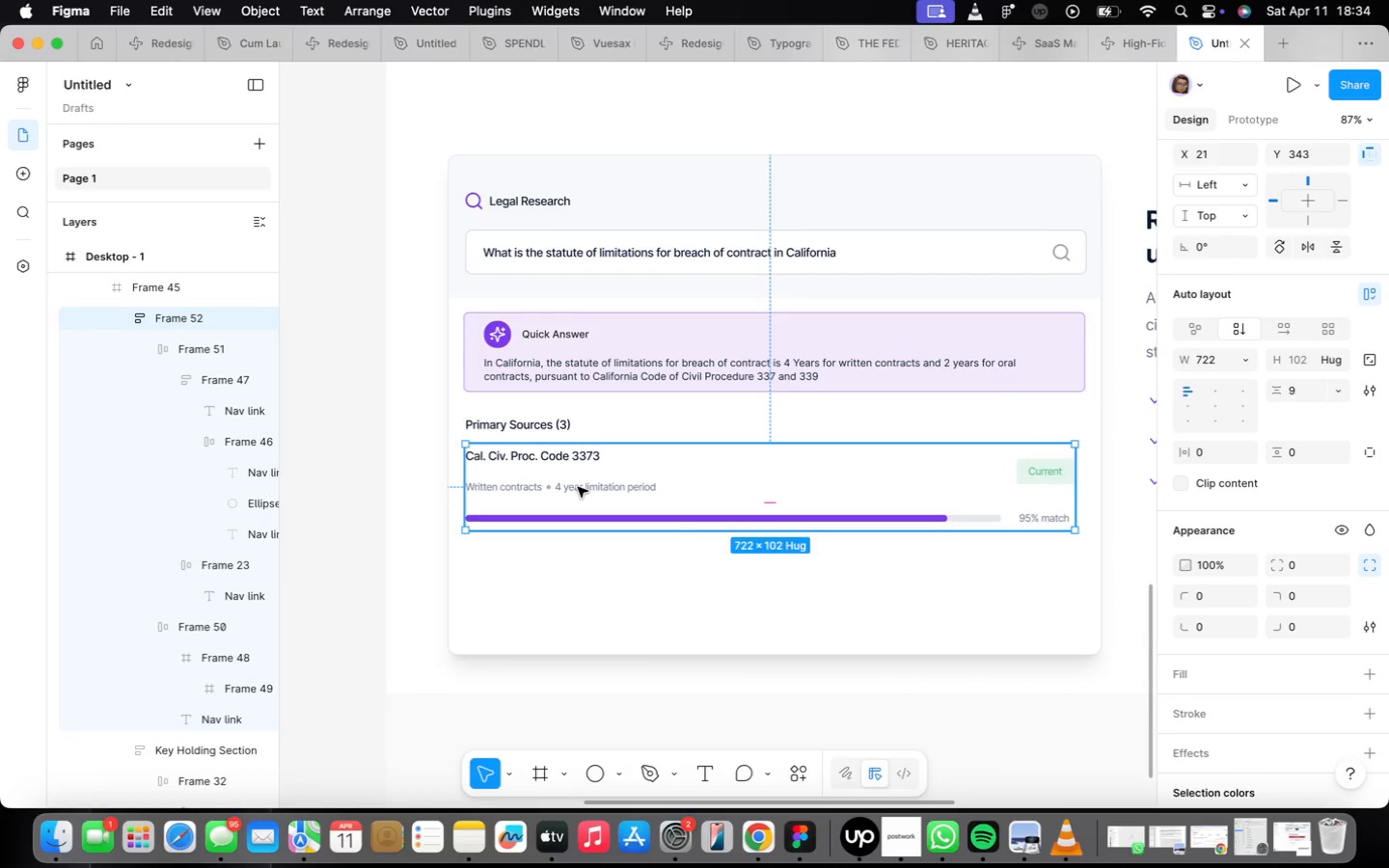 
key(Shift+A)
 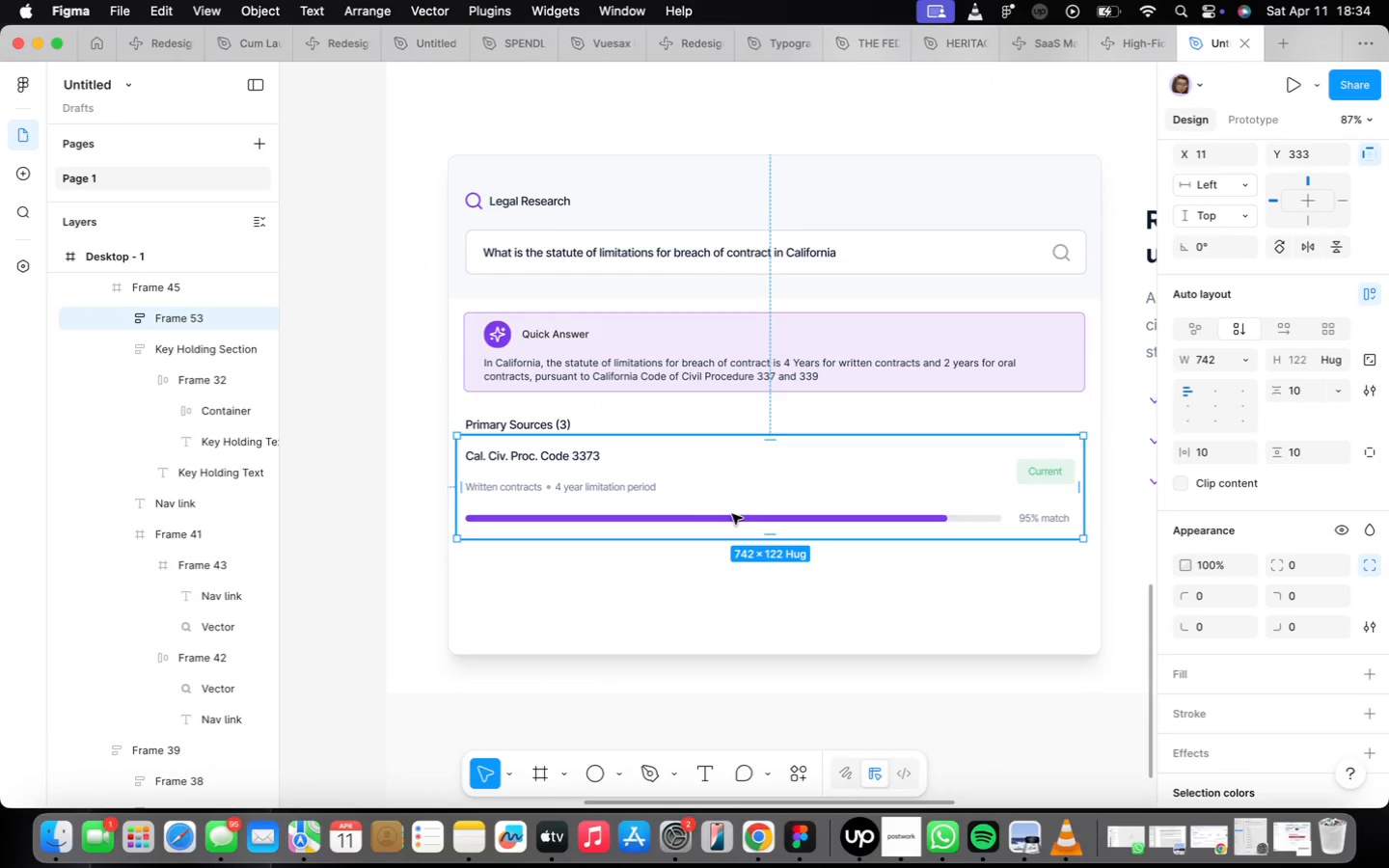 
left_click_drag(start_coordinate=[730, 482], to_coordinate=[737, 485])
 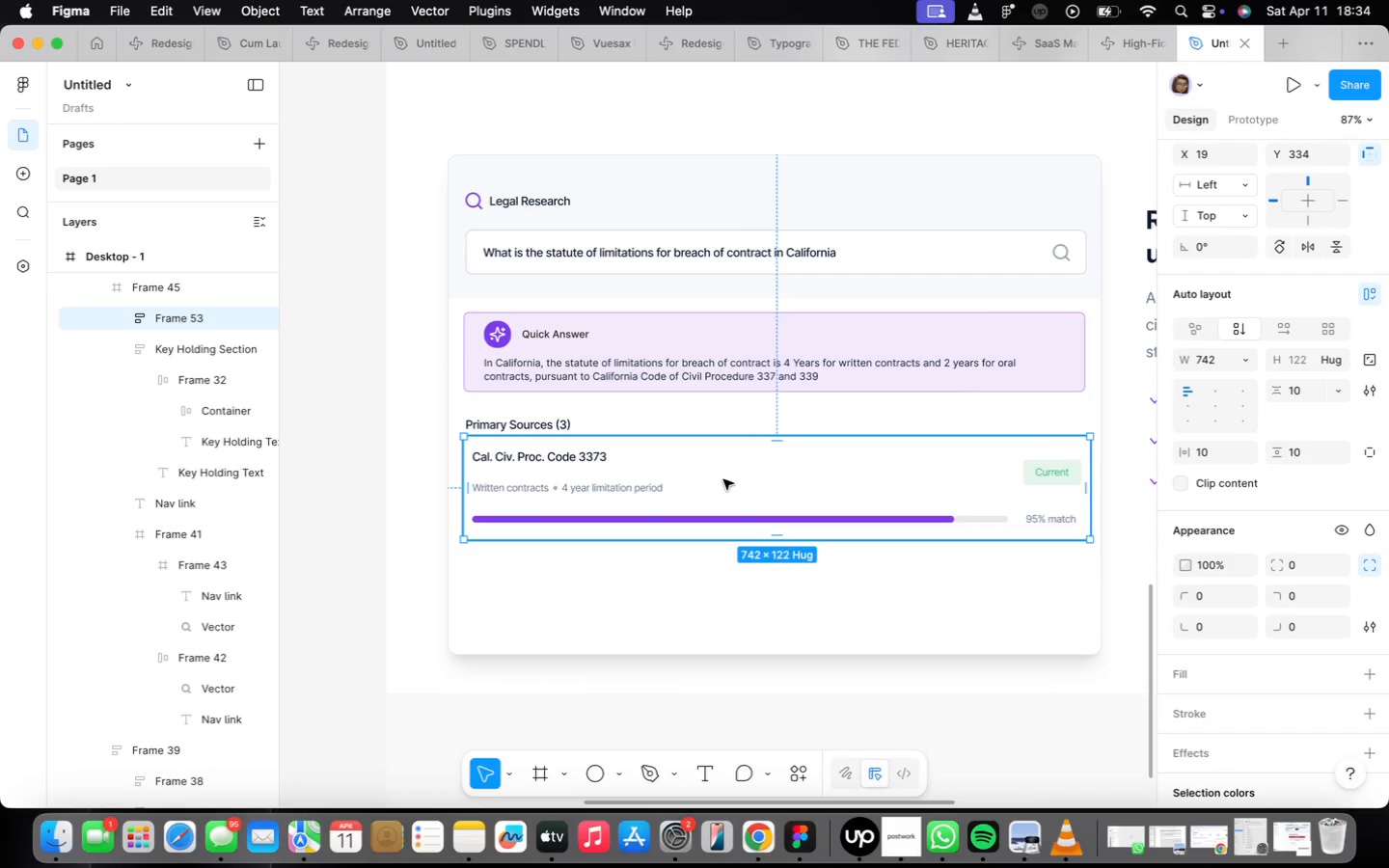 
left_click_drag(start_coordinate=[723, 479], to_coordinate=[721, 486])
 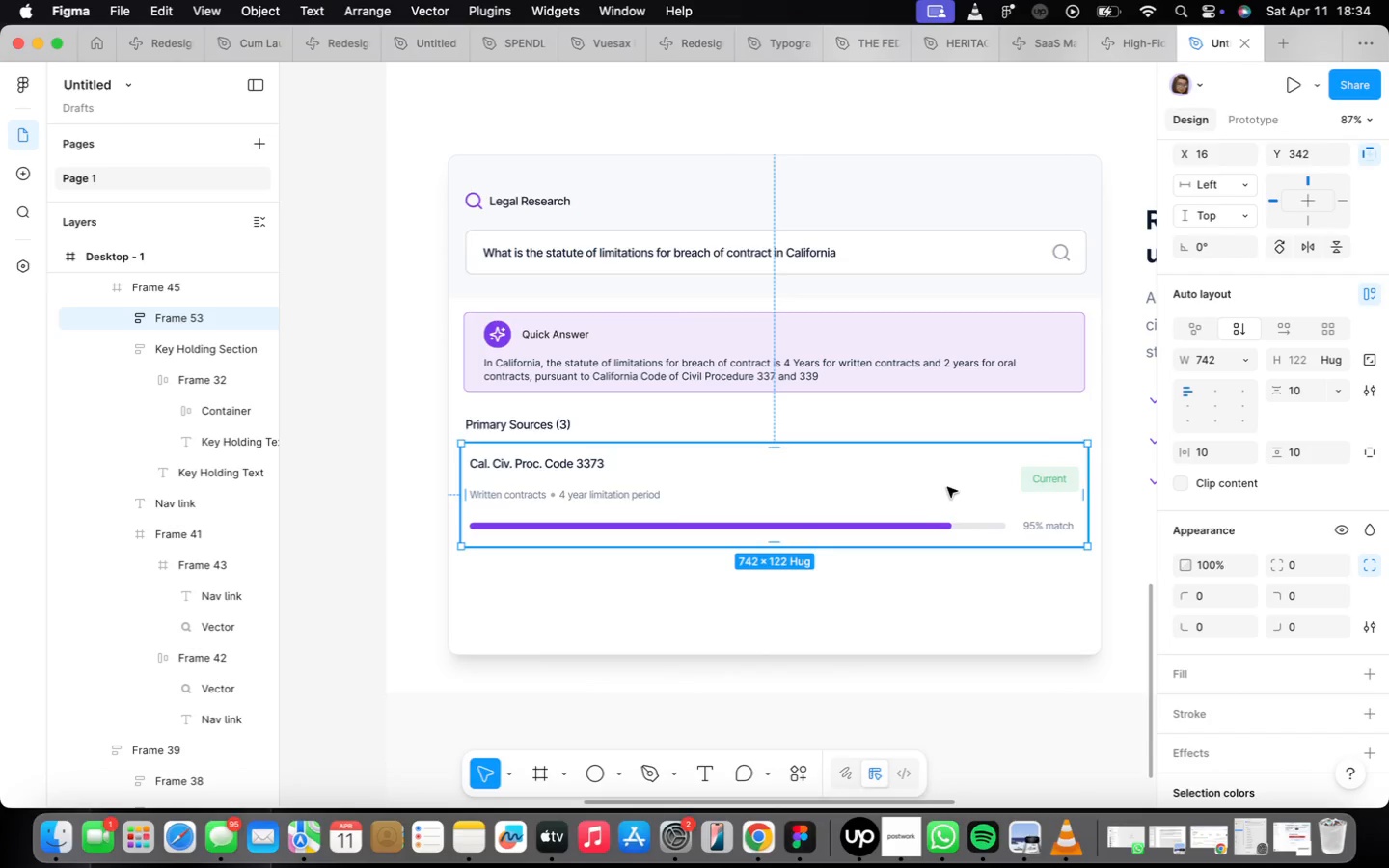 
wait(6.01)
 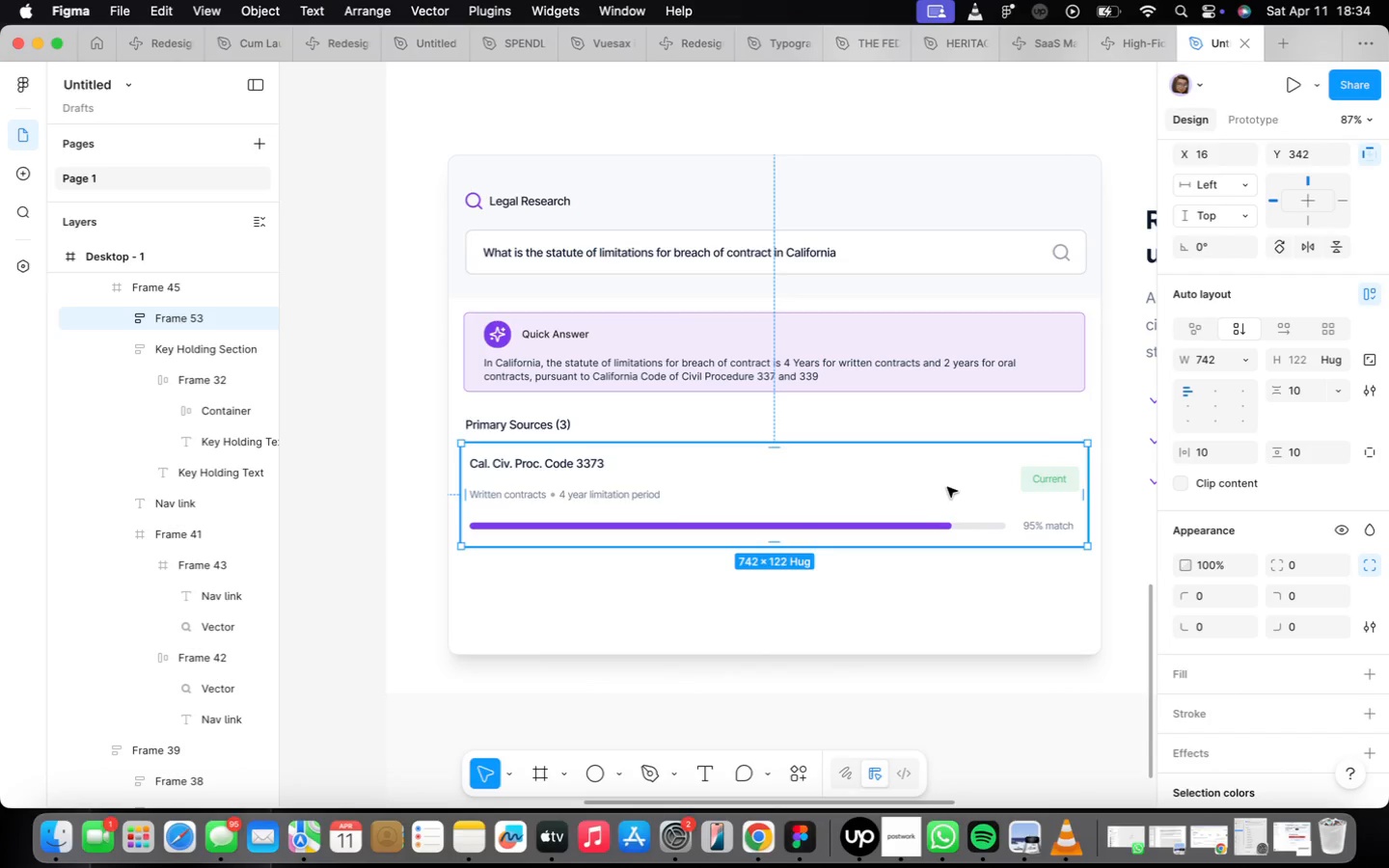 
scroll: coordinate [1317, 548], scroll_direction: down, amount: 10.0
 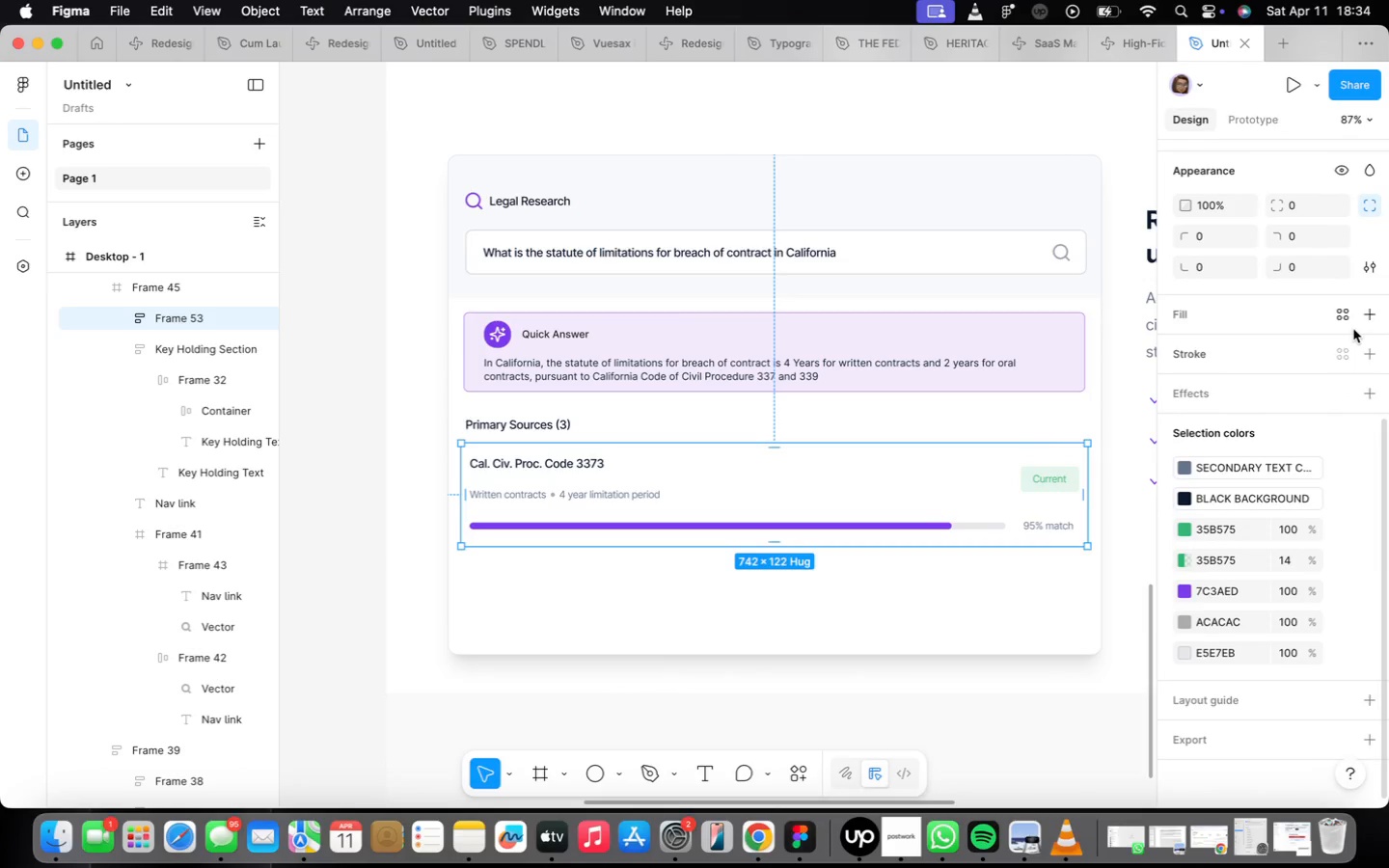 
left_click([1344, 348])
 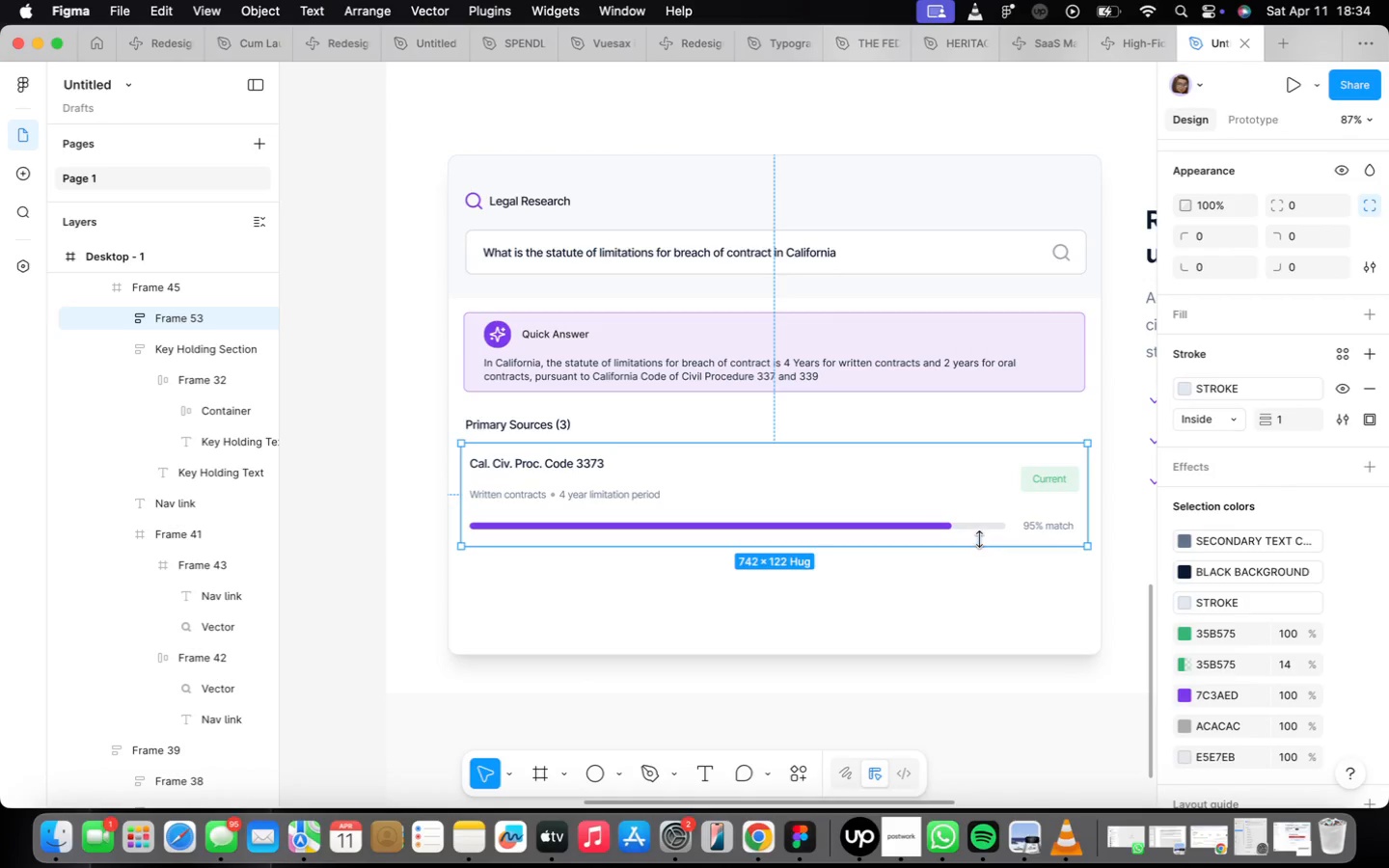 
left_click([835, 366])
 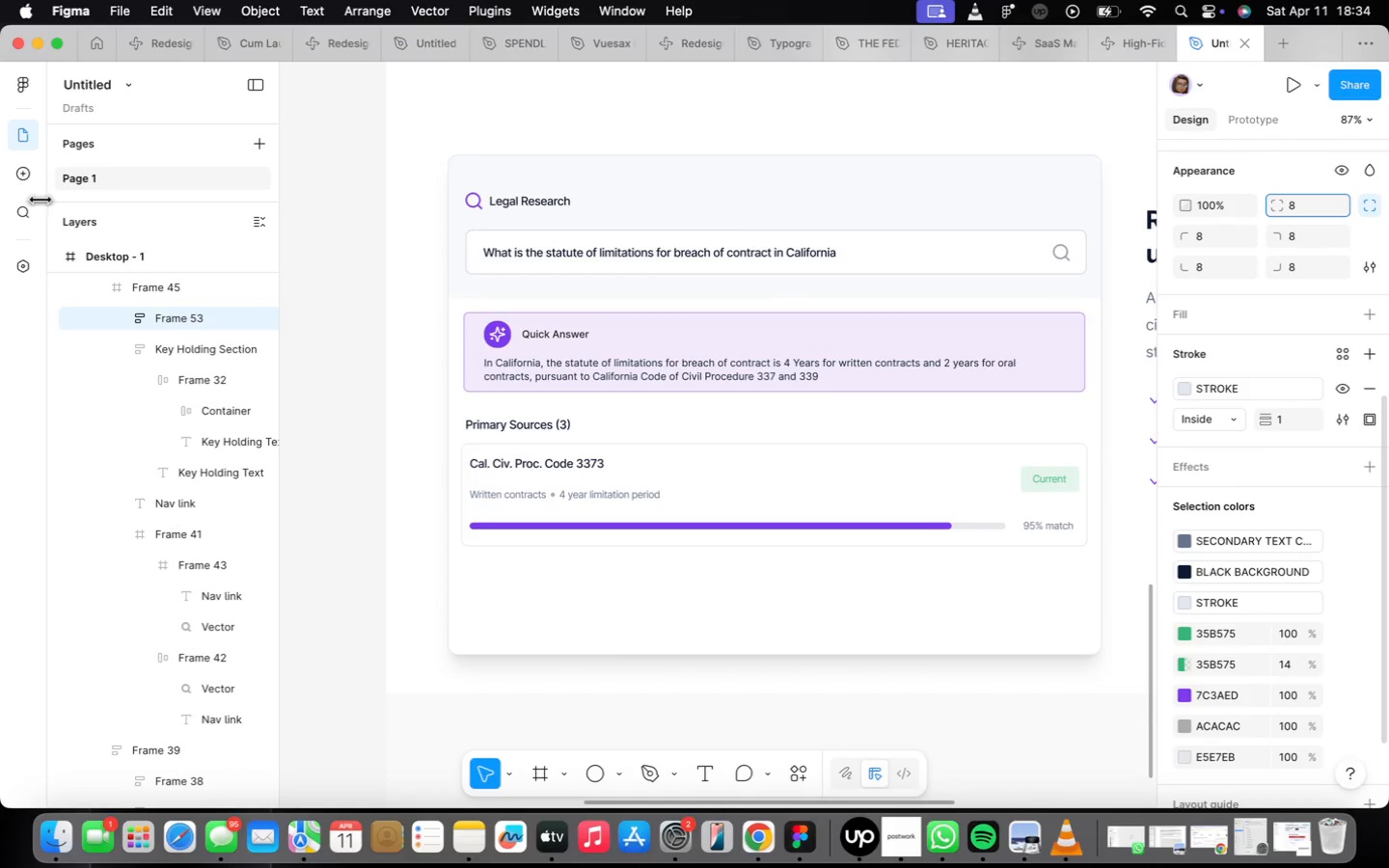 
wait(7.25)
 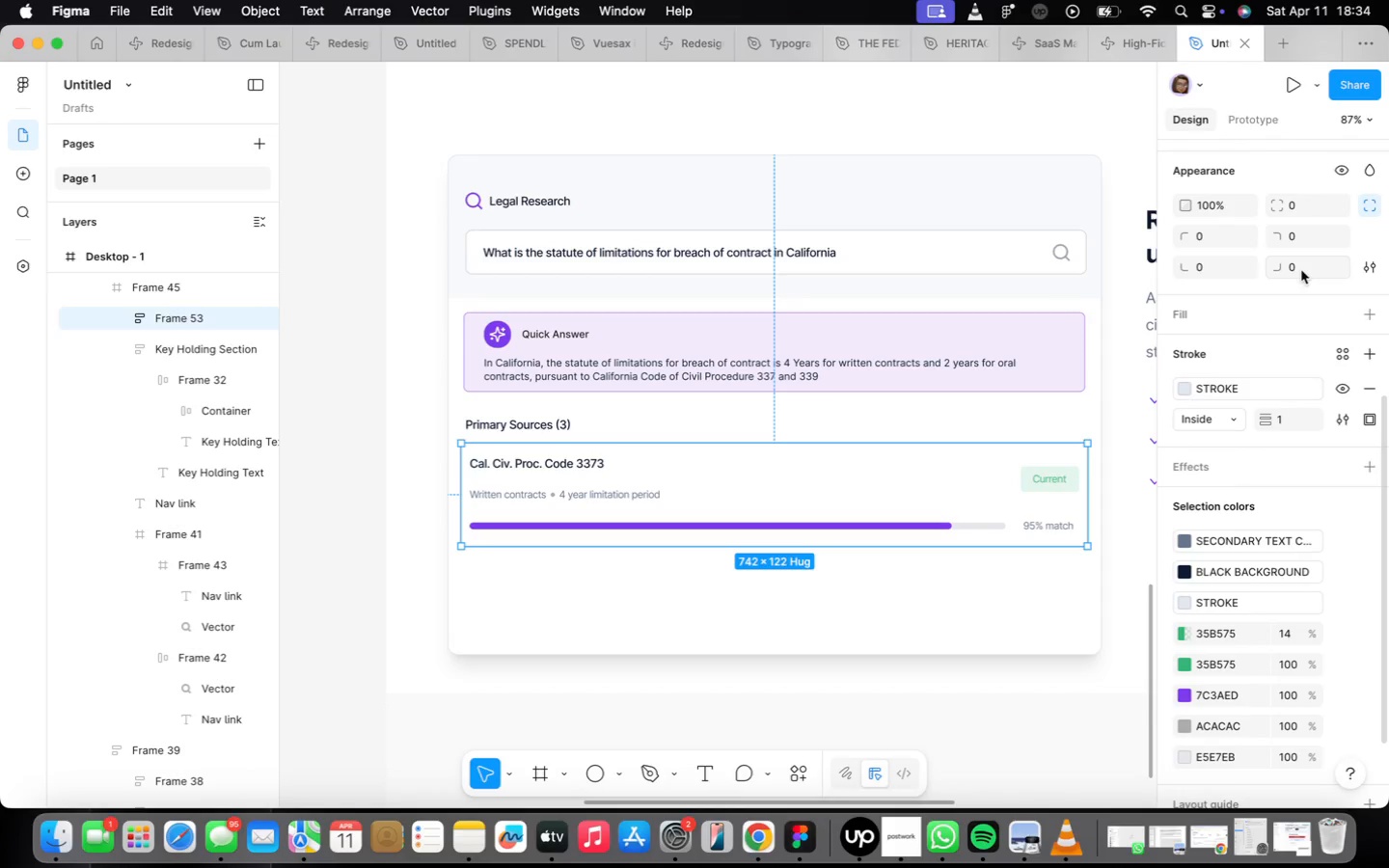 
scroll: coordinate [1282, 363], scroll_direction: up, amount: 9.0
 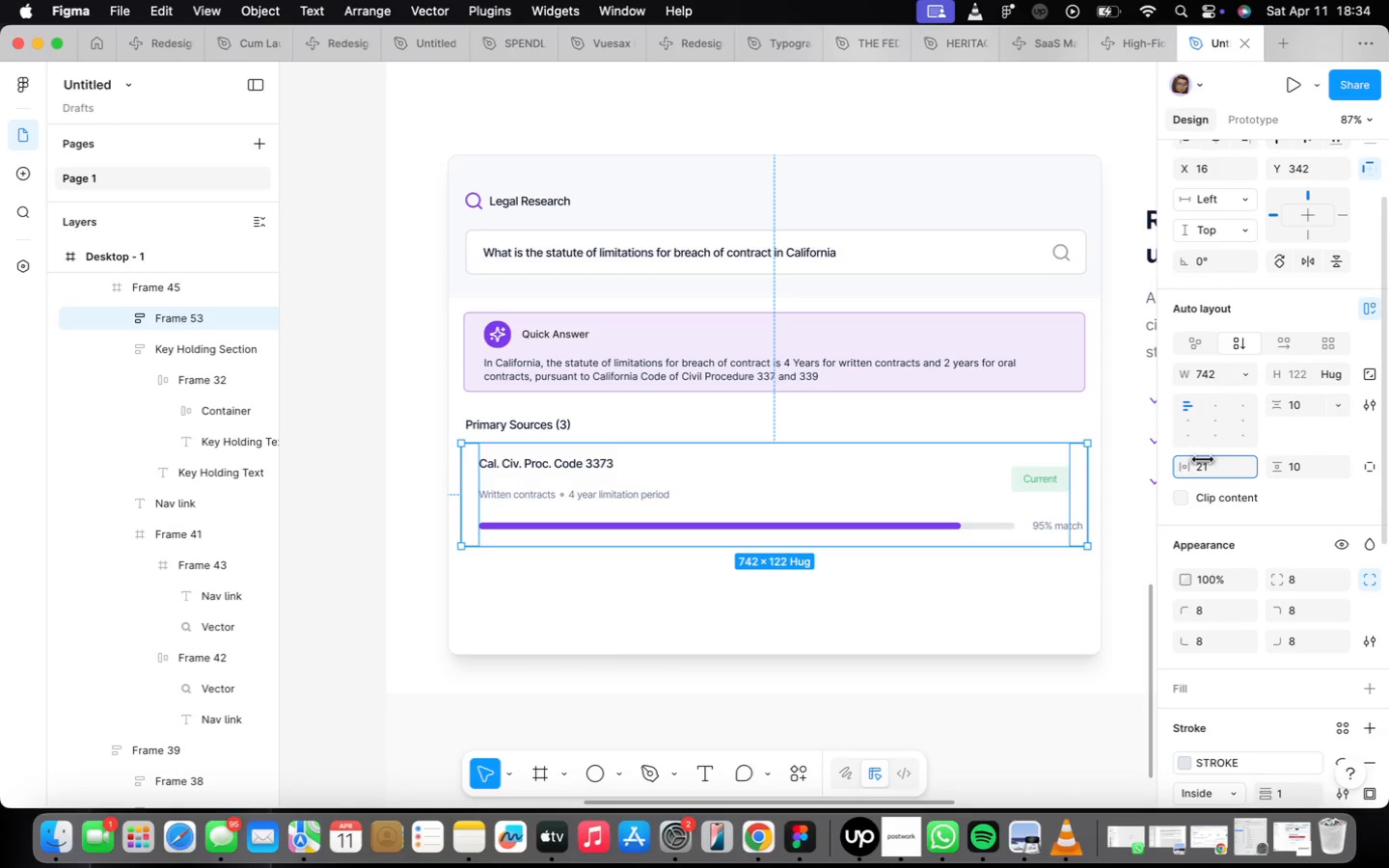 
left_click([922, 615])
 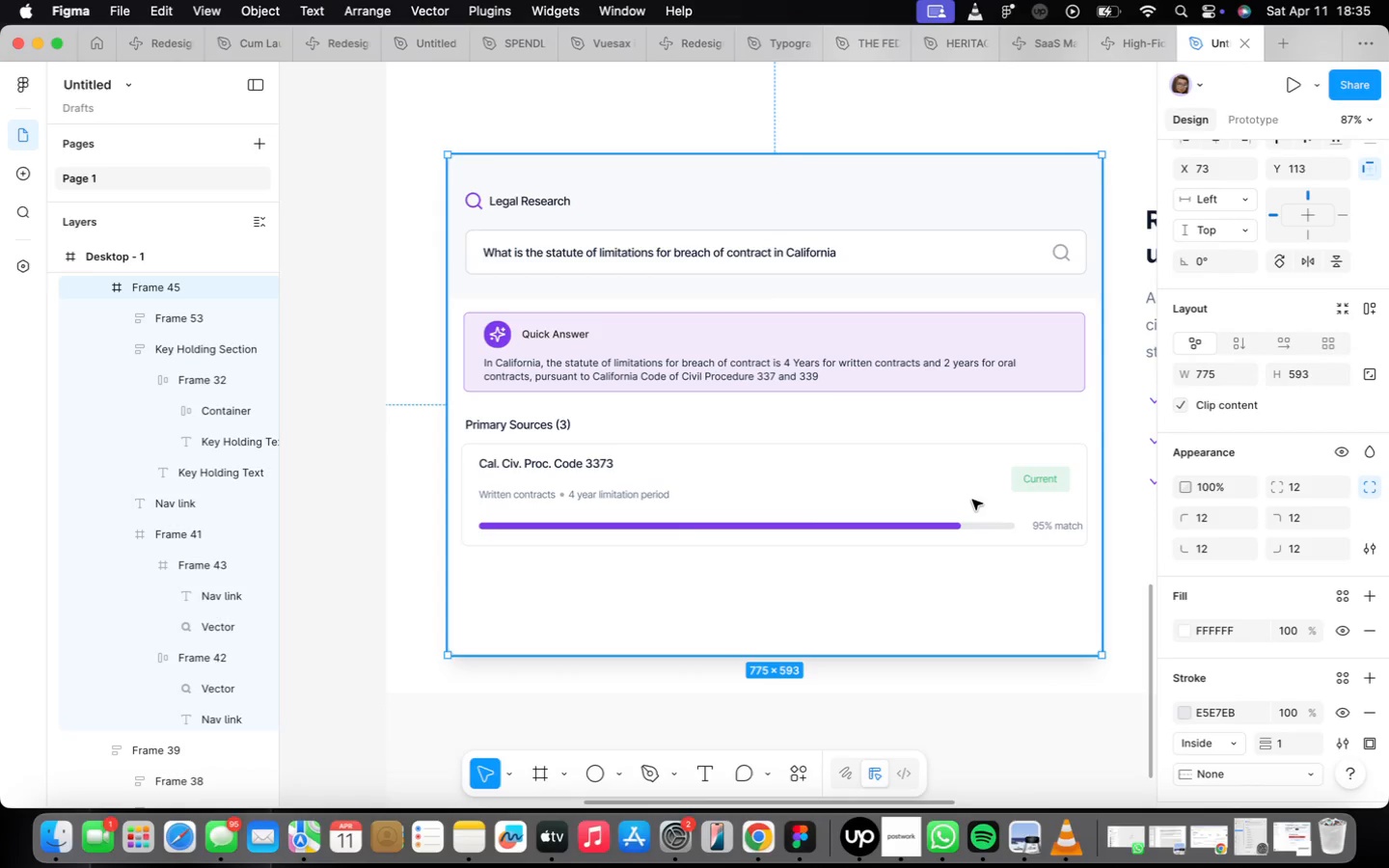 
double_click([974, 501])
 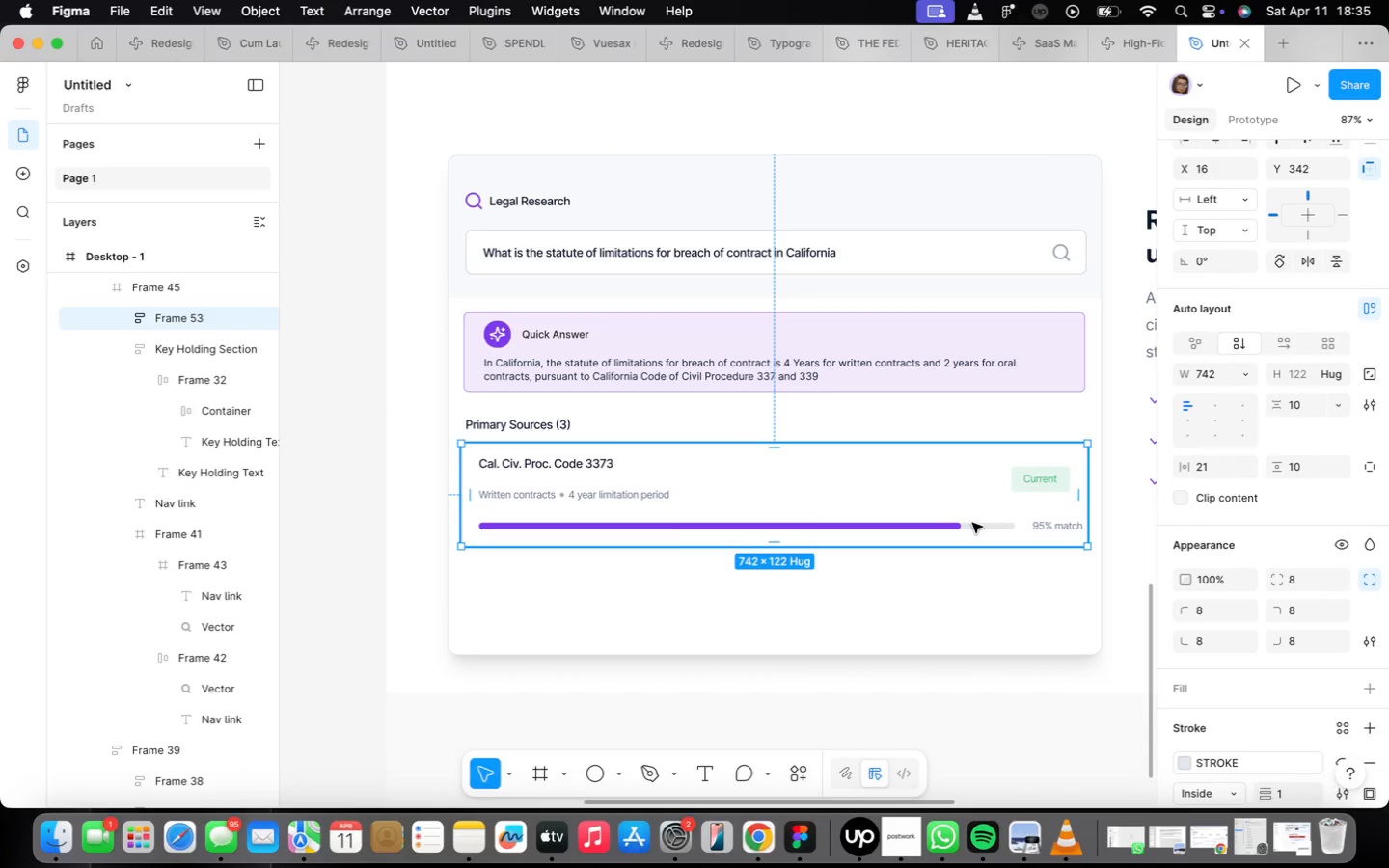 
left_click([978, 523])
 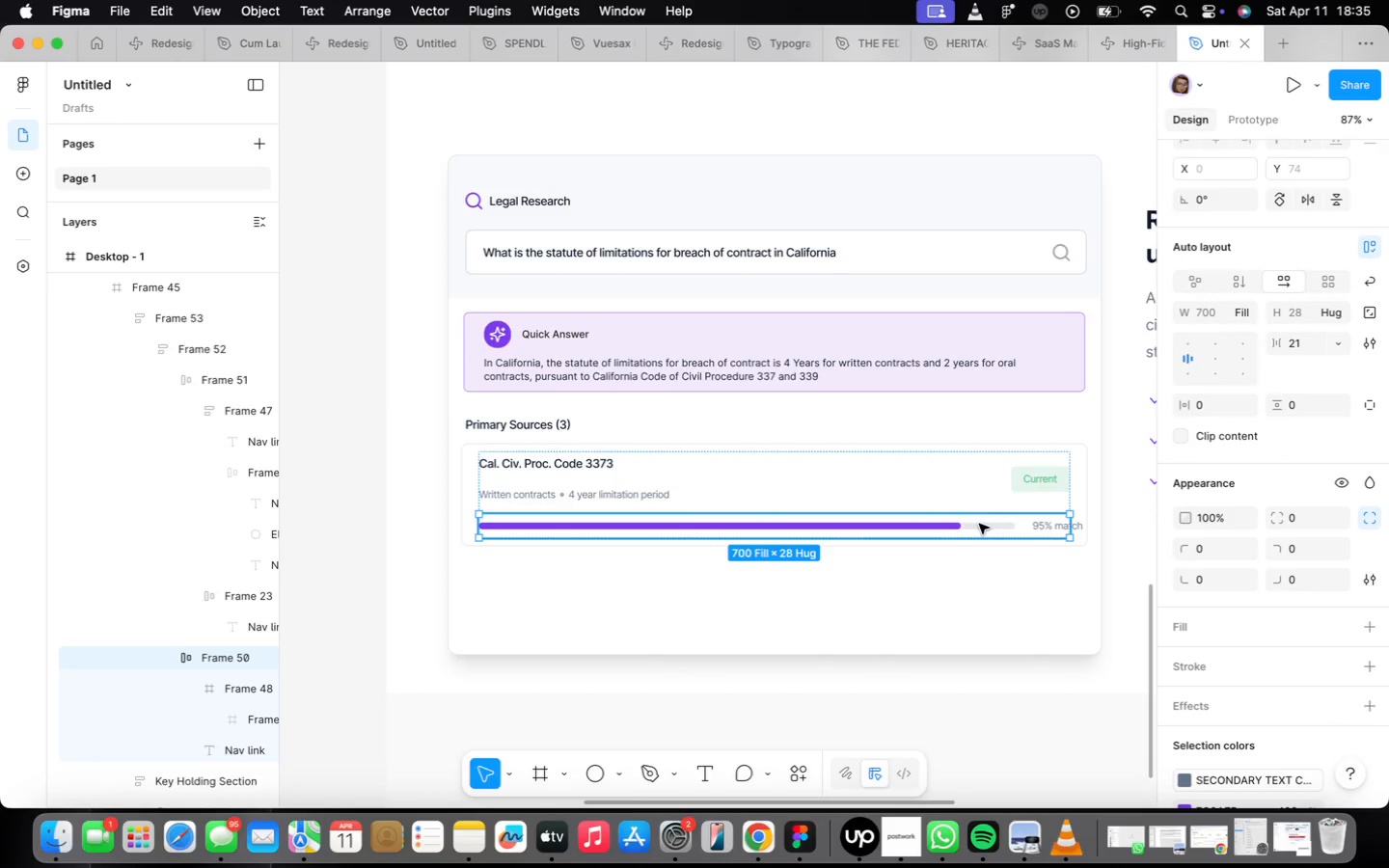 
left_click([980, 522])
 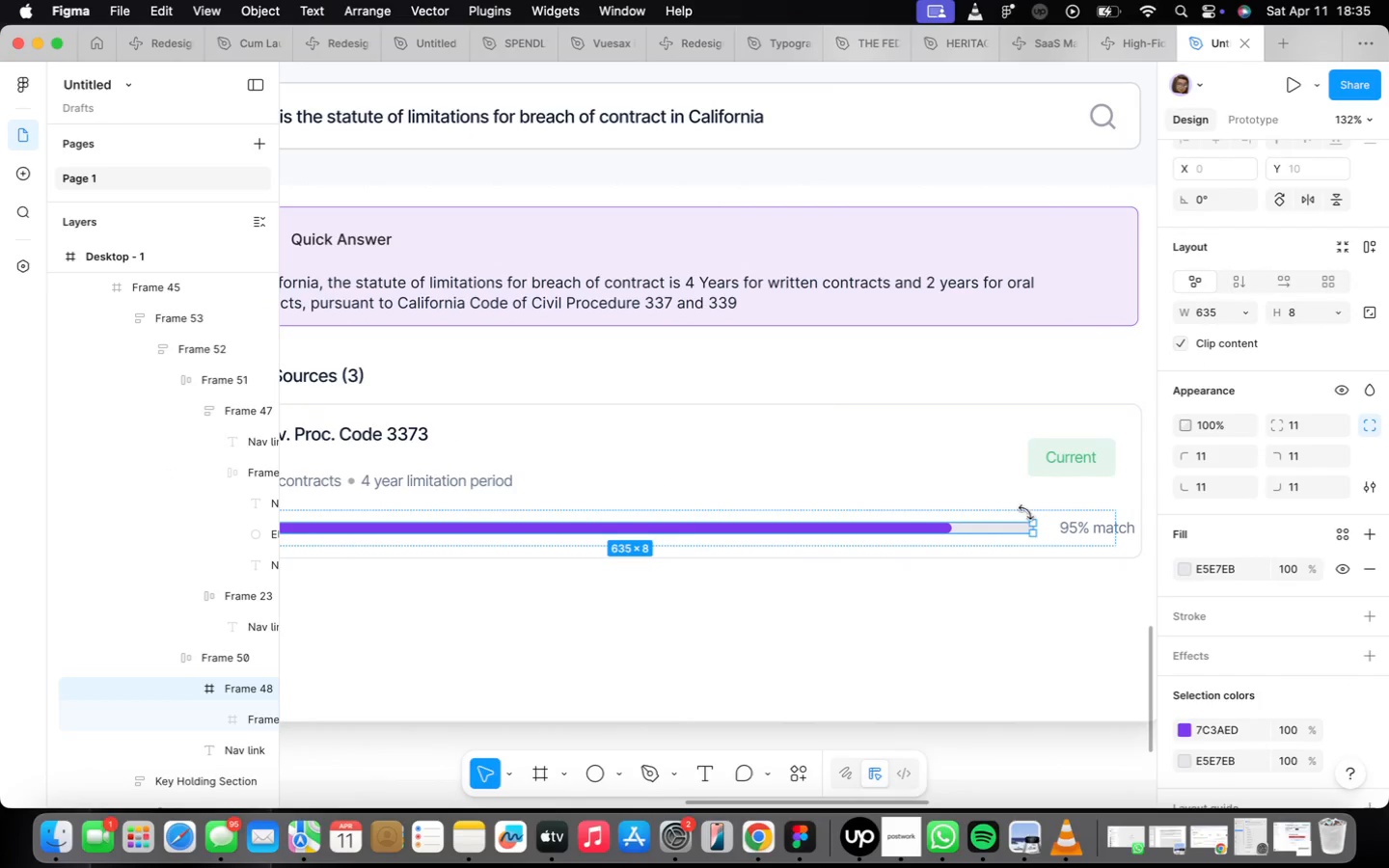 
scroll: coordinate [980, 522], scroll_direction: up, amount: 4.0
 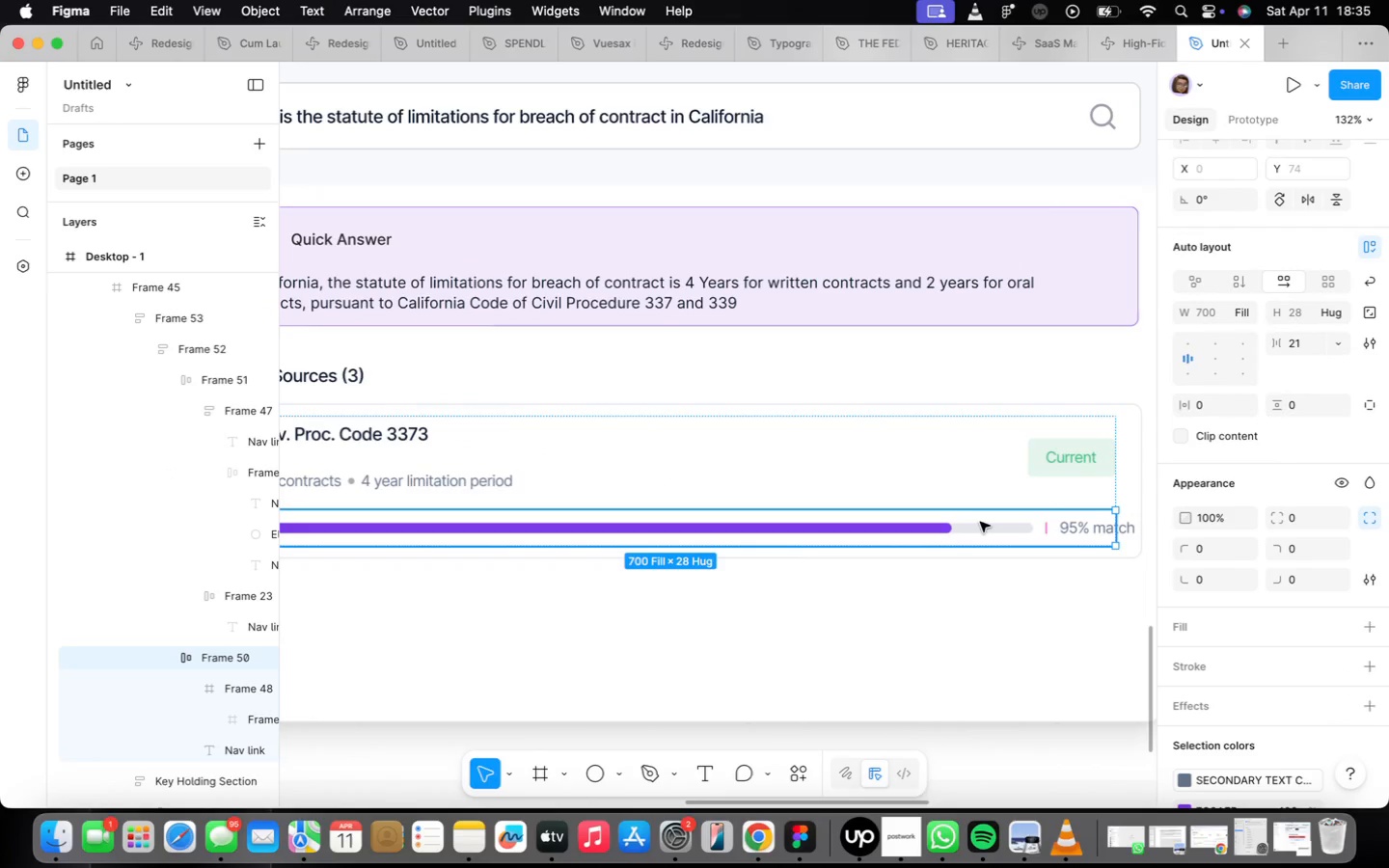 
left_click_drag(start_coordinate=[1036, 528], to_coordinate=[1009, 532])
 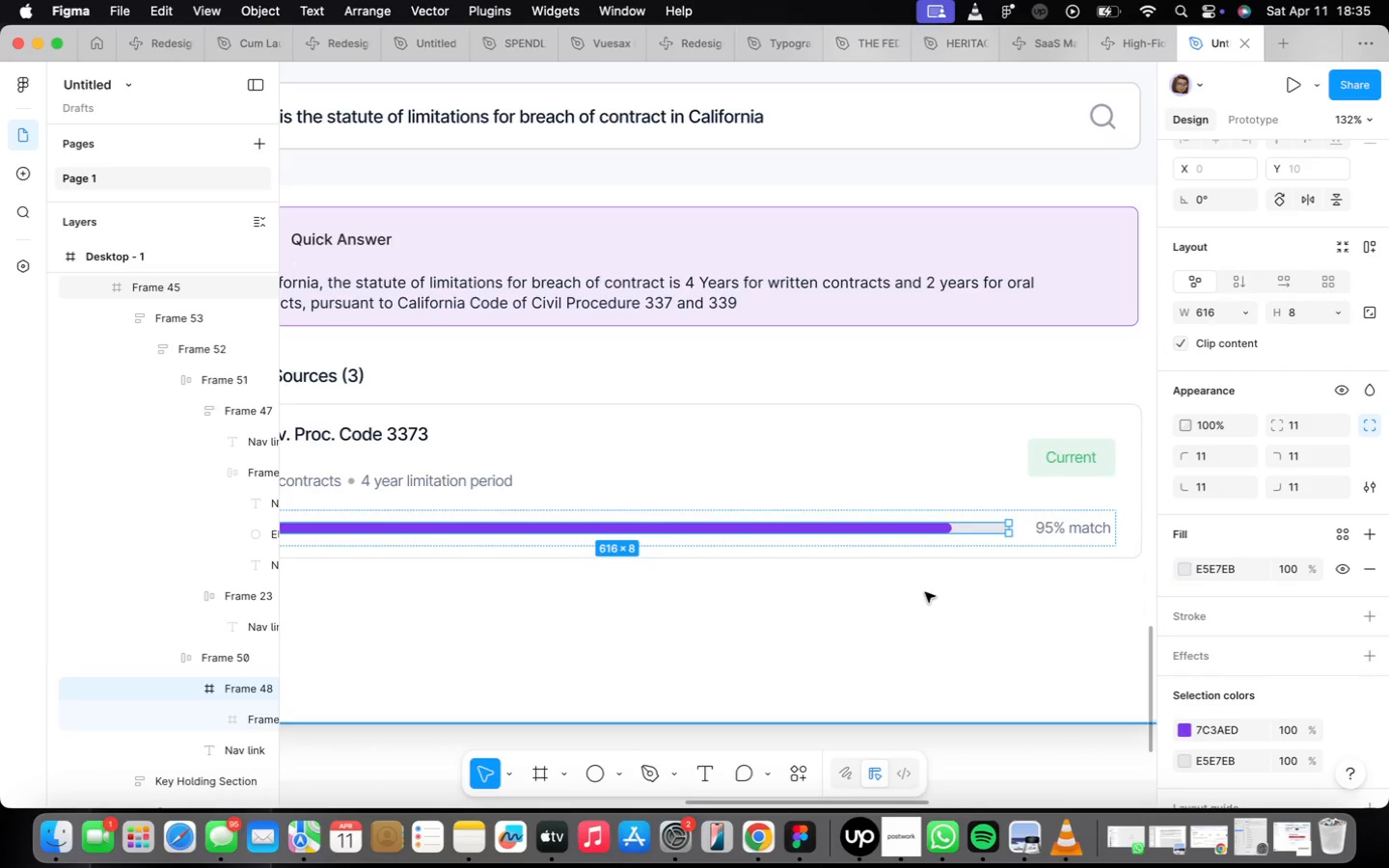 
left_click([902, 599])
 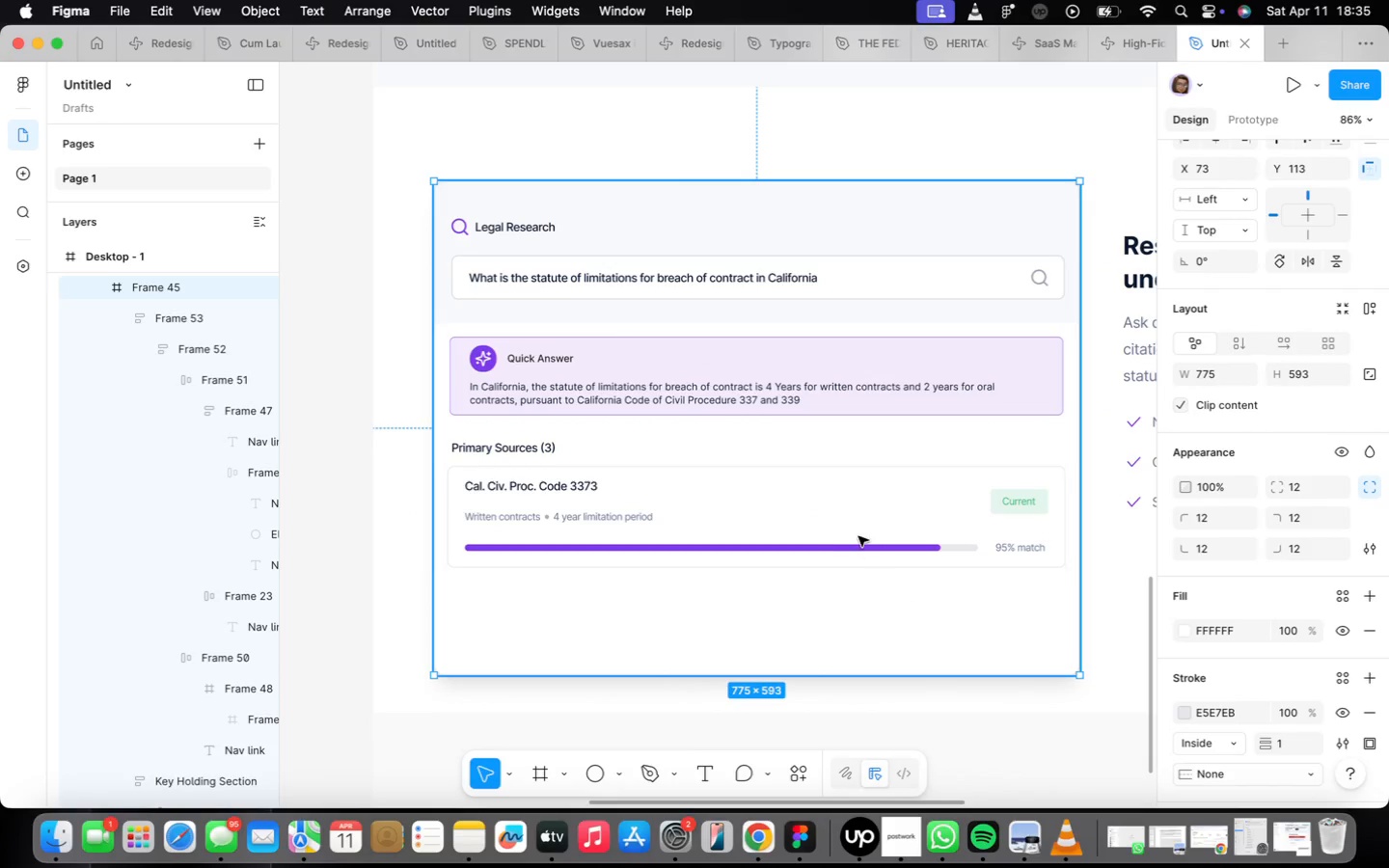 
scroll: coordinate [916, 583], scroll_direction: down, amount: 5.0
 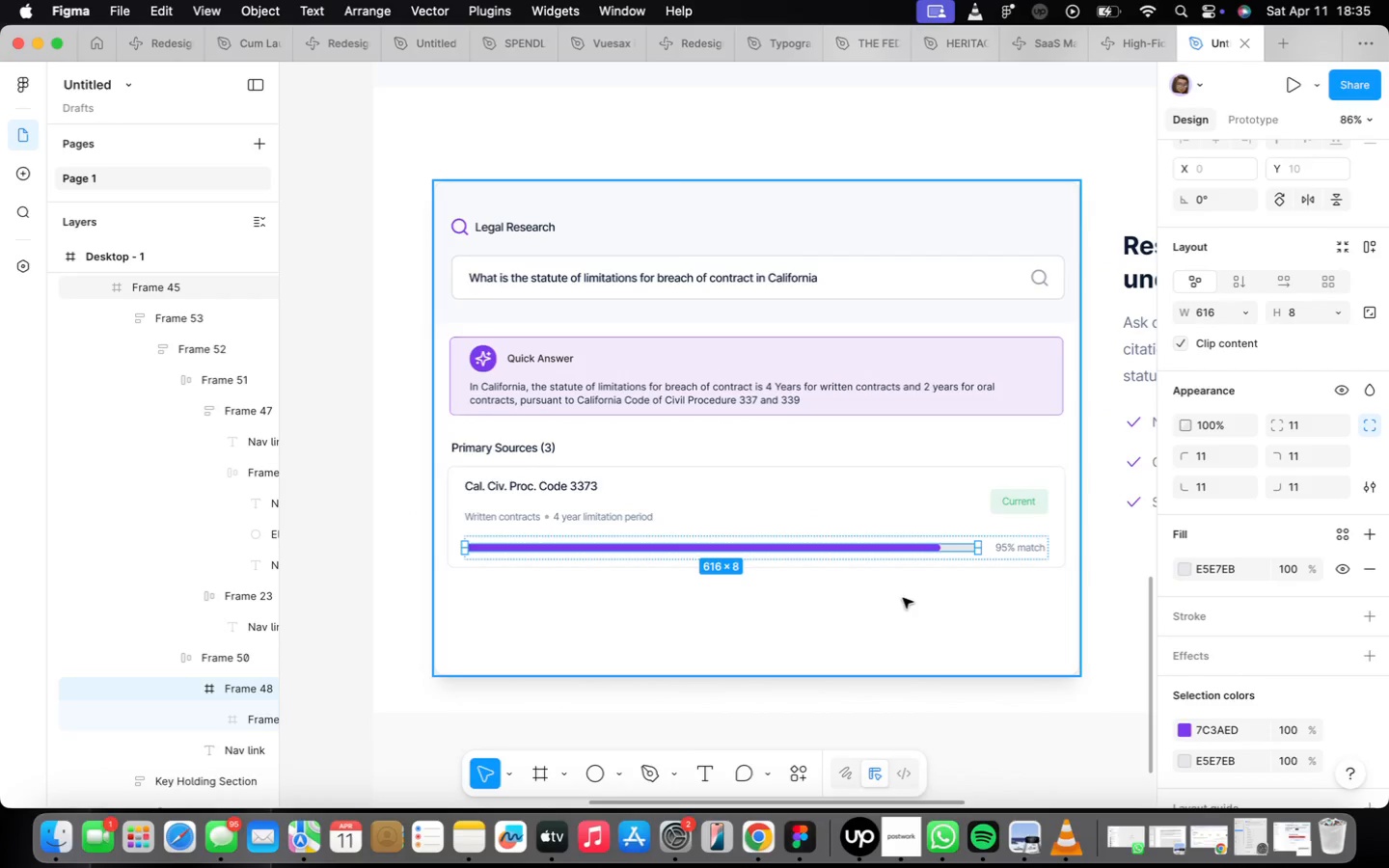 
double_click([859, 537])
 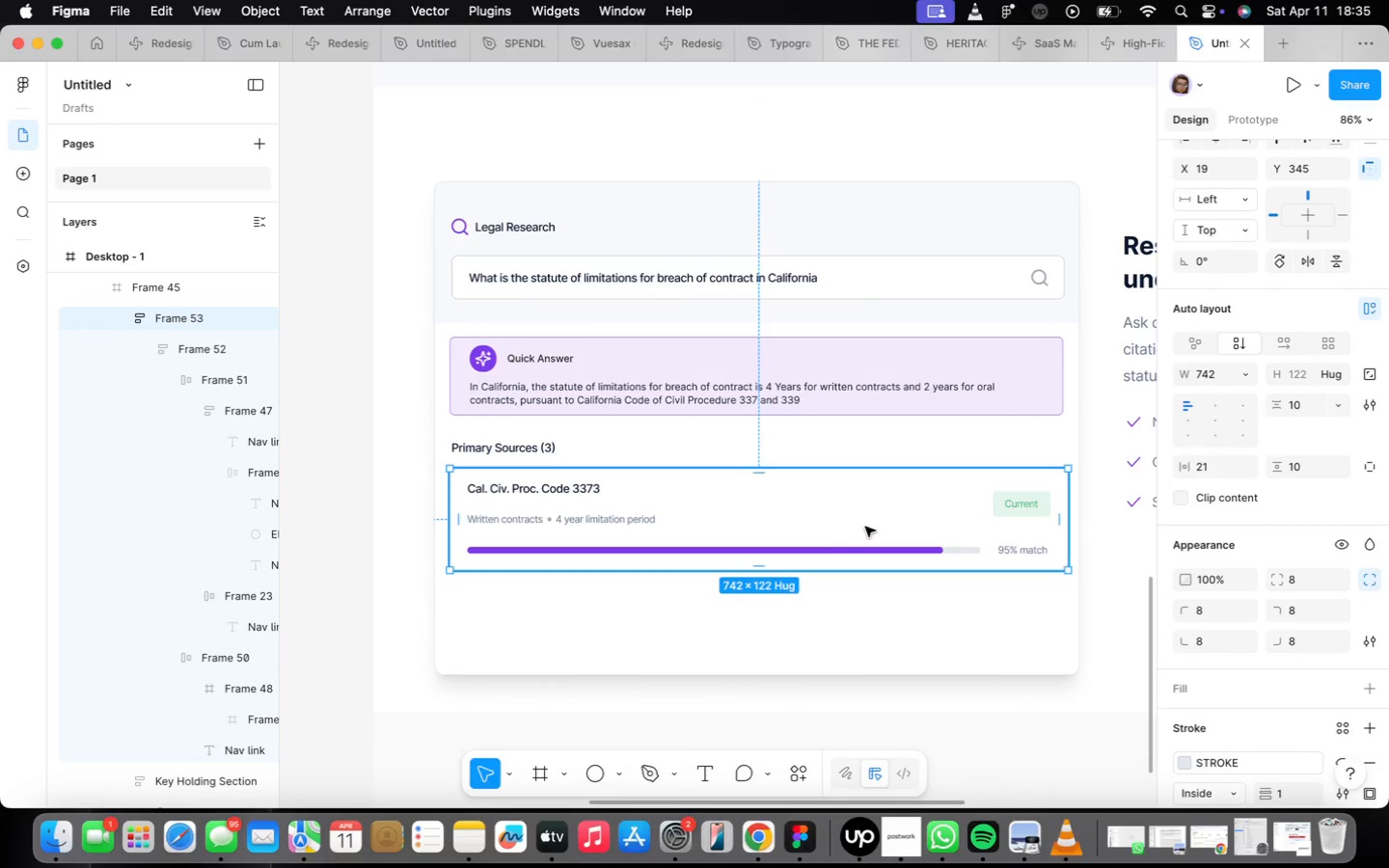 
wait(5.46)
 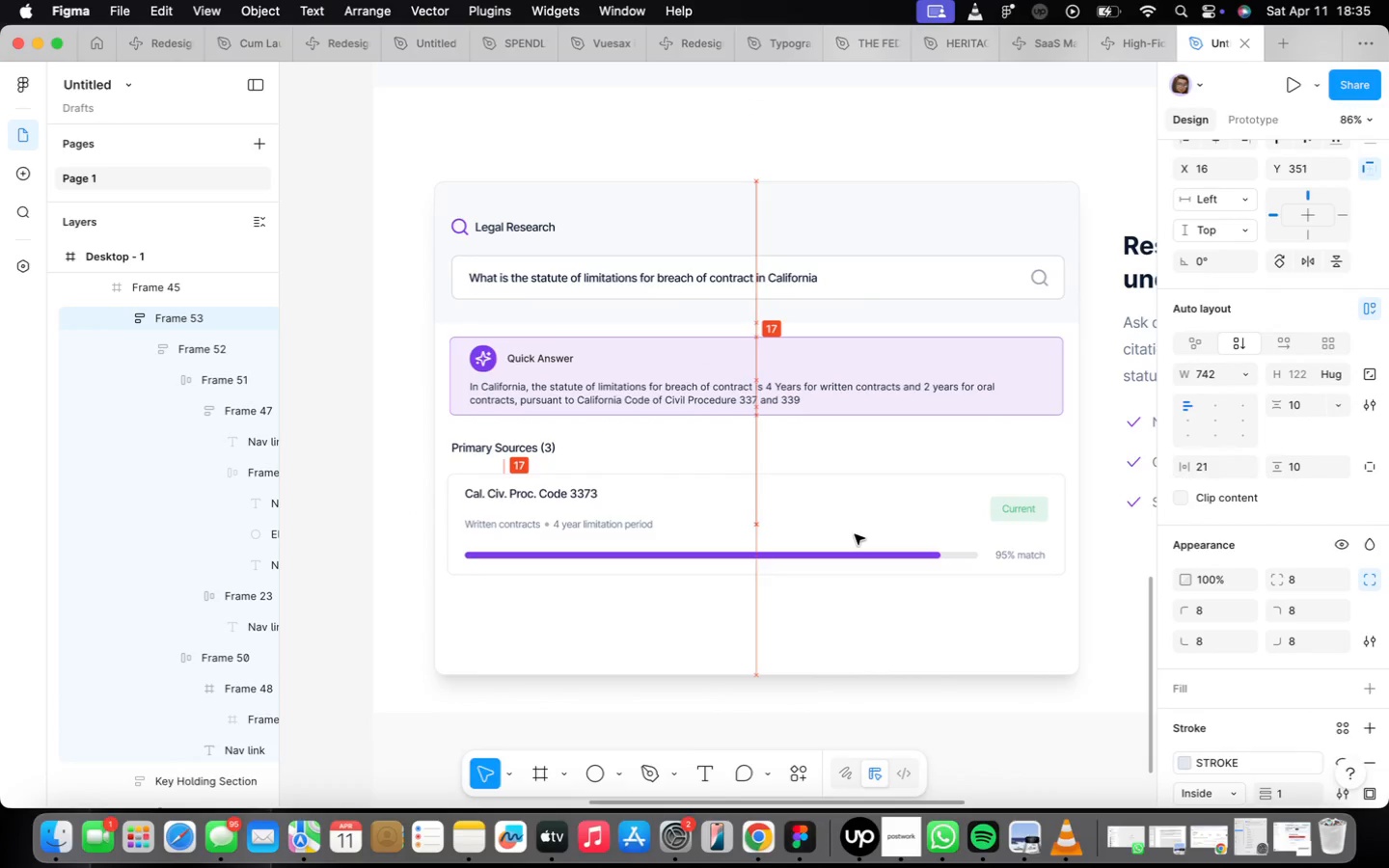 
key(Alt+ArrowLeft)
 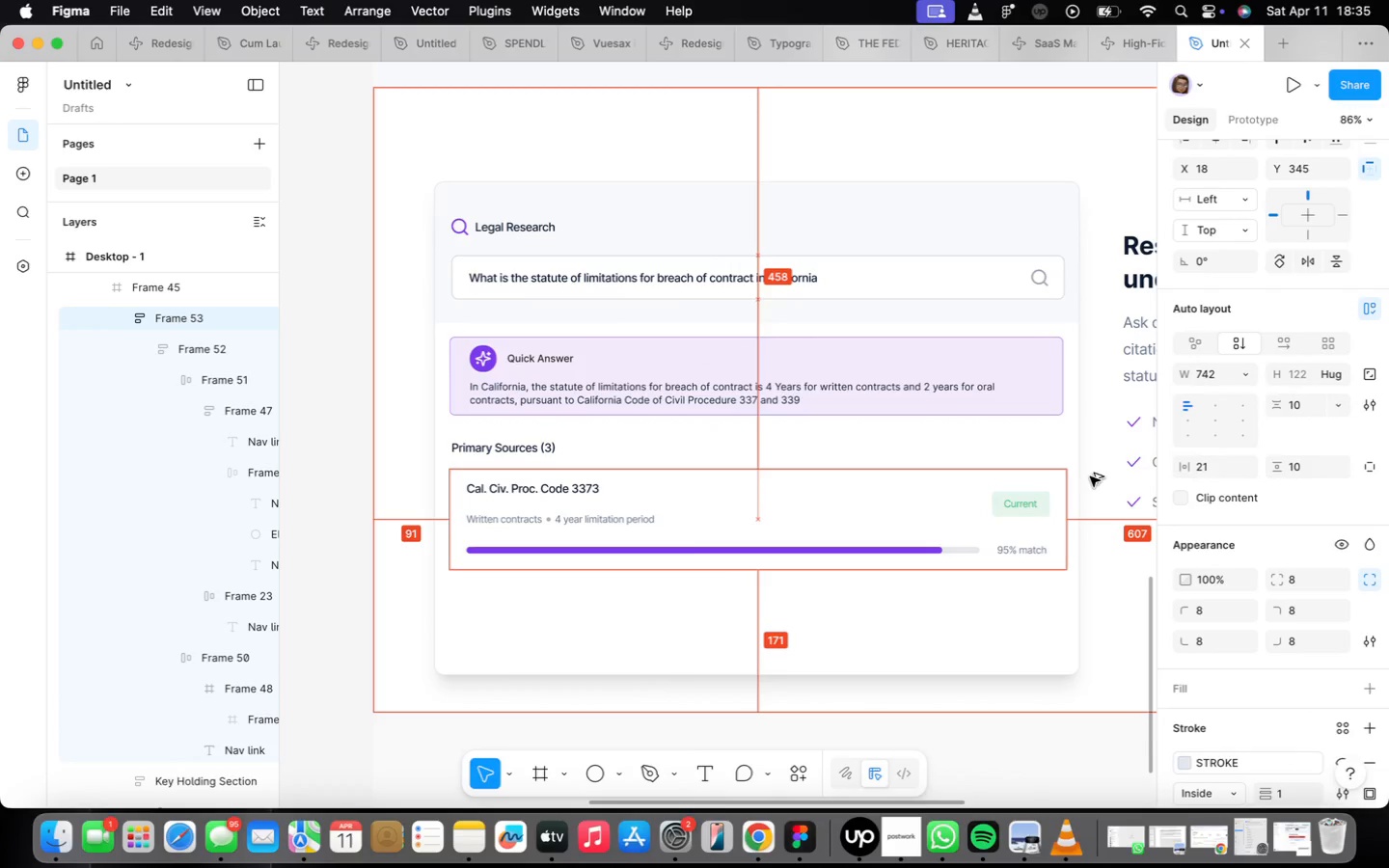 
key(Alt+ArrowLeft)
 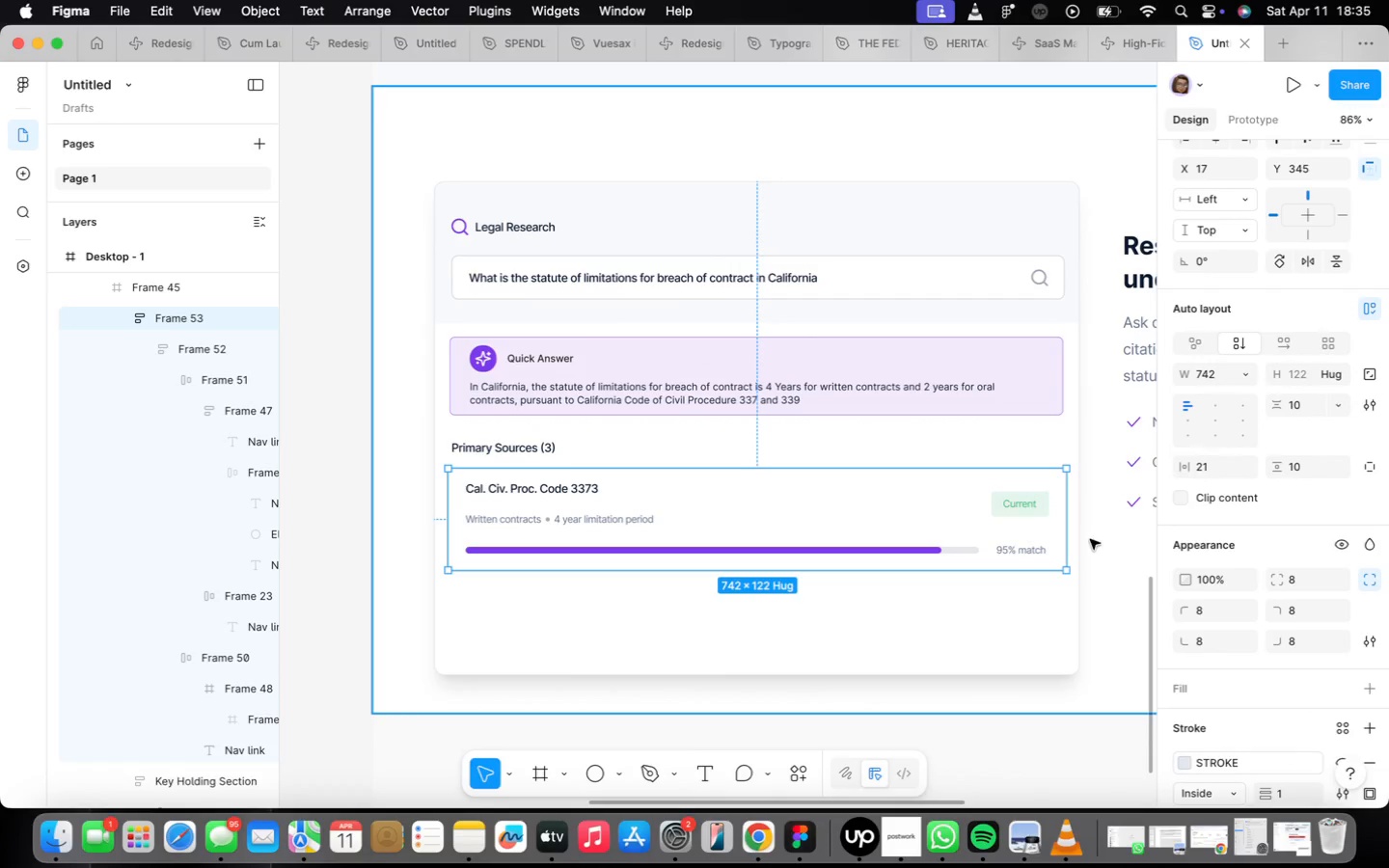 
hold_key(key=OptionLeft, duration=1.16)
 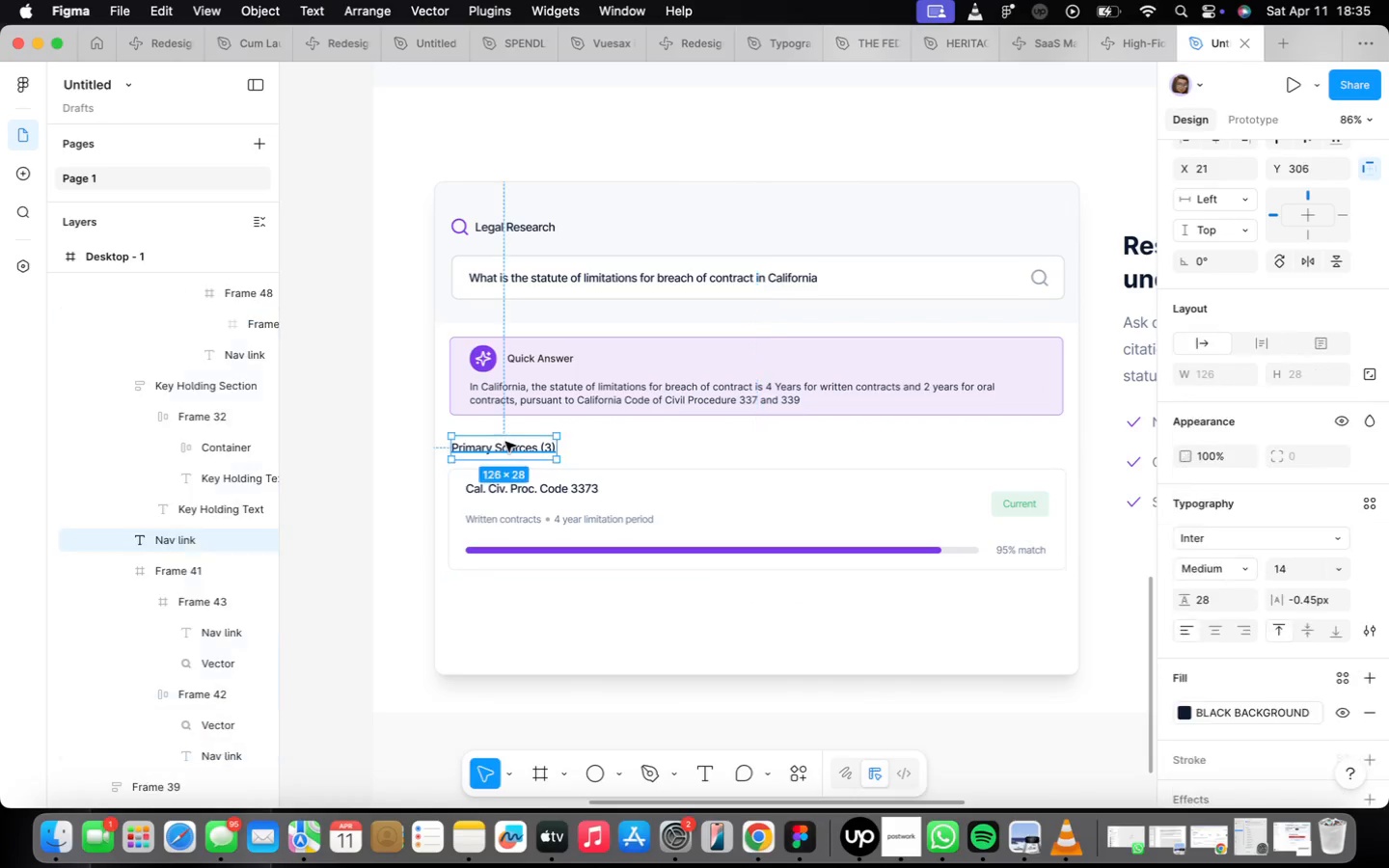 
scroll: coordinate [525, 445], scroll_direction: up, amount: 2.0
 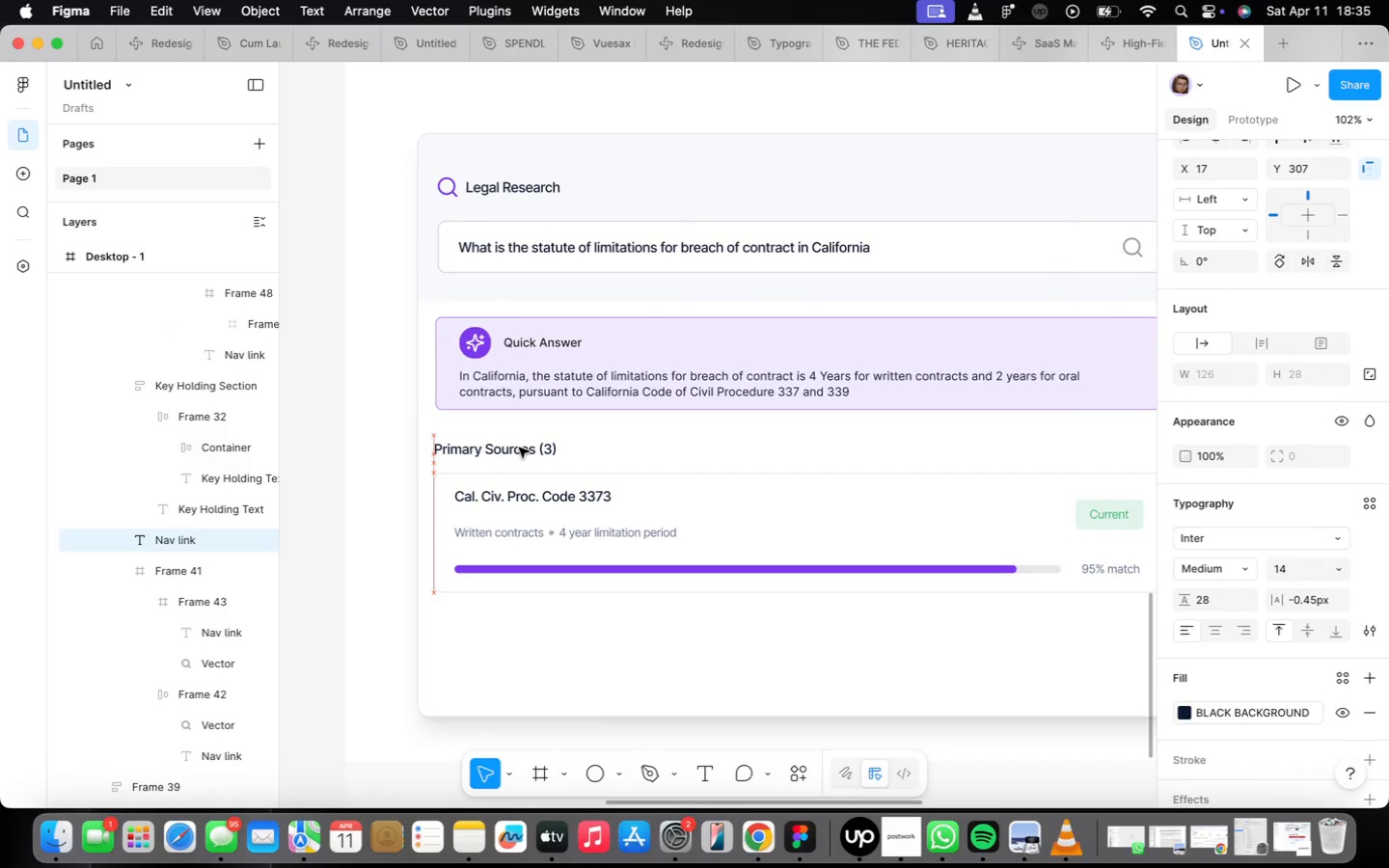 
scroll: coordinate [608, 491], scroll_direction: down, amount: 5.0
 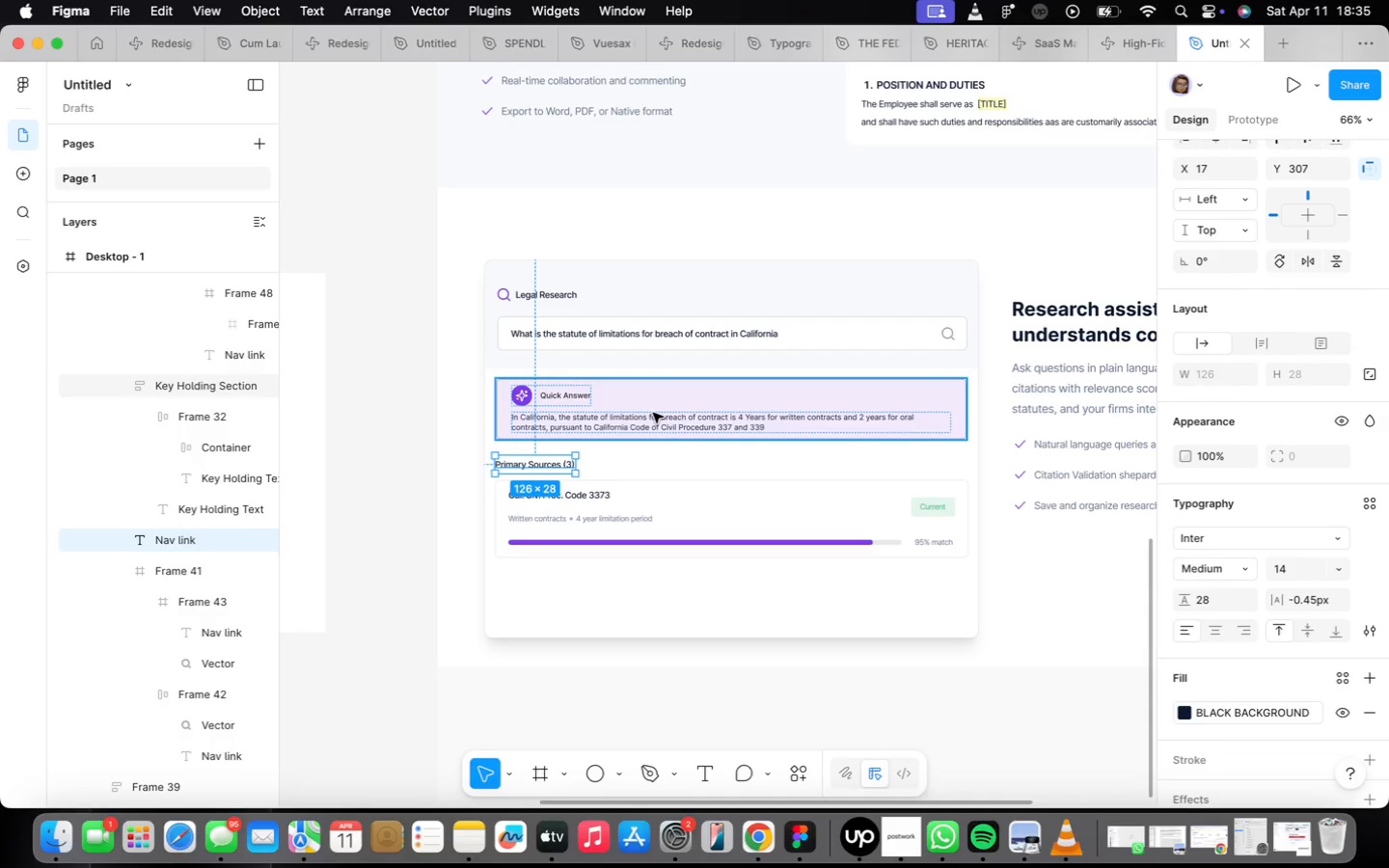 
wait(7.02)
 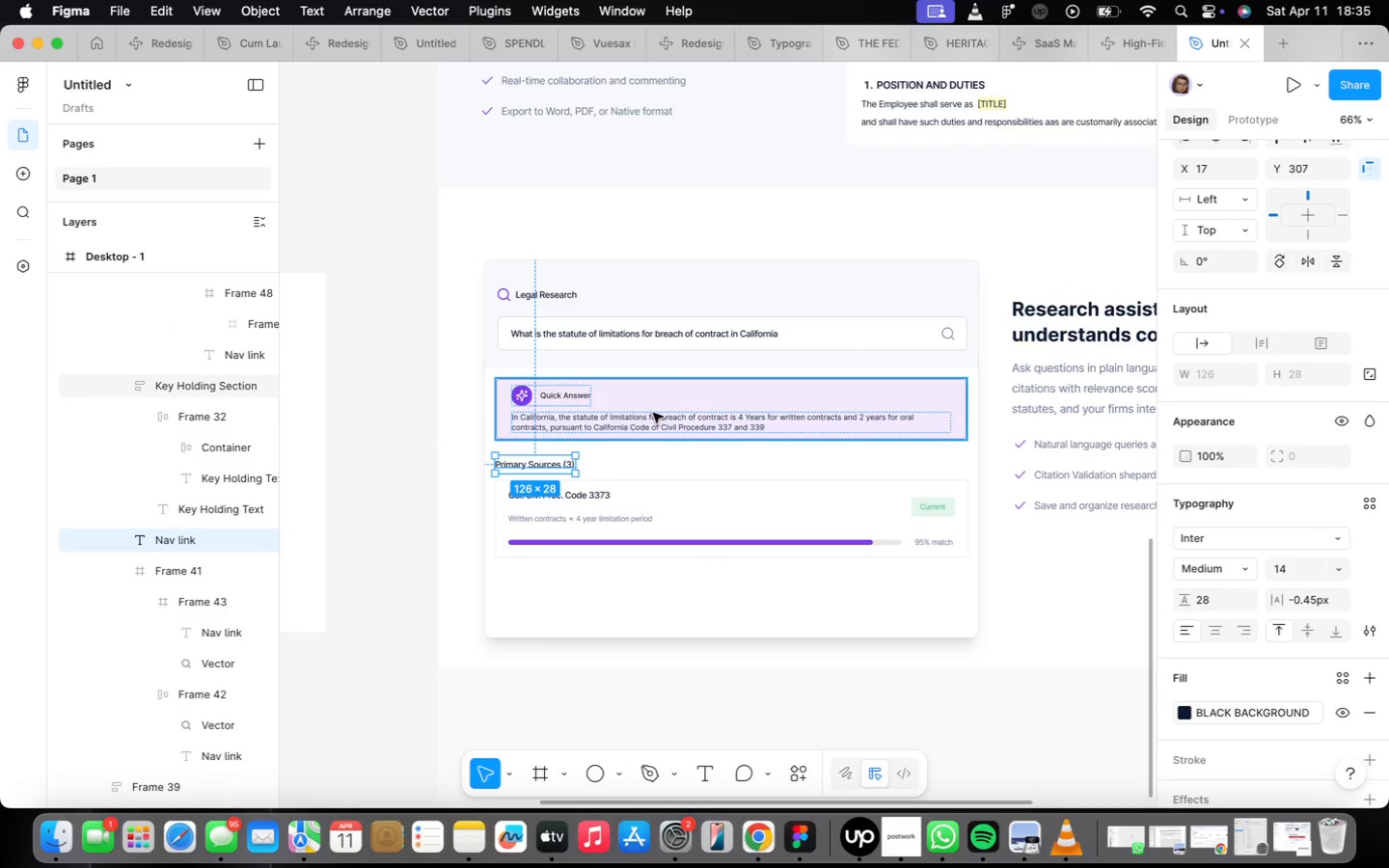 
left_click([579, 521])
 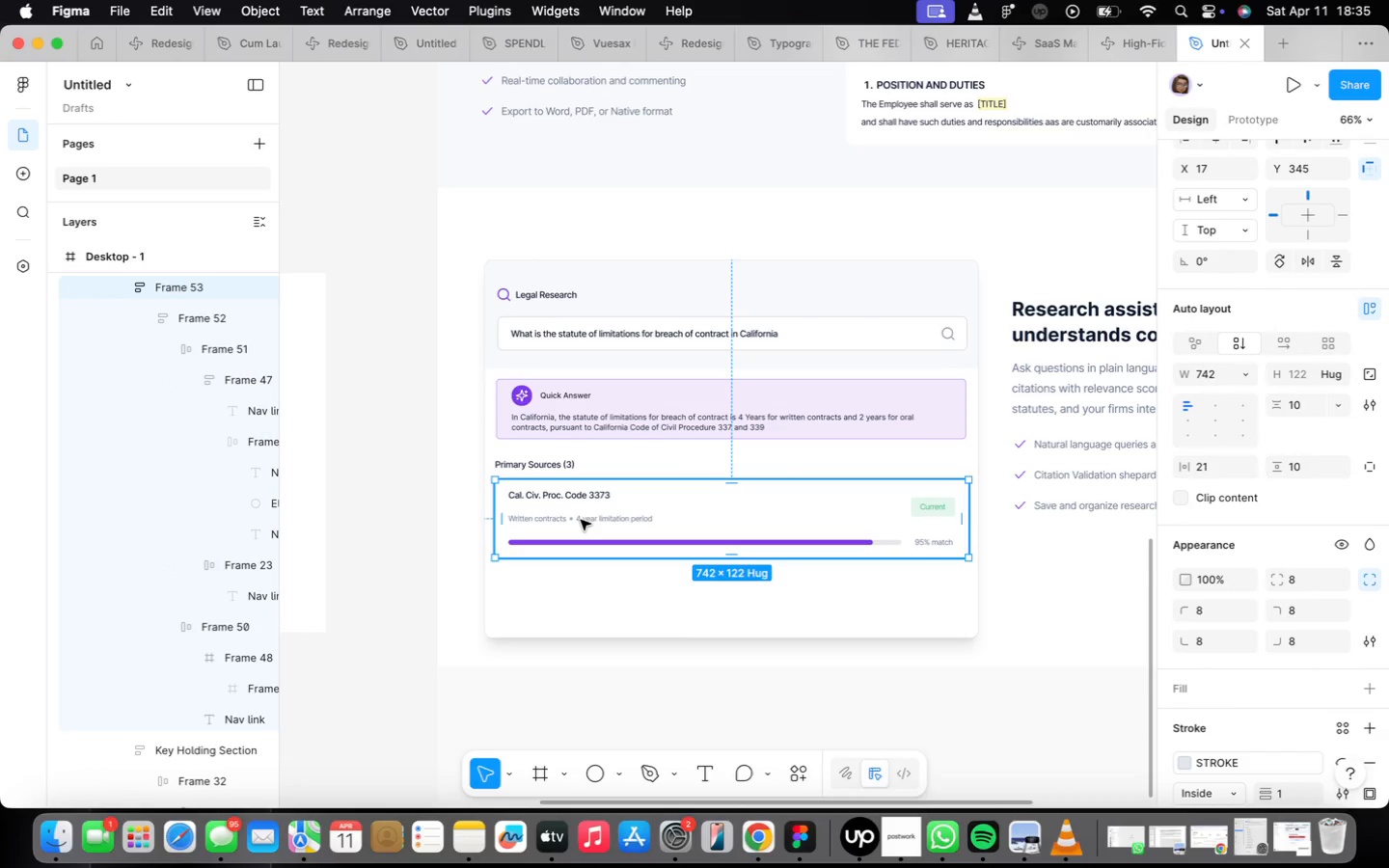 
scroll: coordinate [582, 521], scroll_direction: up, amount: 2.0
 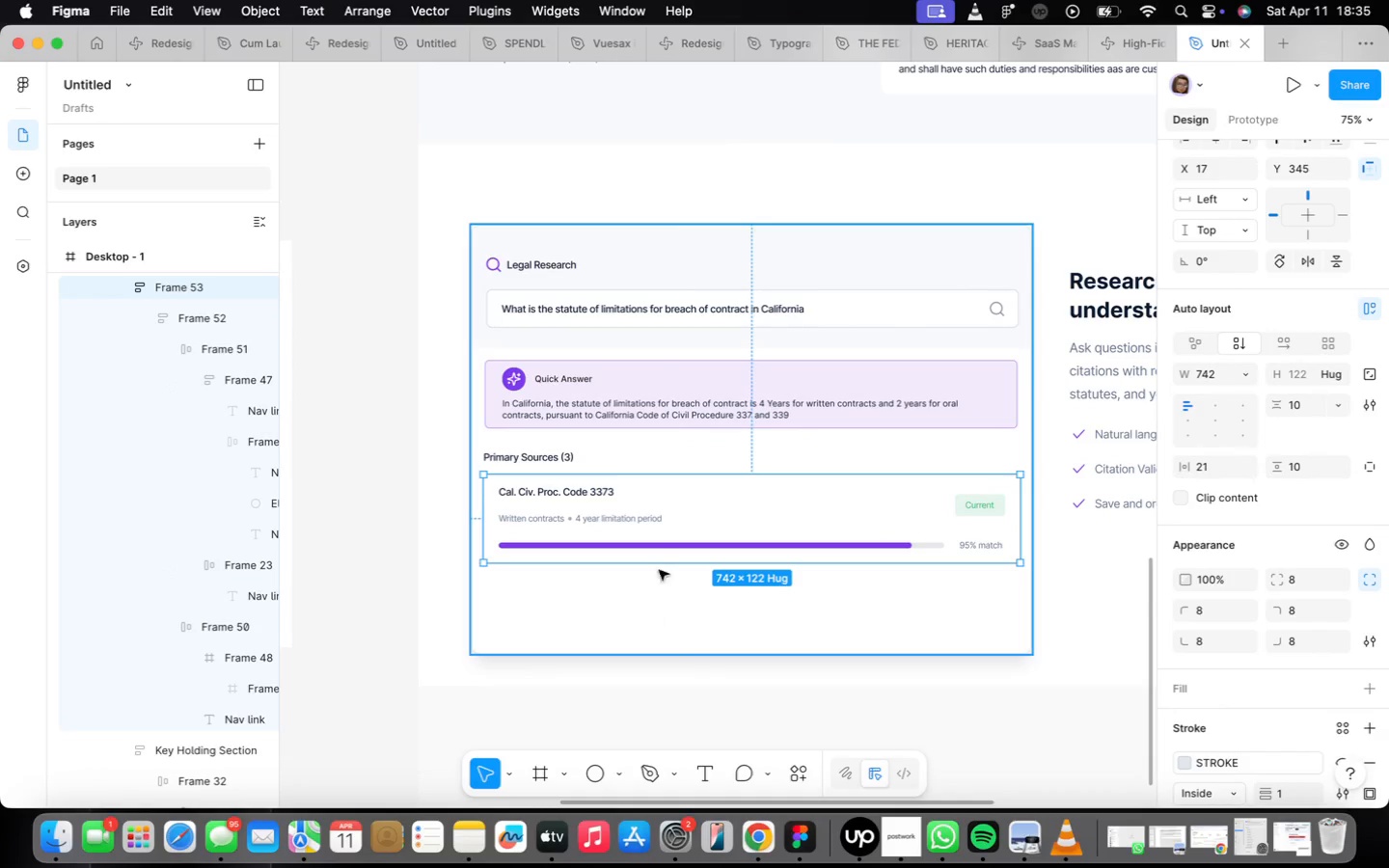 
scroll: coordinate [749, 618], scroll_direction: down, amount: 7.0
 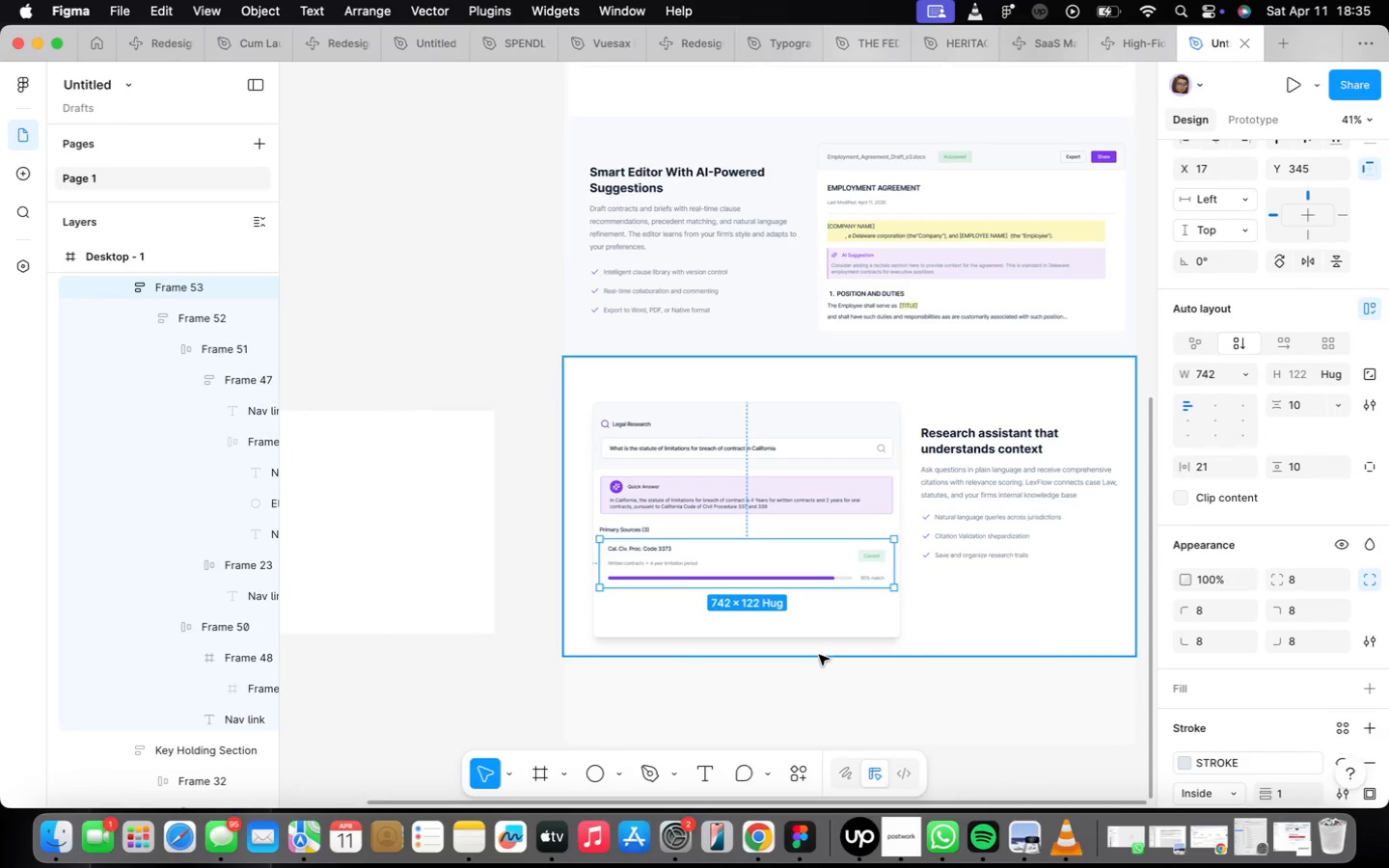 
left_click([819, 651])
 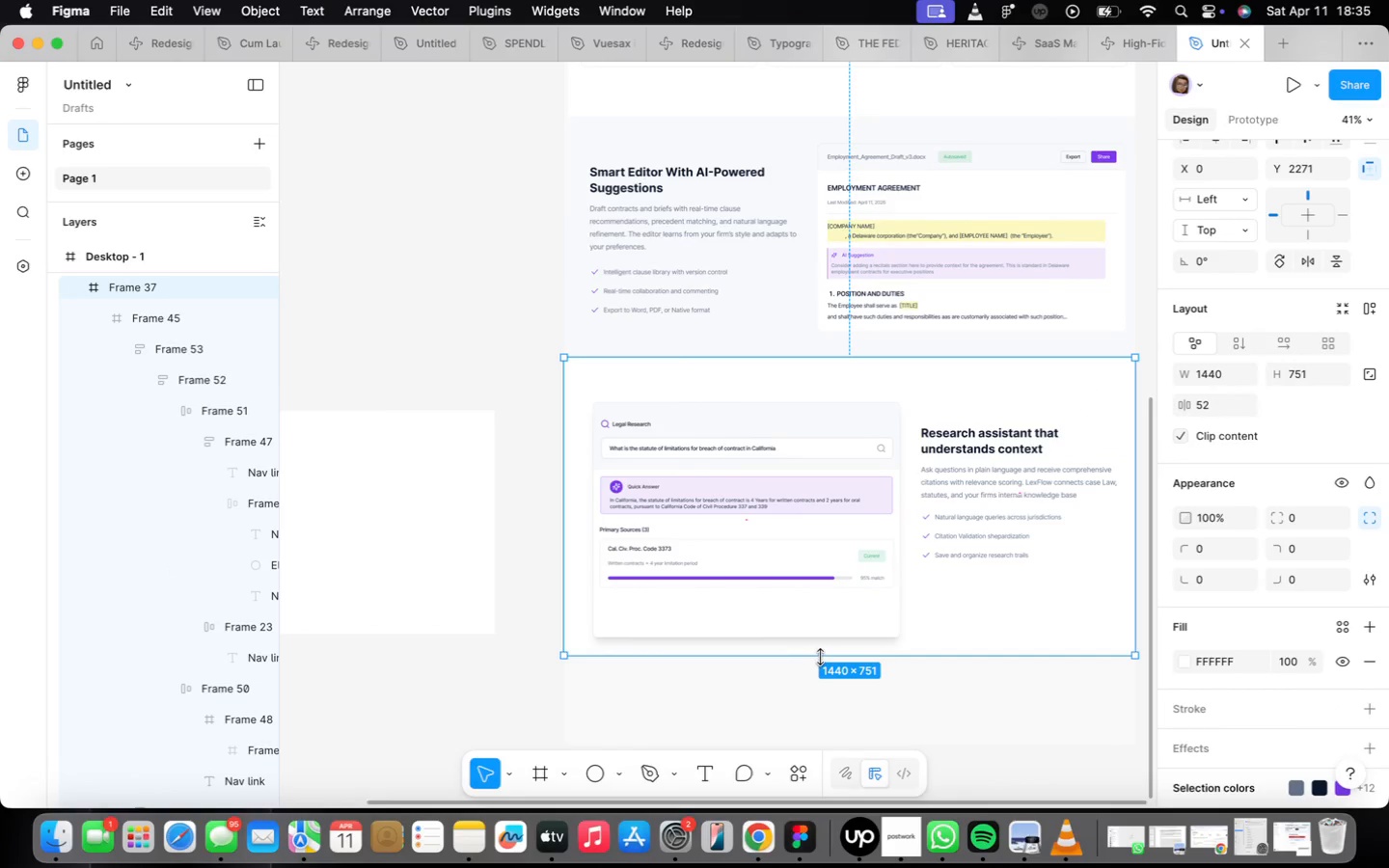 
left_click_drag(start_coordinate=[820, 657], to_coordinate=[826, 688])
 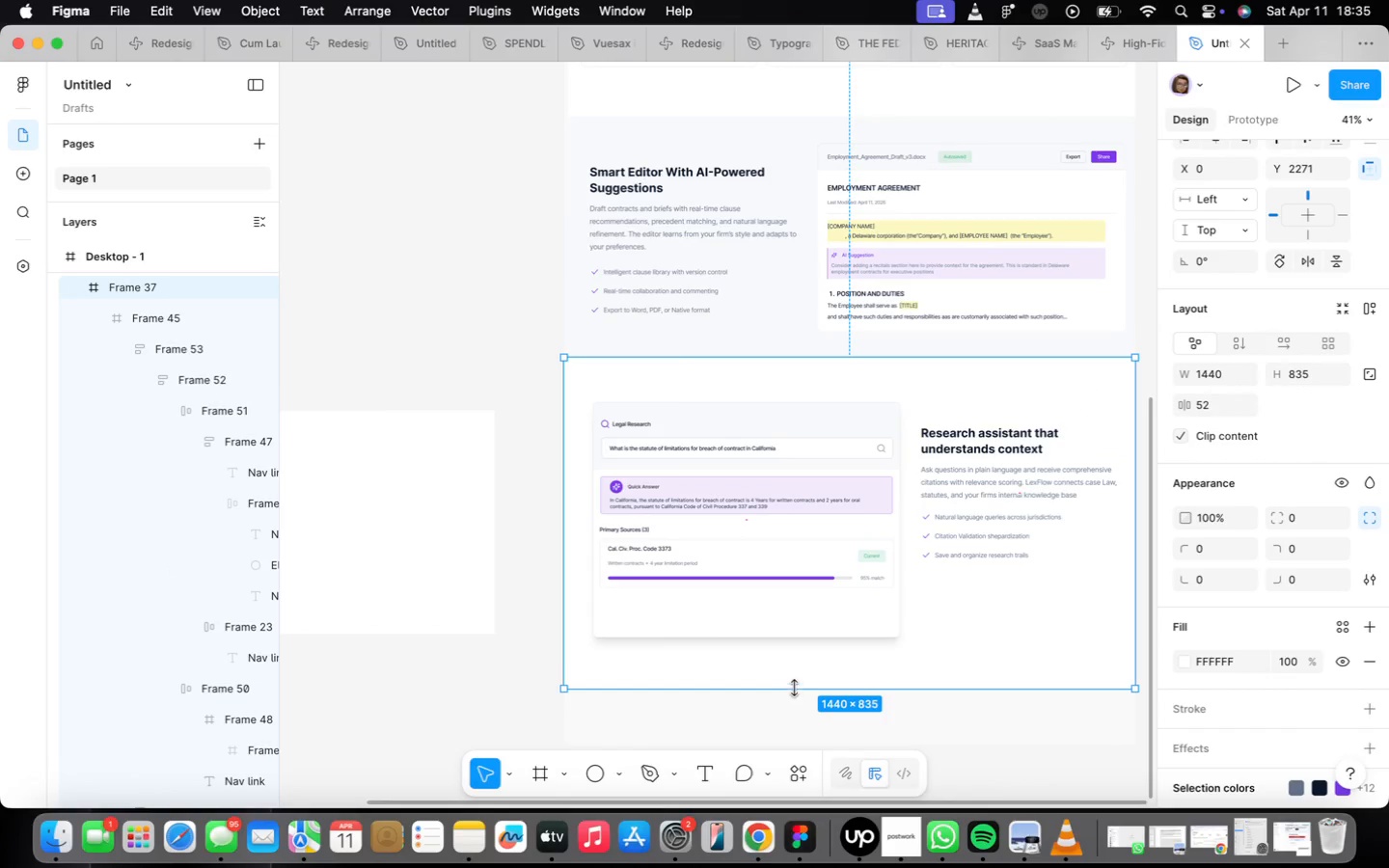 
scroll: coordinate [793, 682], scroll_direction: up, amount: 4.0
 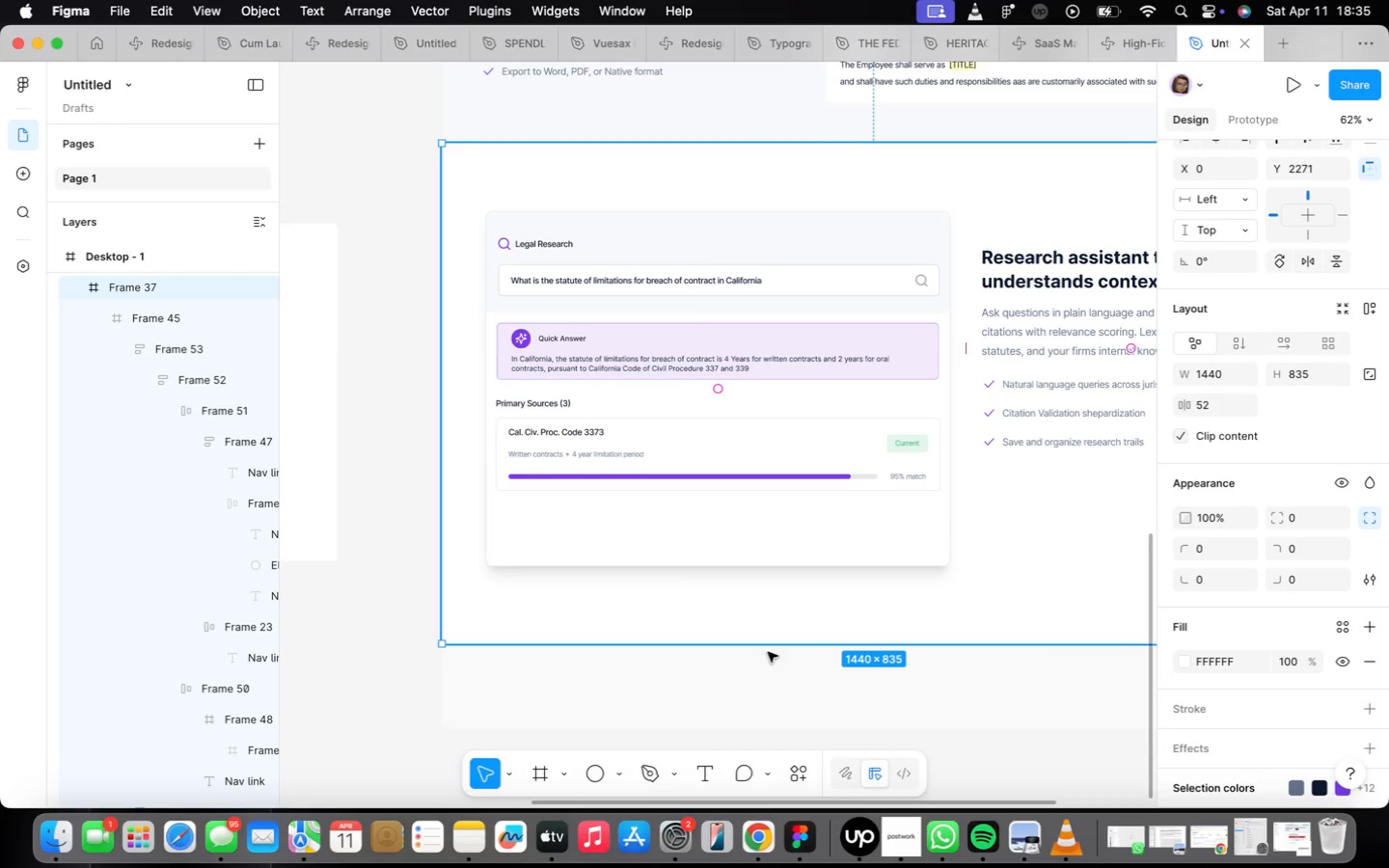 
scroll: coordinate [765, 654], scroll_direction: down, amount: 7.0
 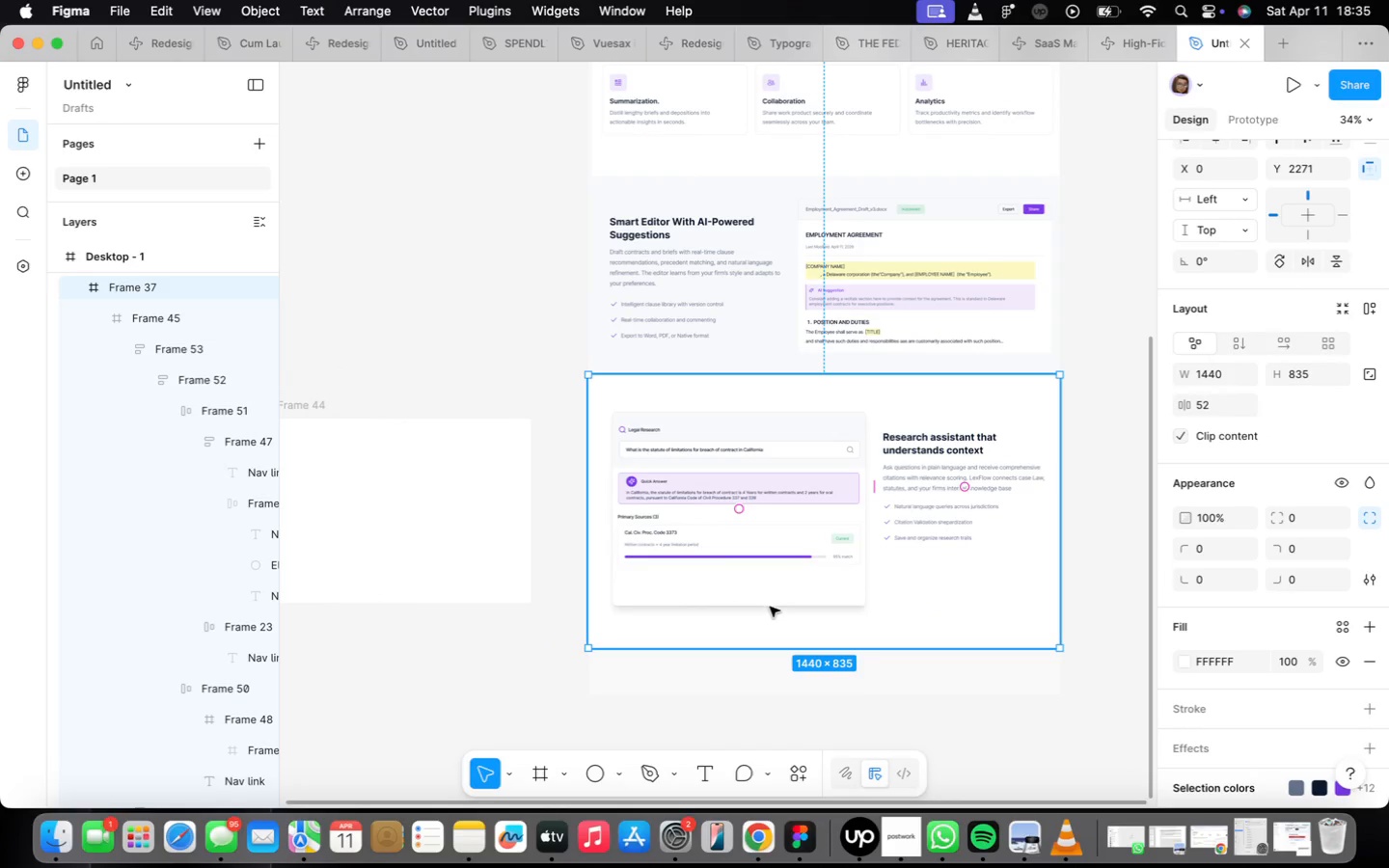 
left_click([769, 606])
 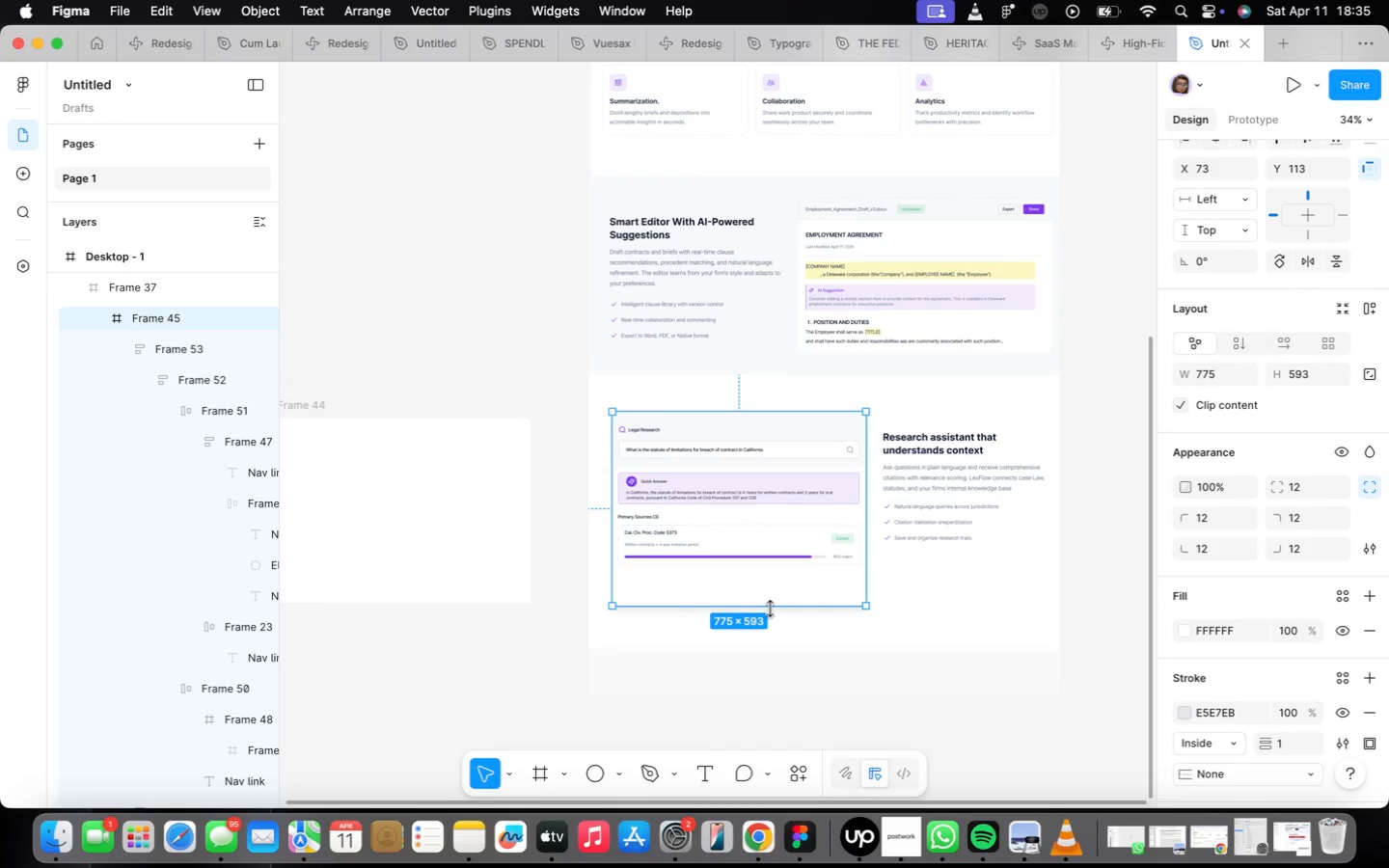 
scroll: coordinate [773, 610], scroll_direction: up, amount: 3.0
 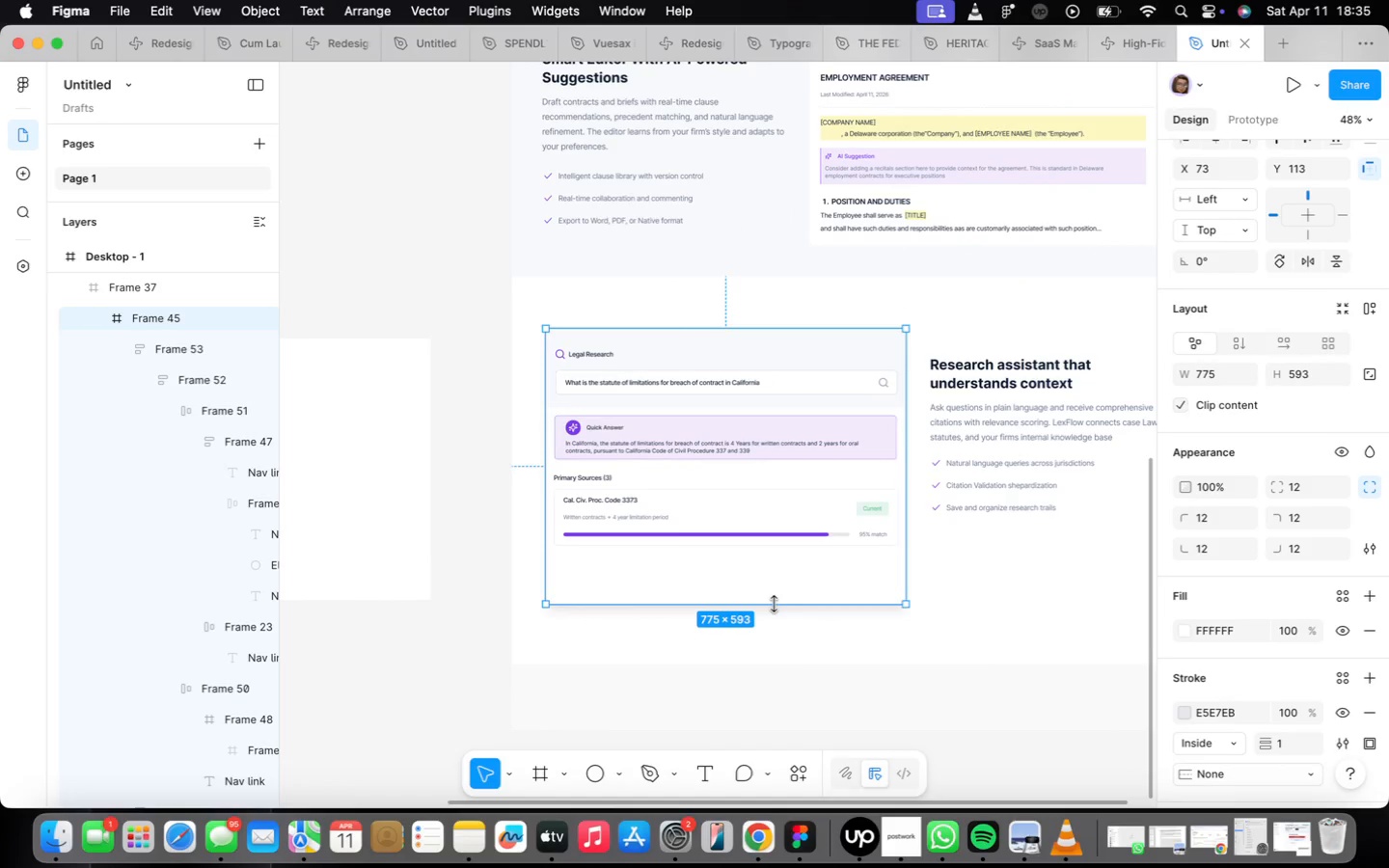 
wait(6.25)
 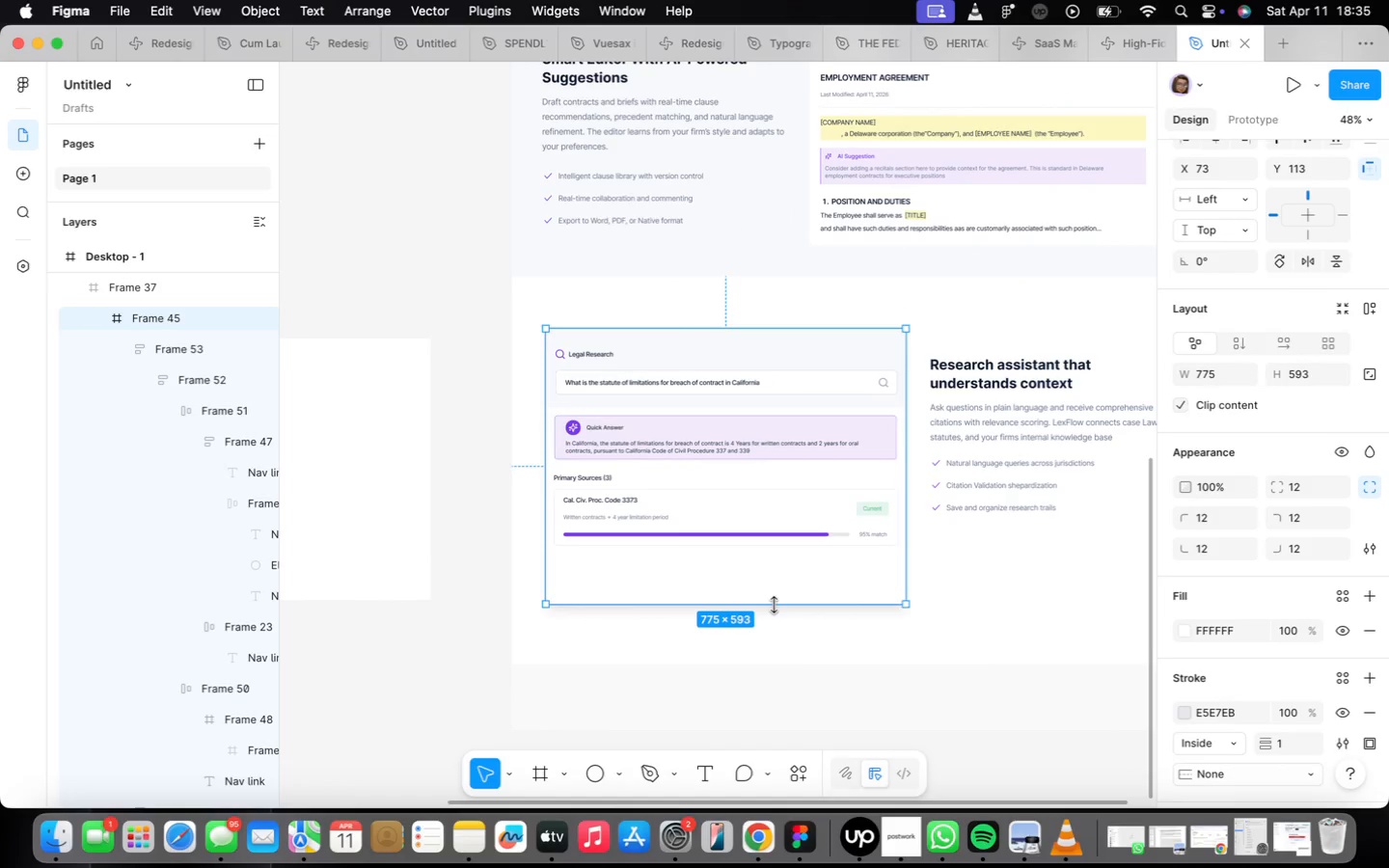 
left_click_drag(start_coordinate=[768, 609], to_coordinate=[766, 630])
 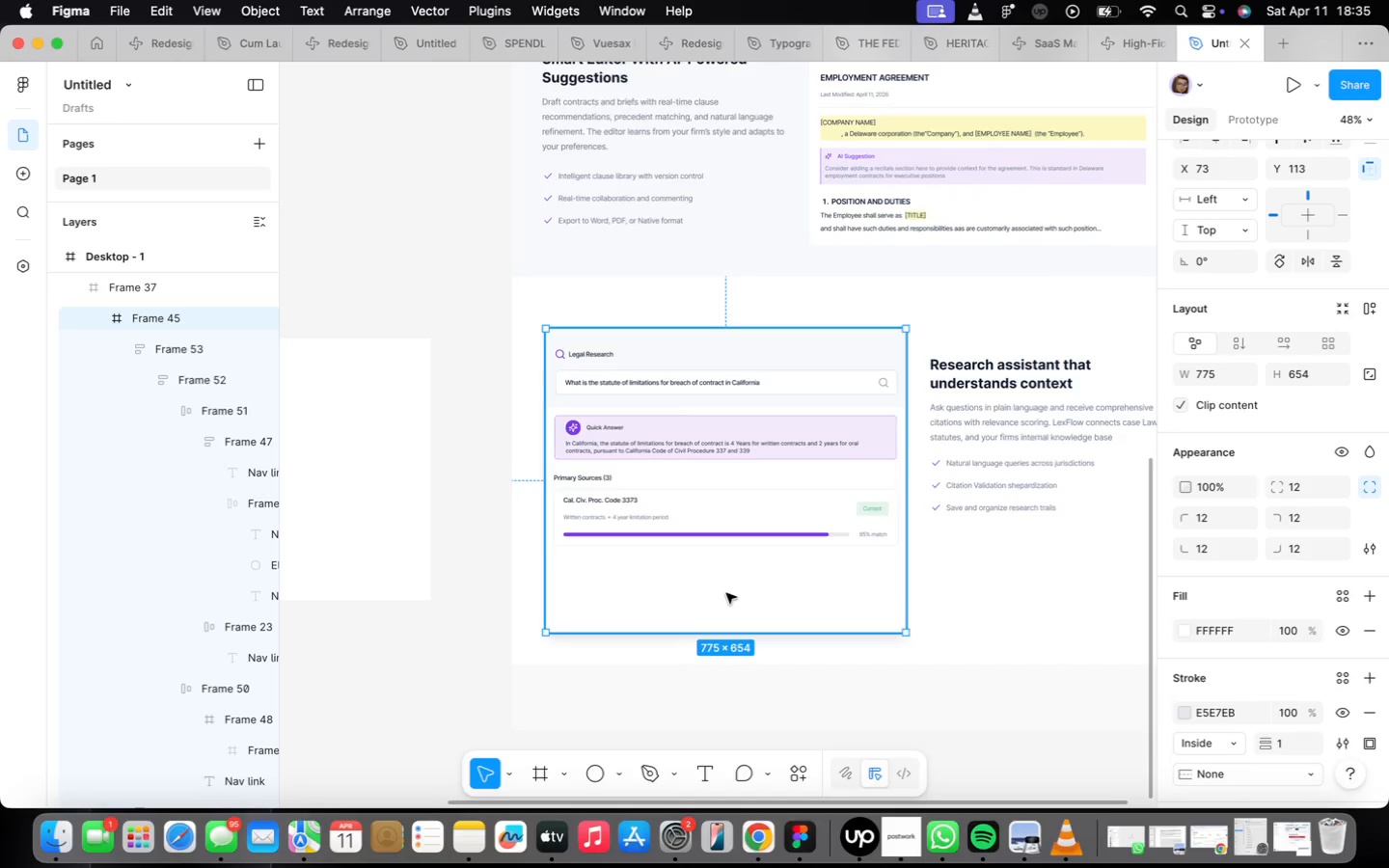 
scroll: coordinate [725, 593], scroll_direction: up, amount: 2.0
 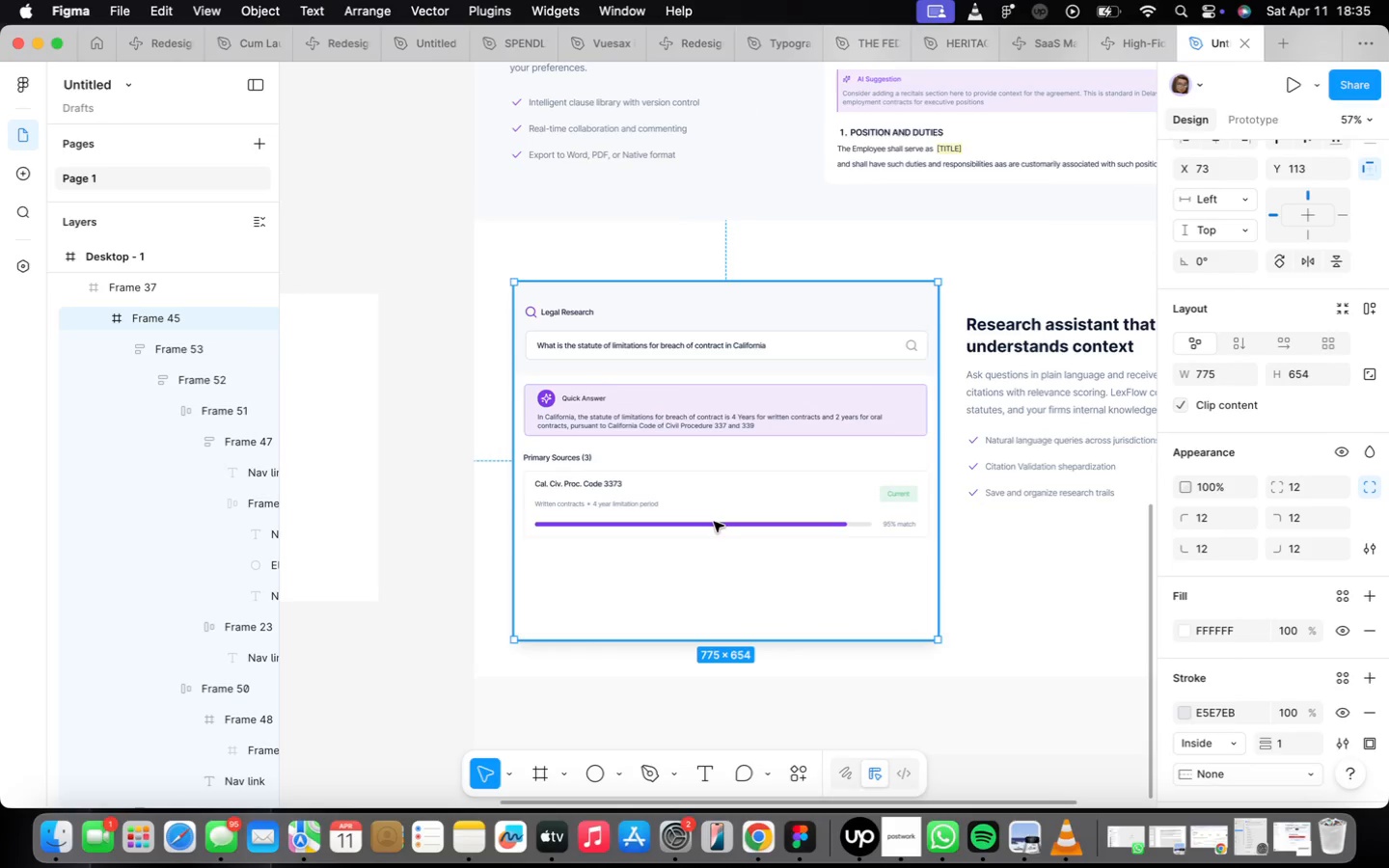 
double_click([715, 499])
 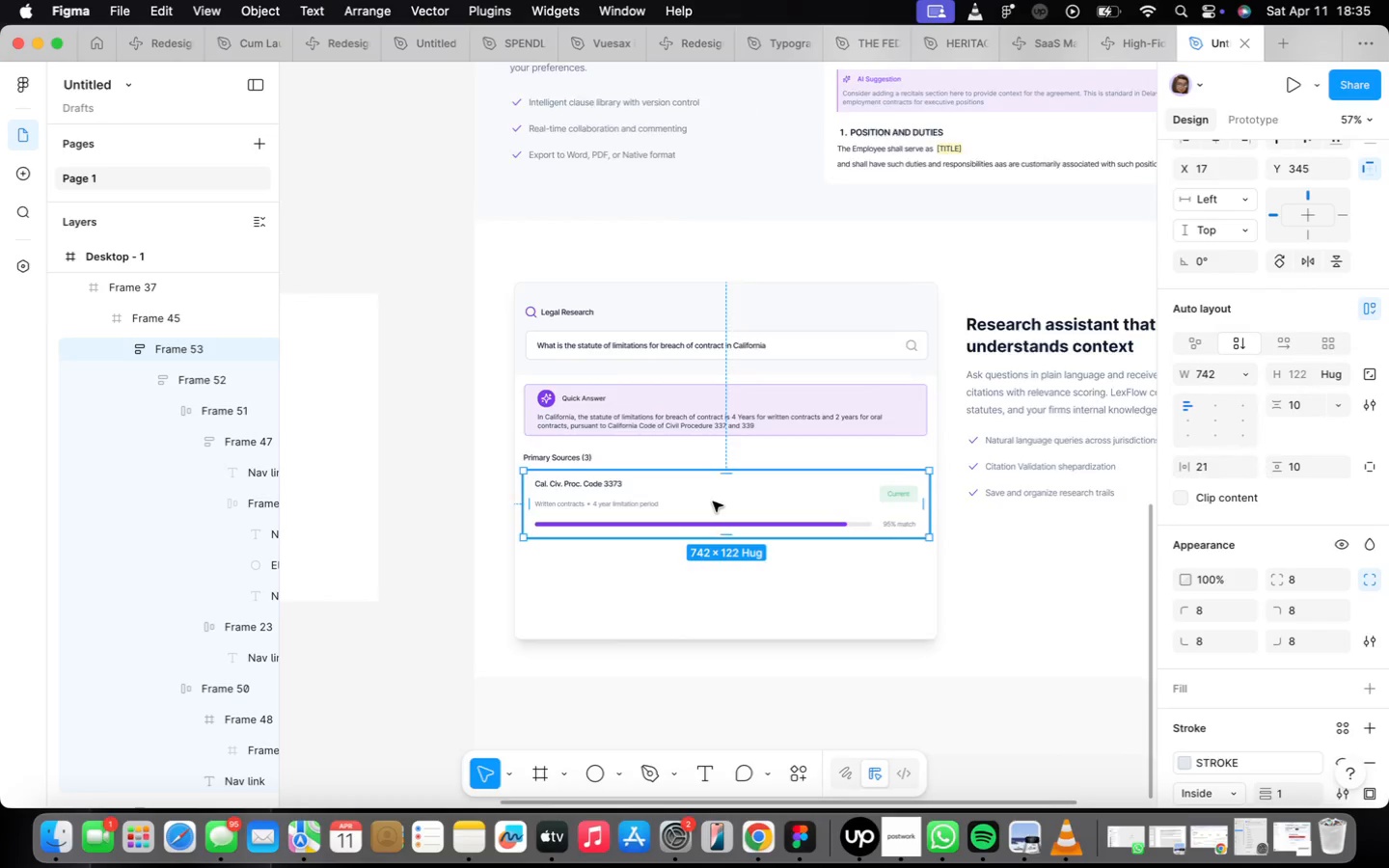 
scroll: coordinate [709, 508], scroll_direction: up, amount: 3.0
 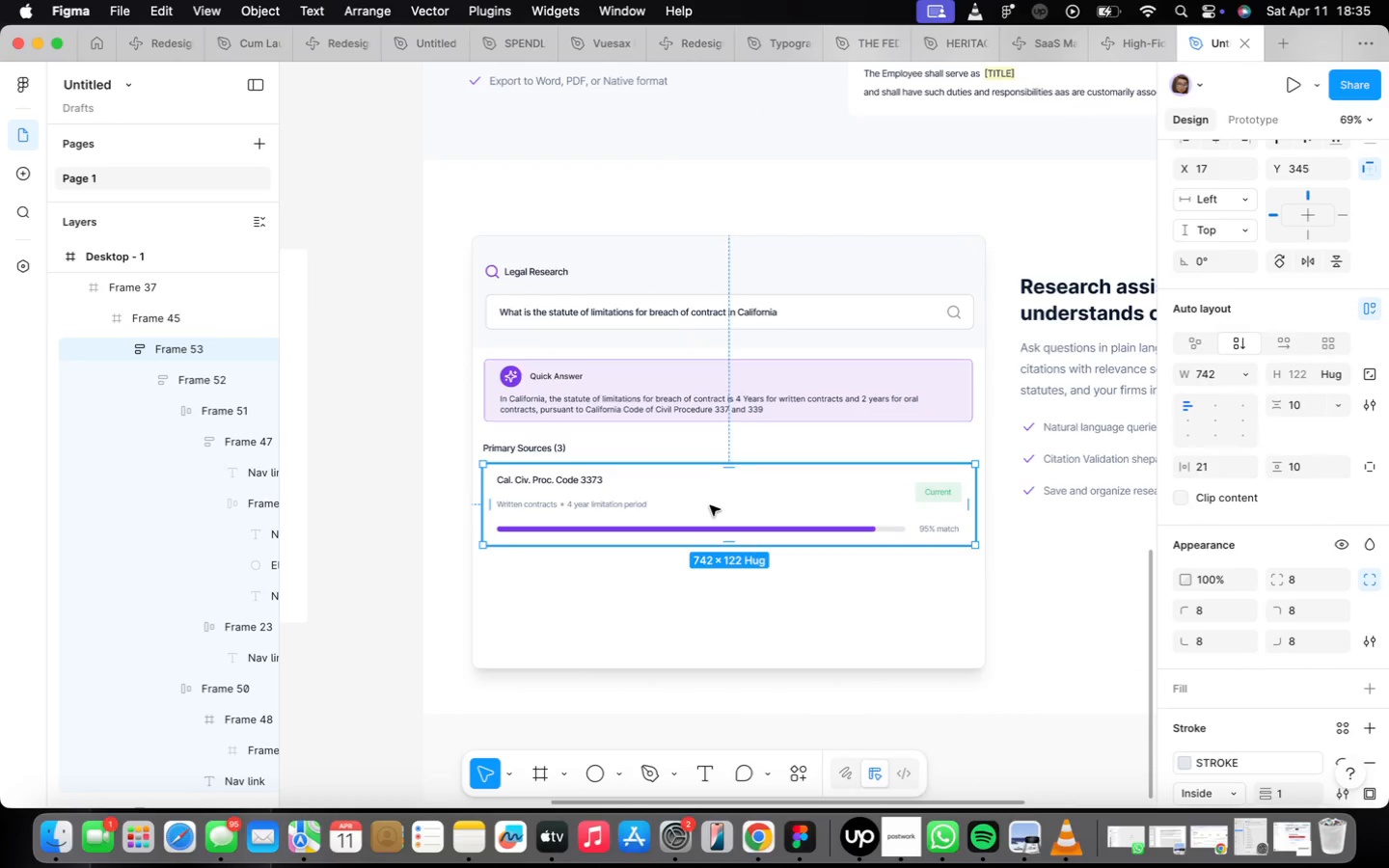 
hold_key(key=OptionLeft, duration=3.77)
left_click_drag(start_coordinate=[710, 505], to_coordinate=[711, 600])
 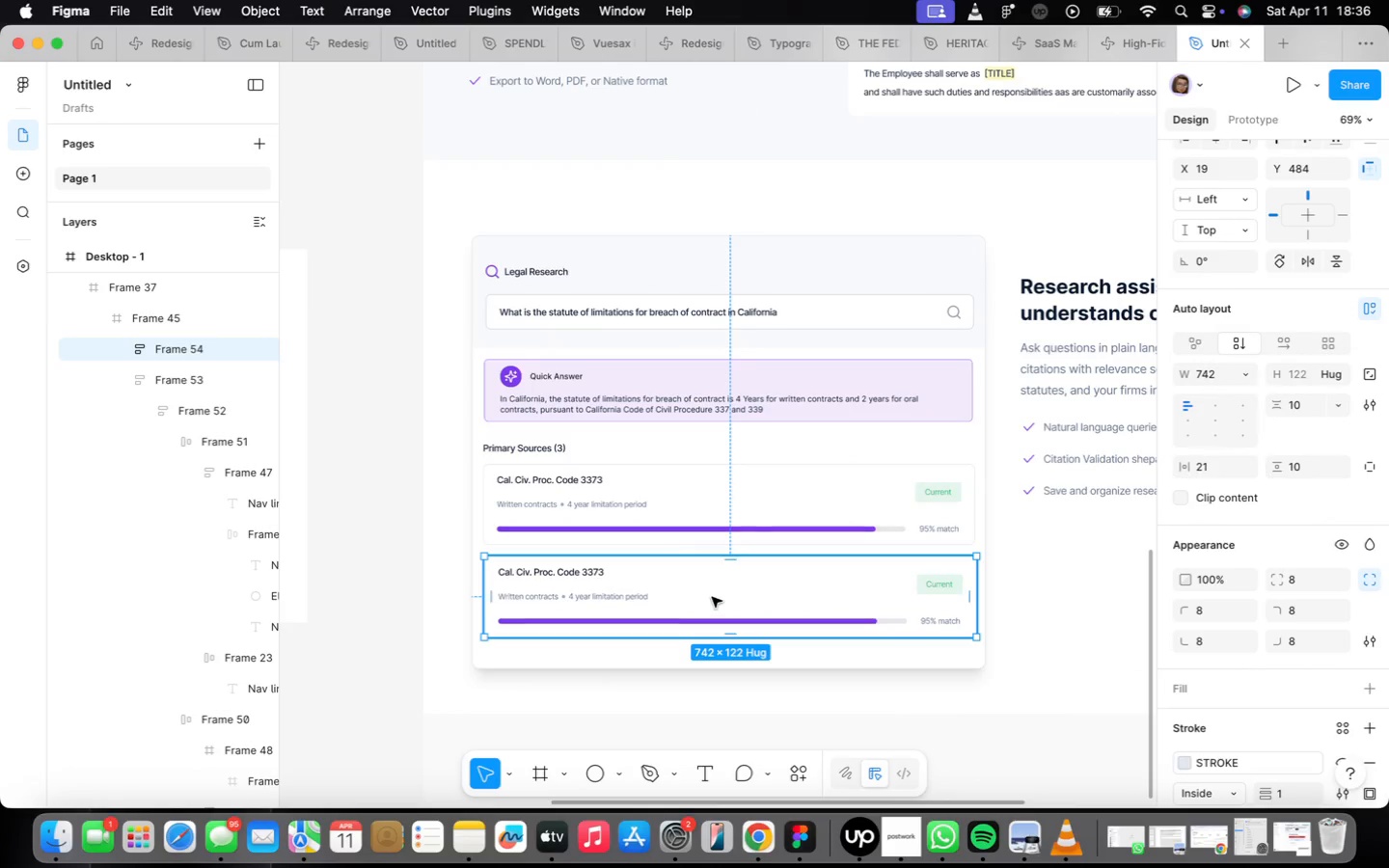 
scroll: coordinate [712, 595], scroll_direction: up, amount: 1.0
 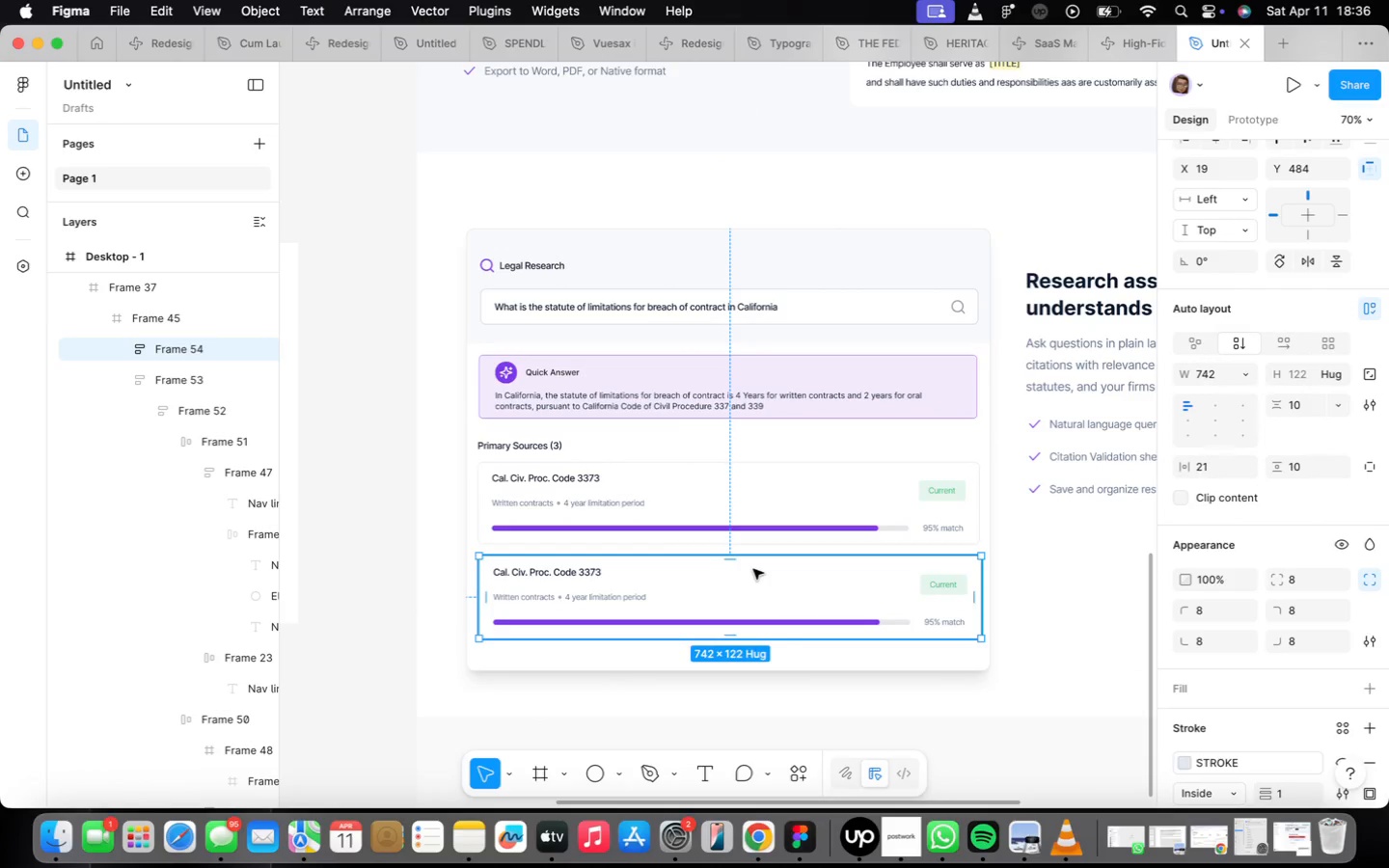 
key(ArrowLeft)
 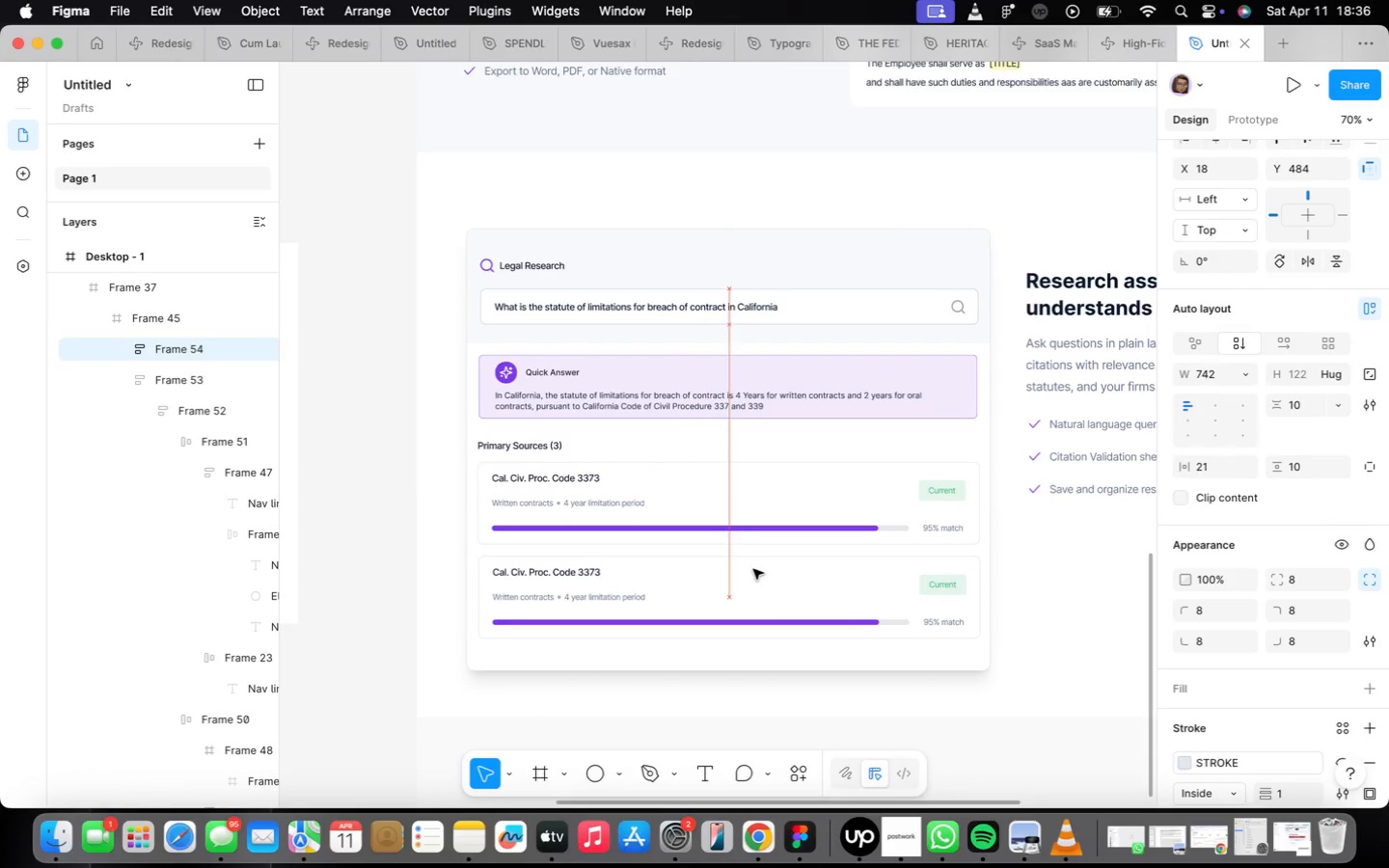 
key(ArrowLeft)
 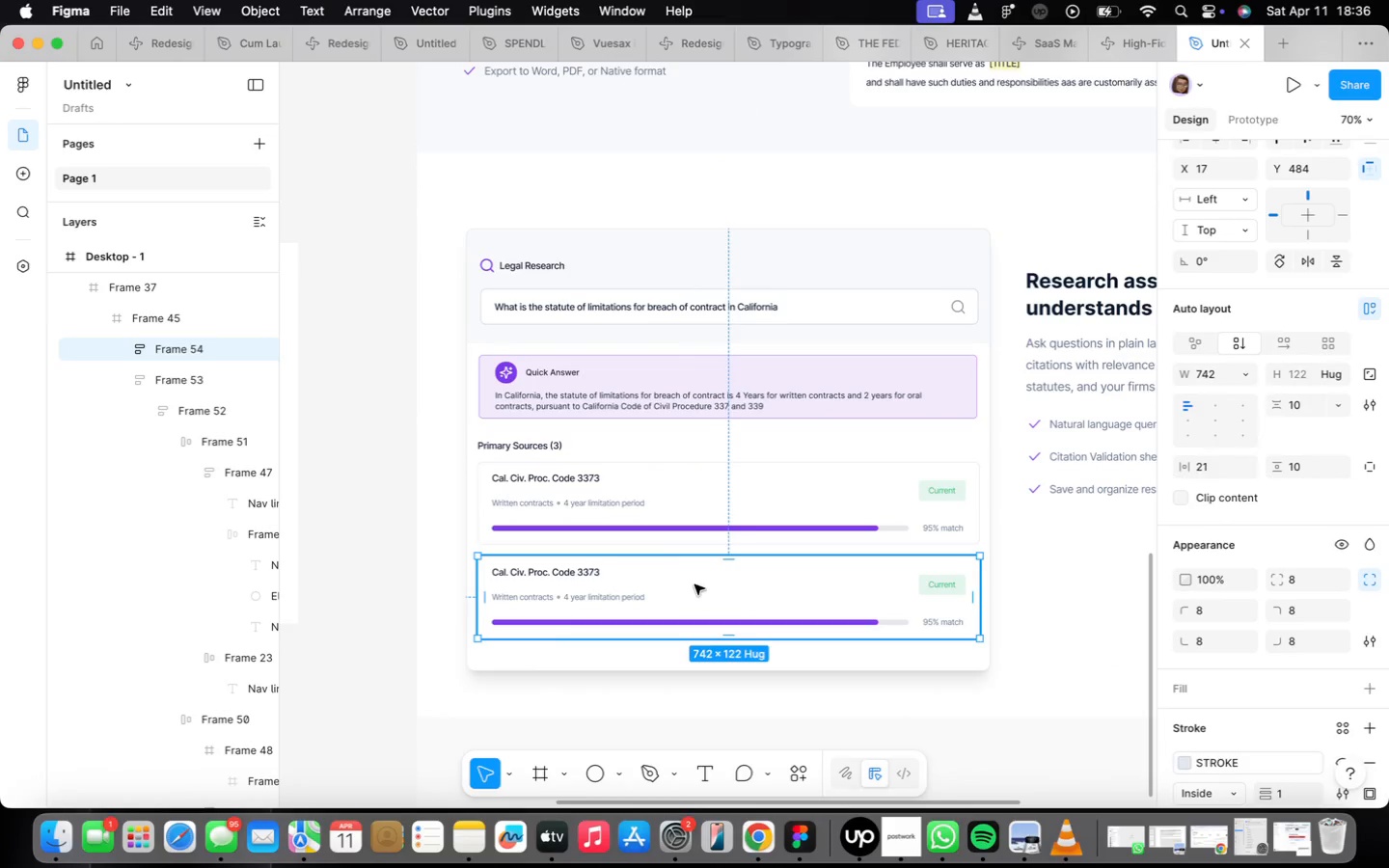 
hold_key(key=OptionLeft, duration=0.58)
 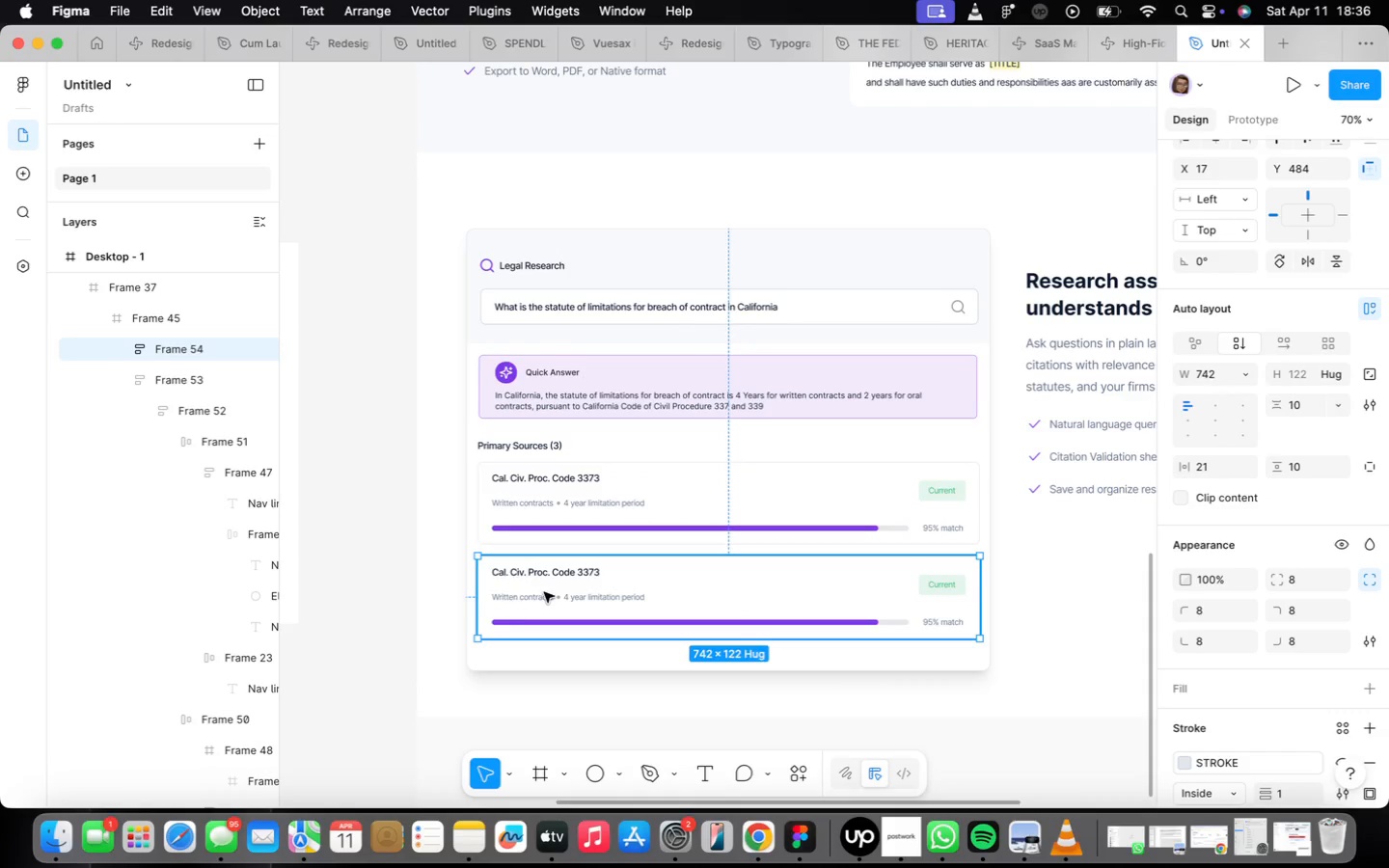 
scroll: coordinate [553, 591], scroll_direction: up, amount: 5.0
 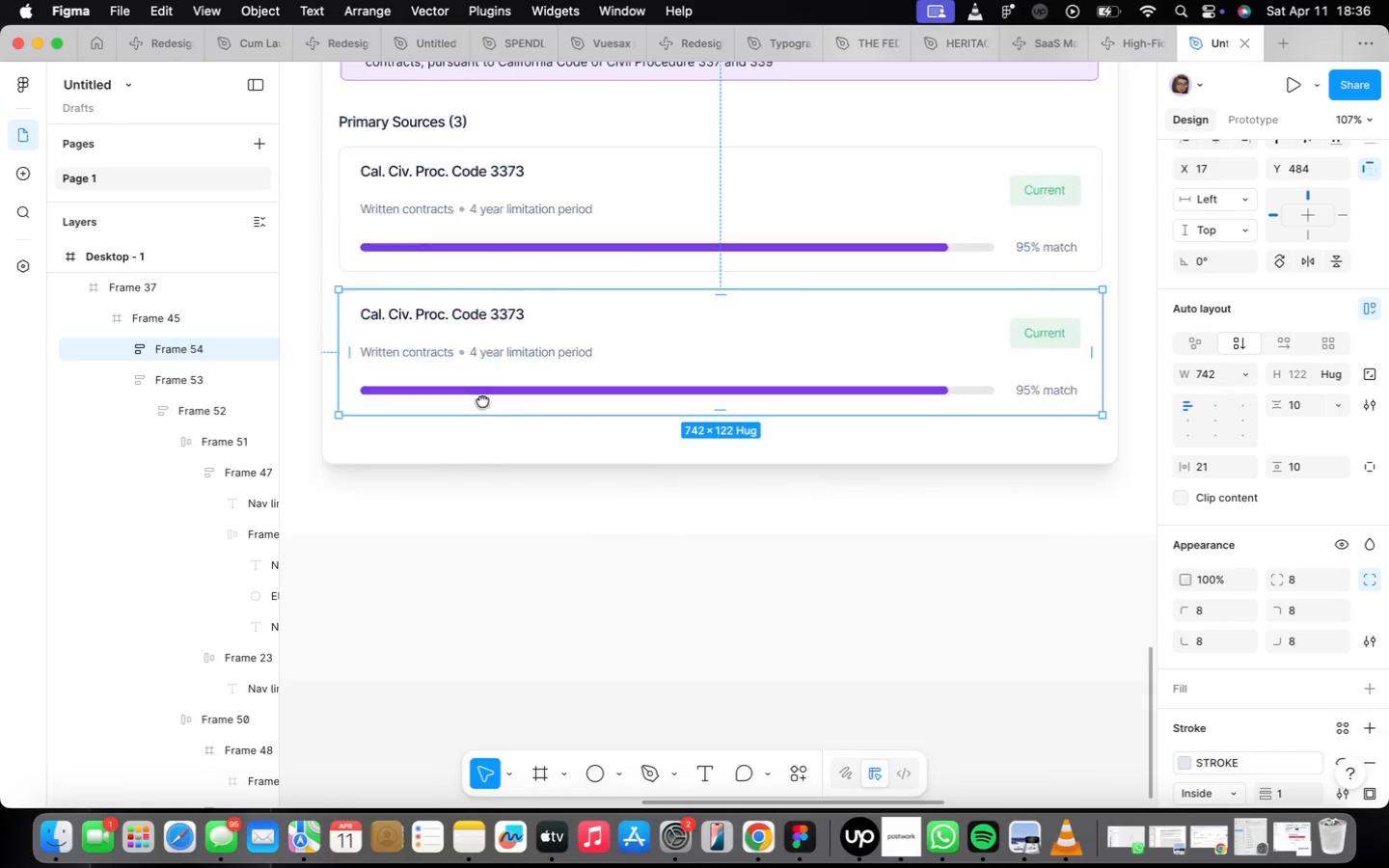 
scroll: coordinate [506, 355], scroll_direction: down, amount: 11.0
 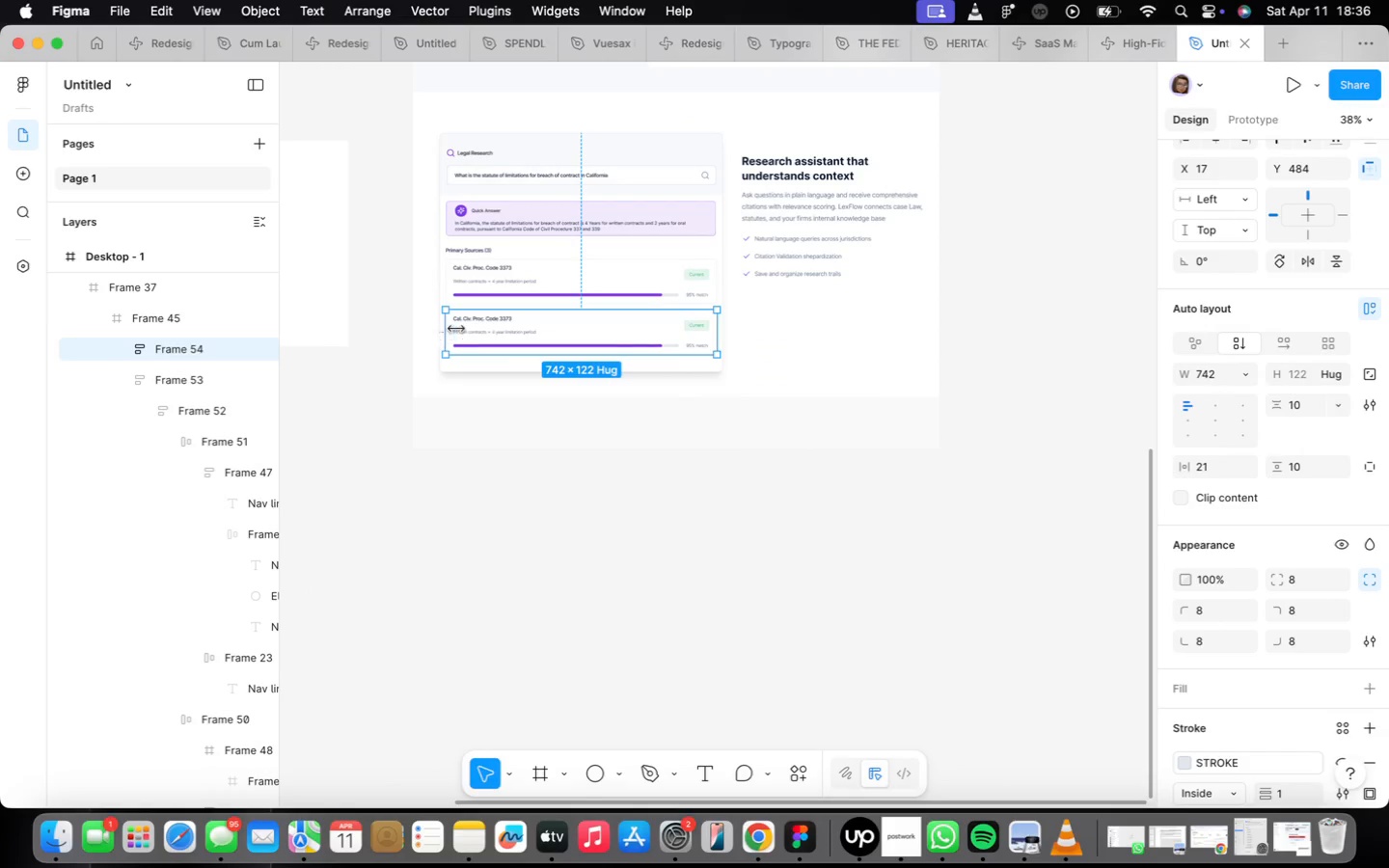 
scroll: coordinate [553, 322], scroll_direction: up, amount: 12.0
 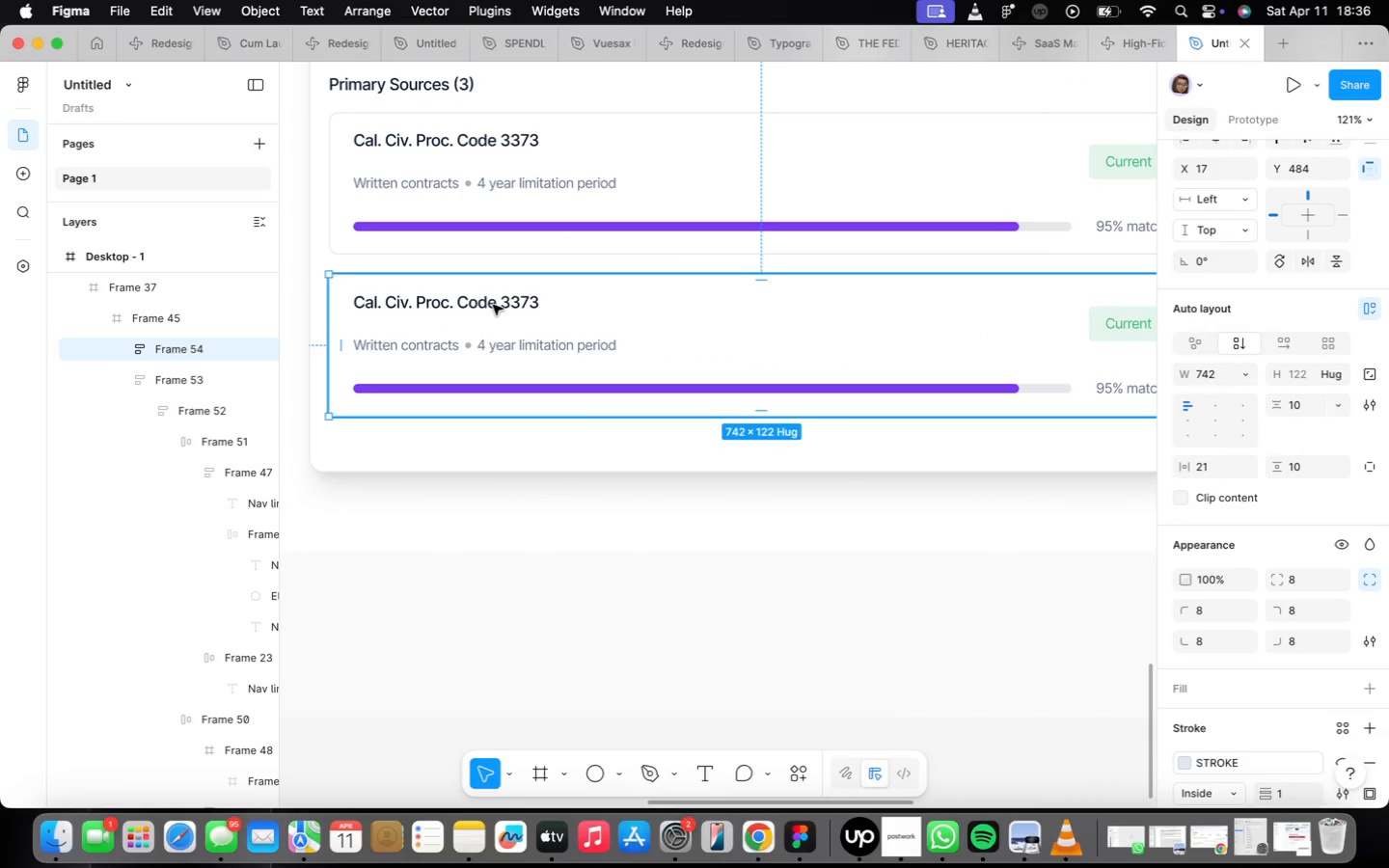 
double_click([493, 305])
 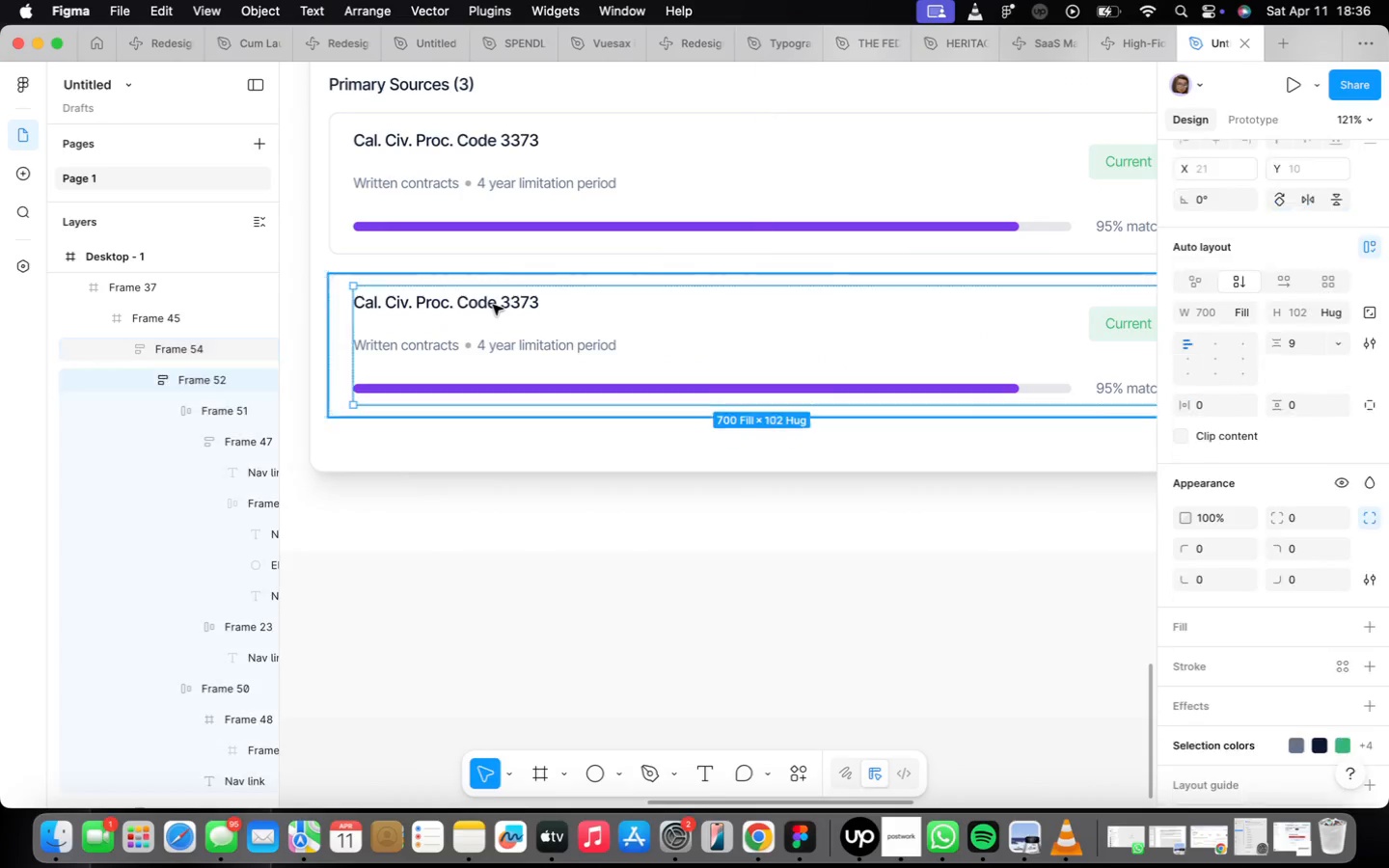 
triple_click([493, 305])
 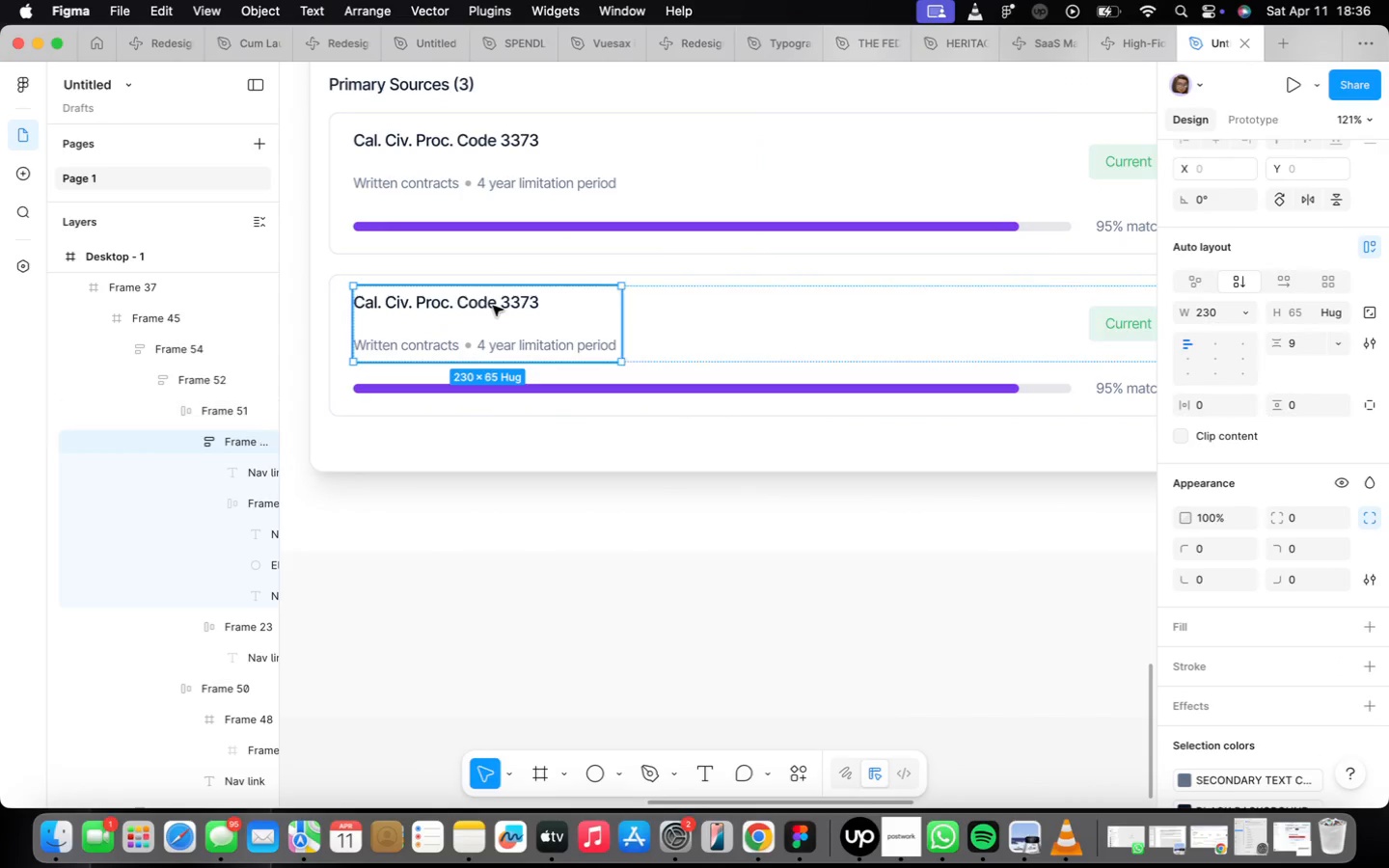 
triple_click([493, 306])
 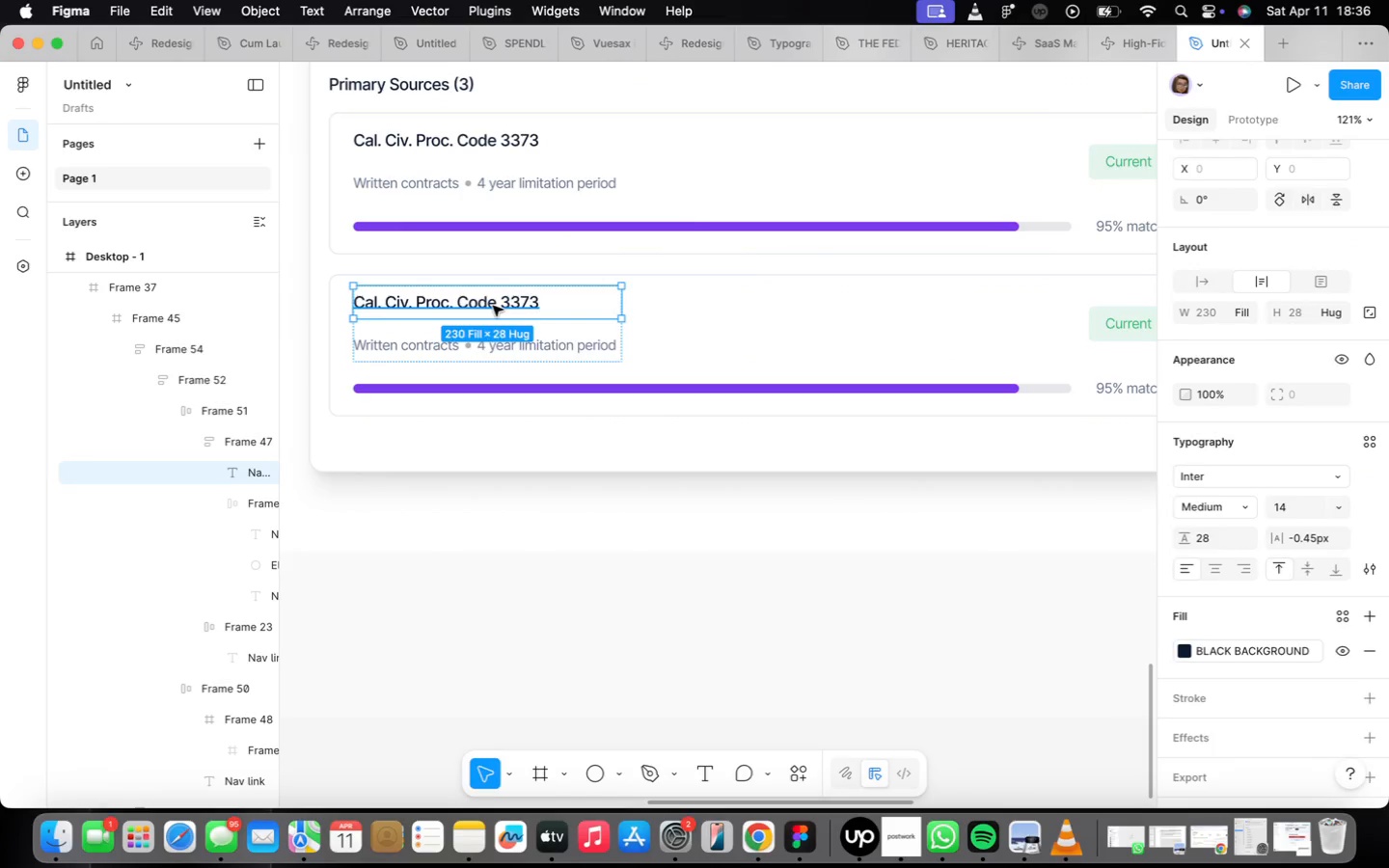 
triple_click([493, 306])
 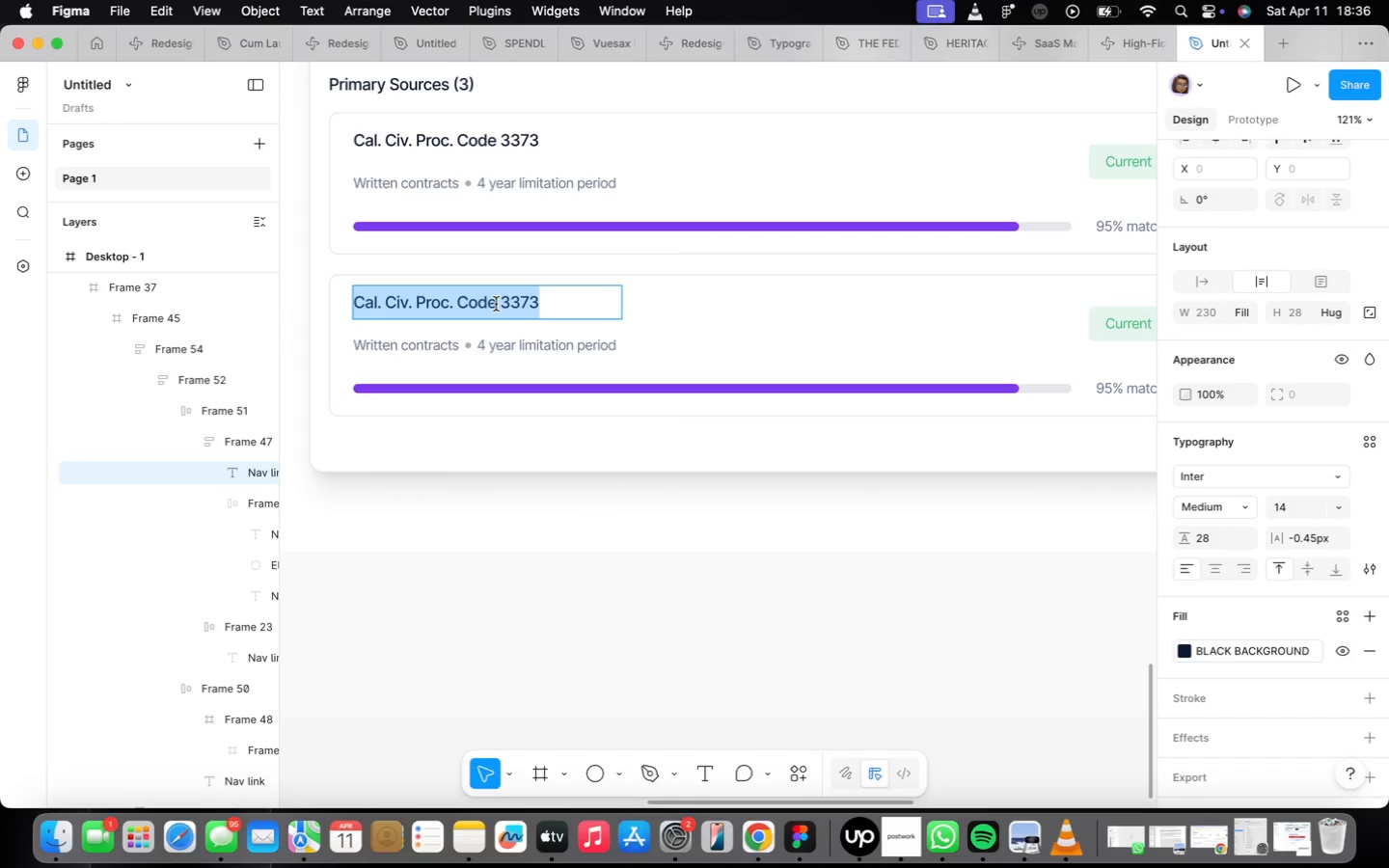 
key(CapsLock)
 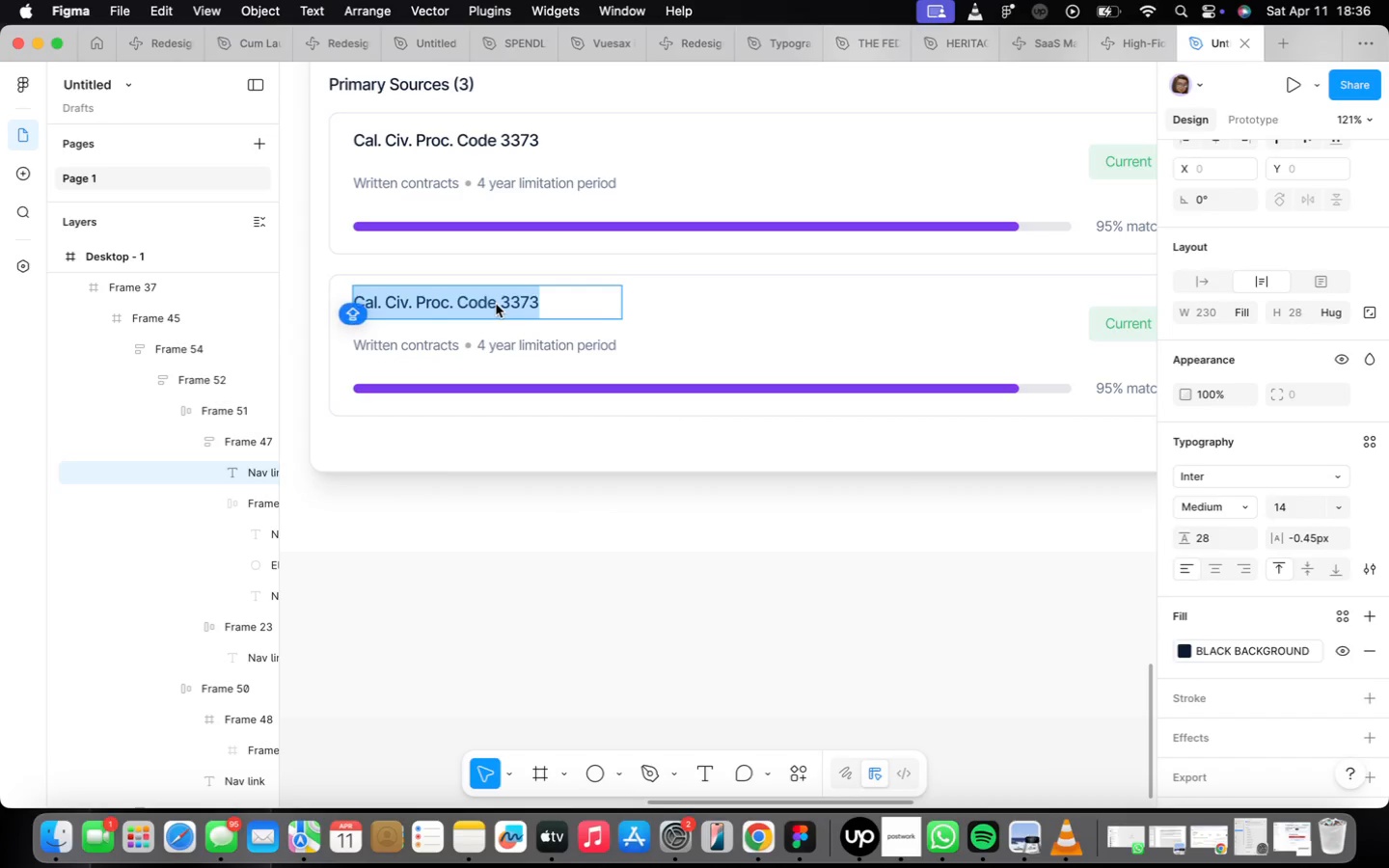 
key(CapsLock)
 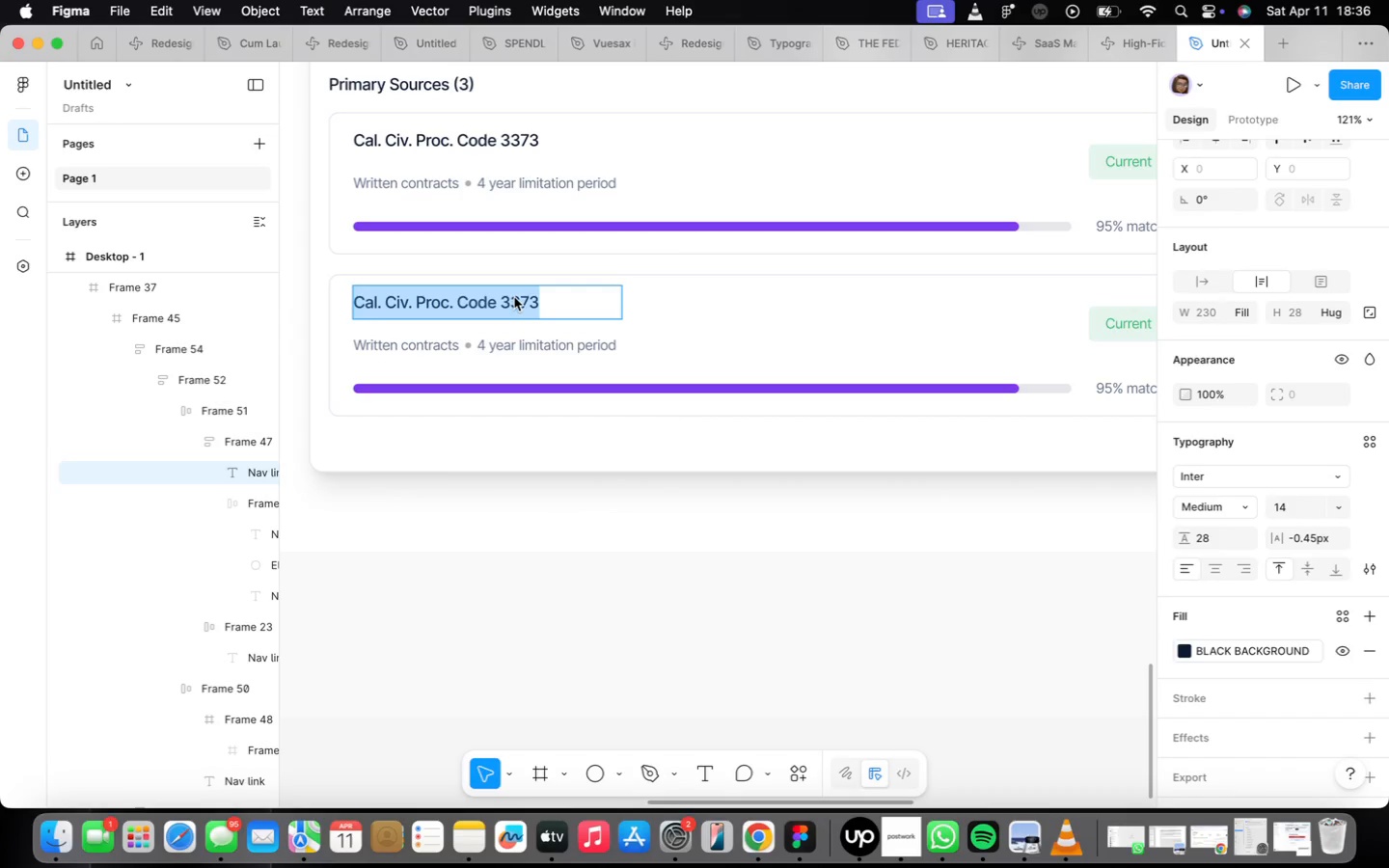 
double_click([515, 297])
 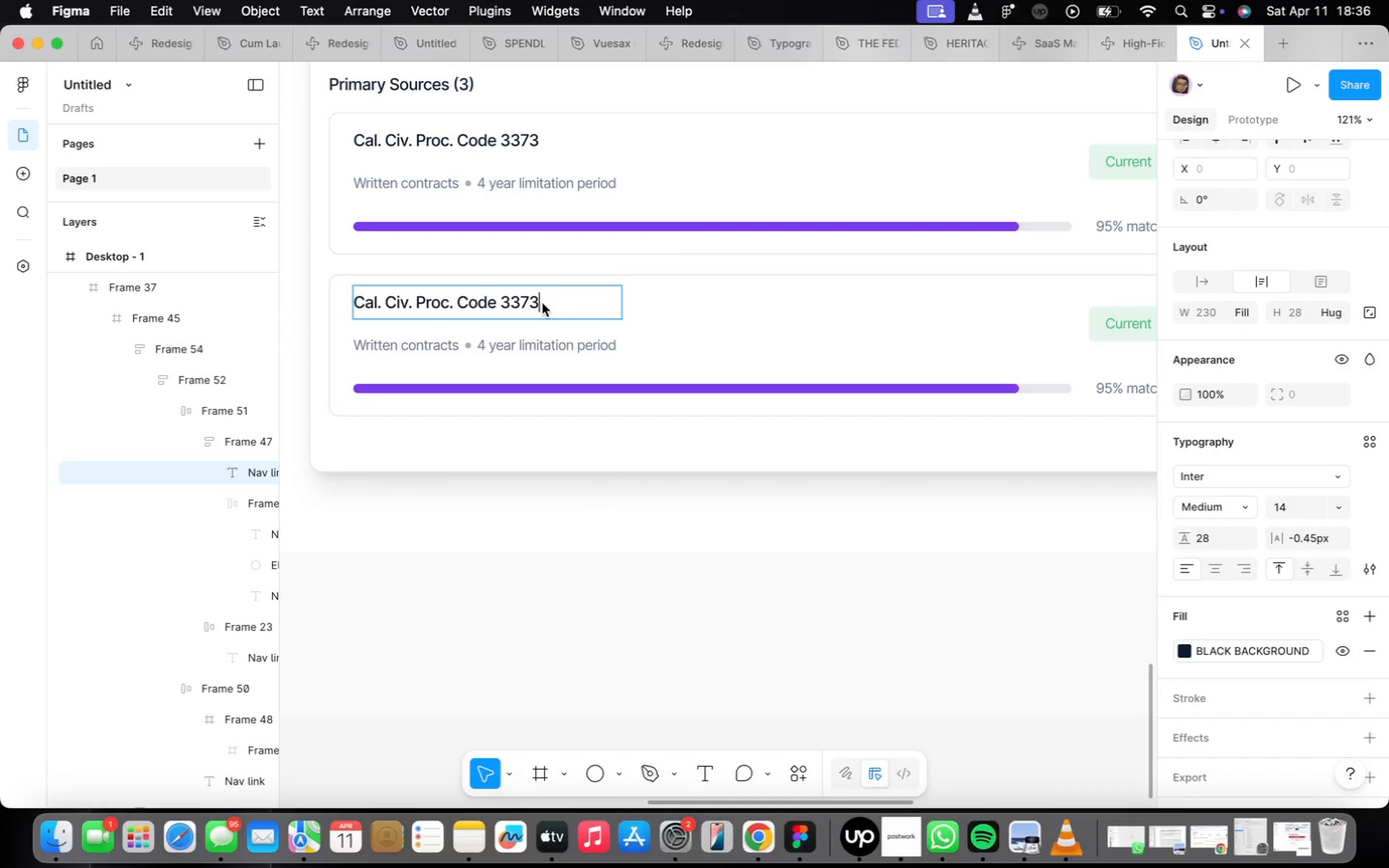 
key(Backspace)
 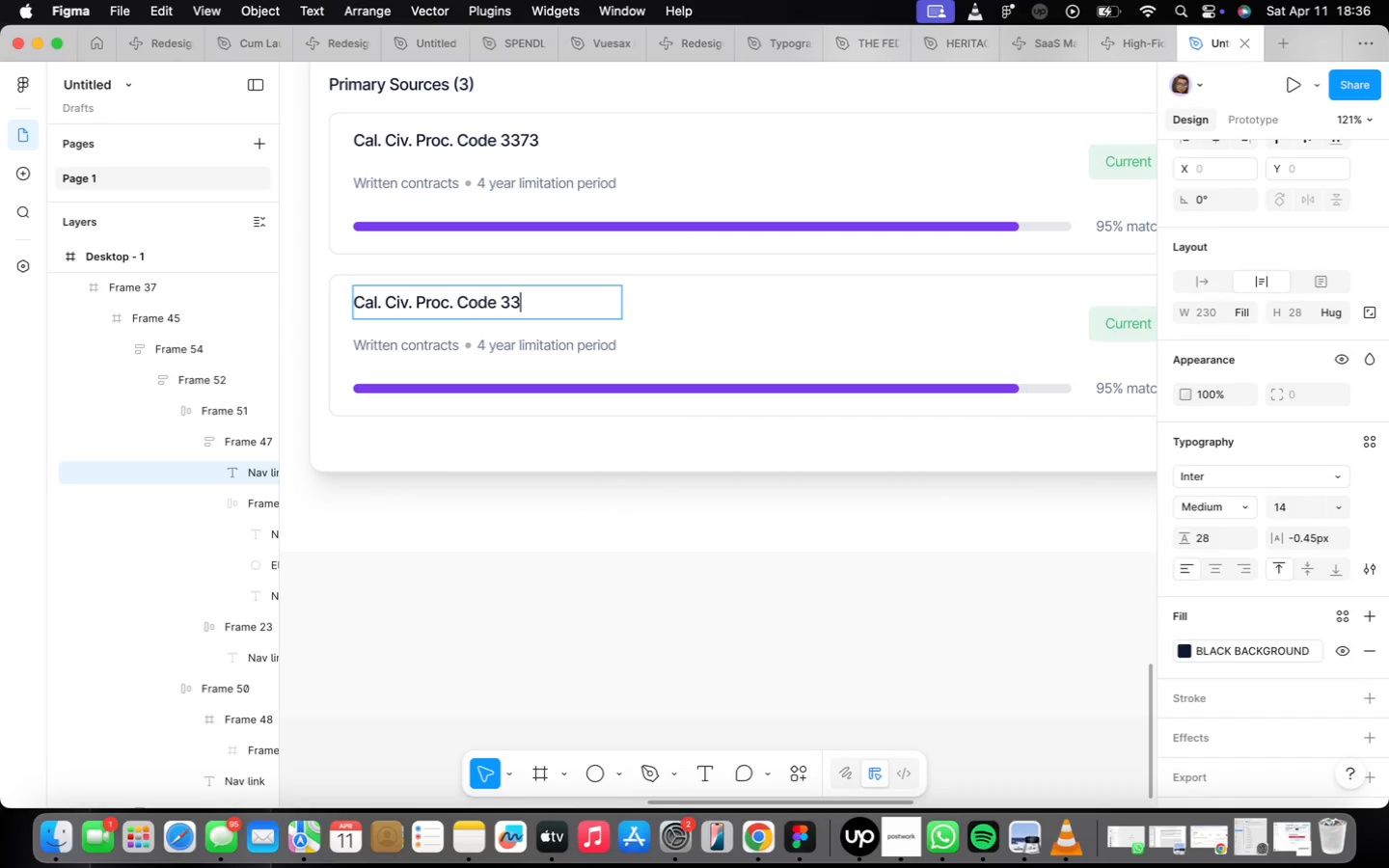 
key(Backspace)
 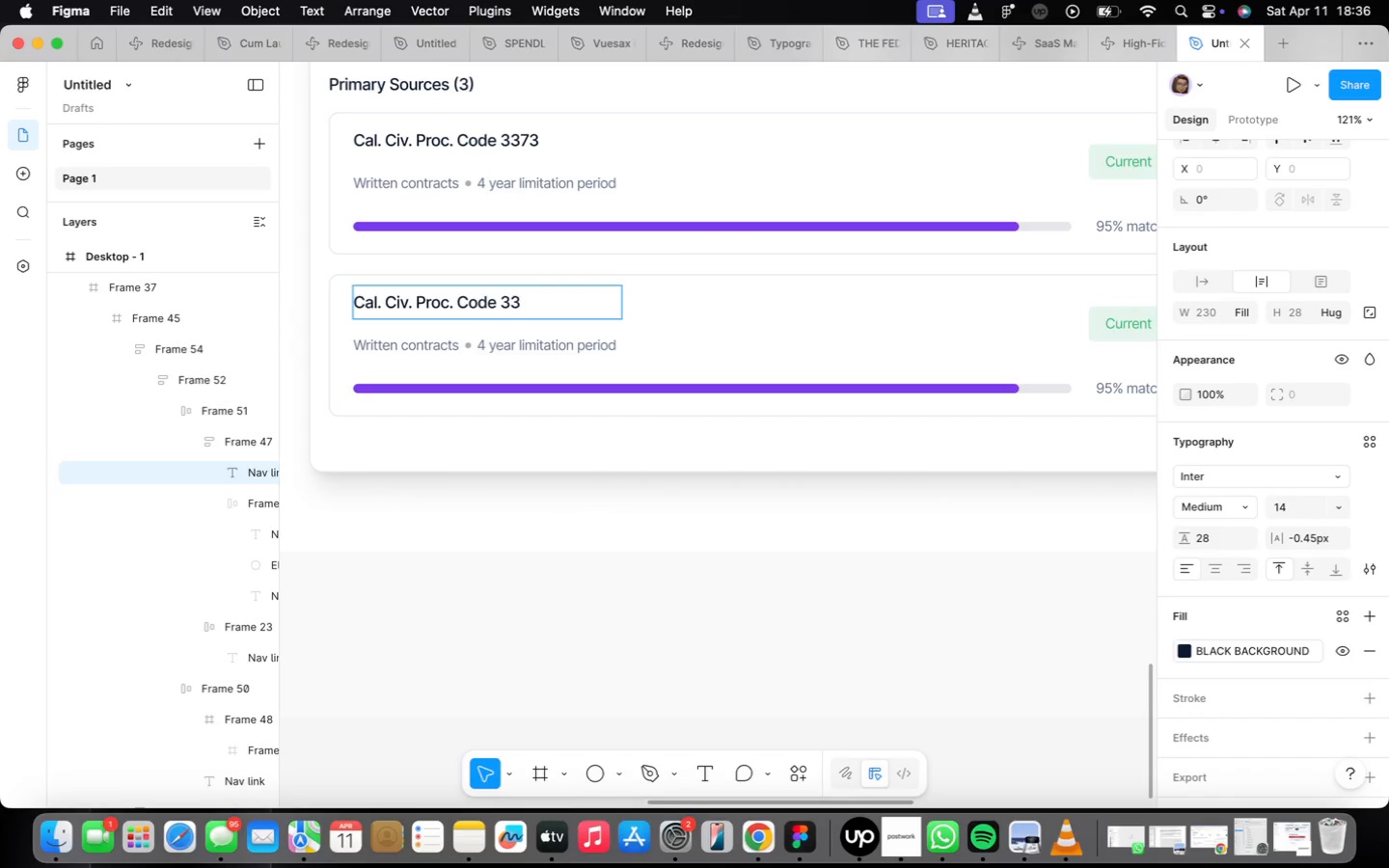 
key(9)
 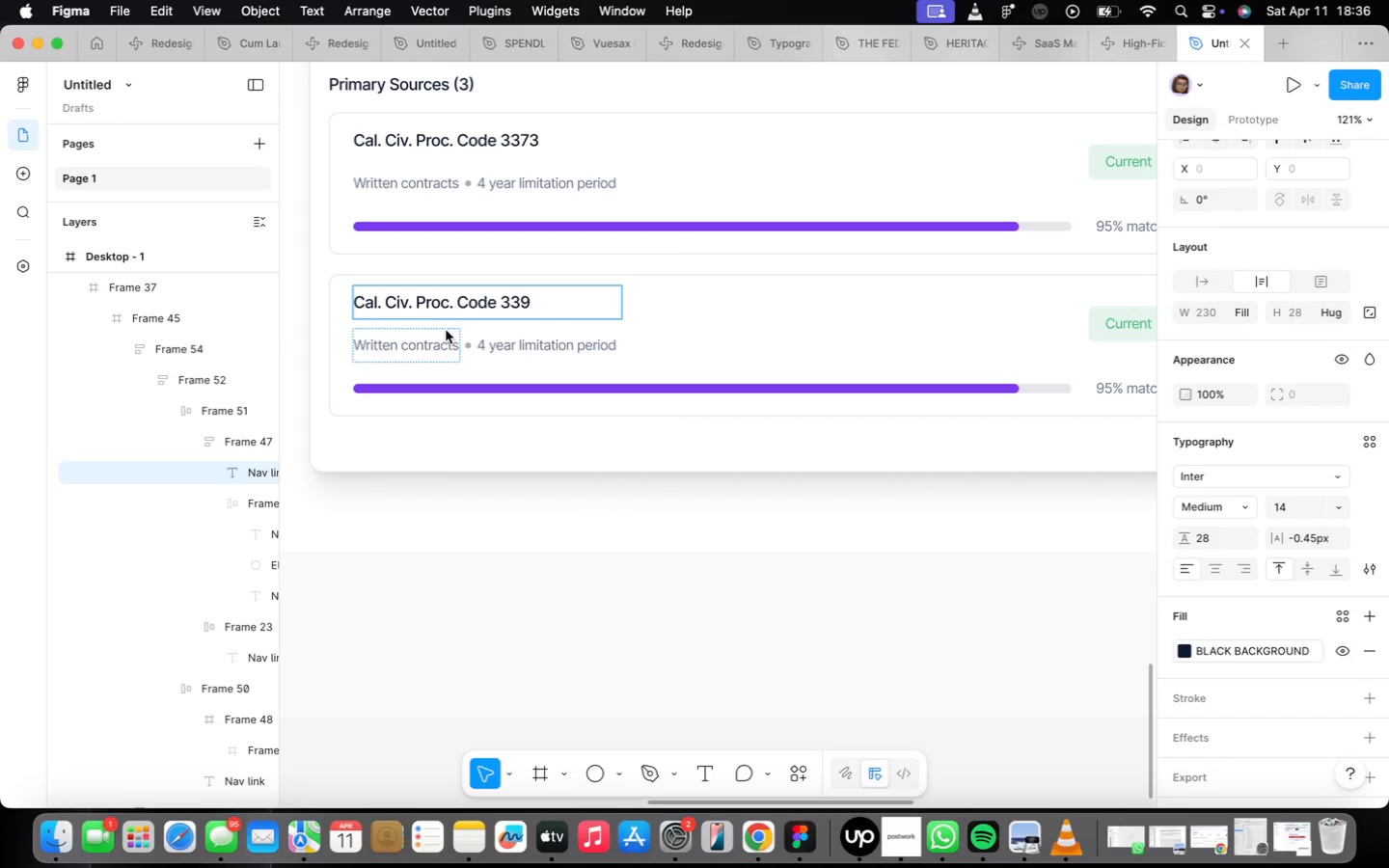 
double_click([449, 337])
 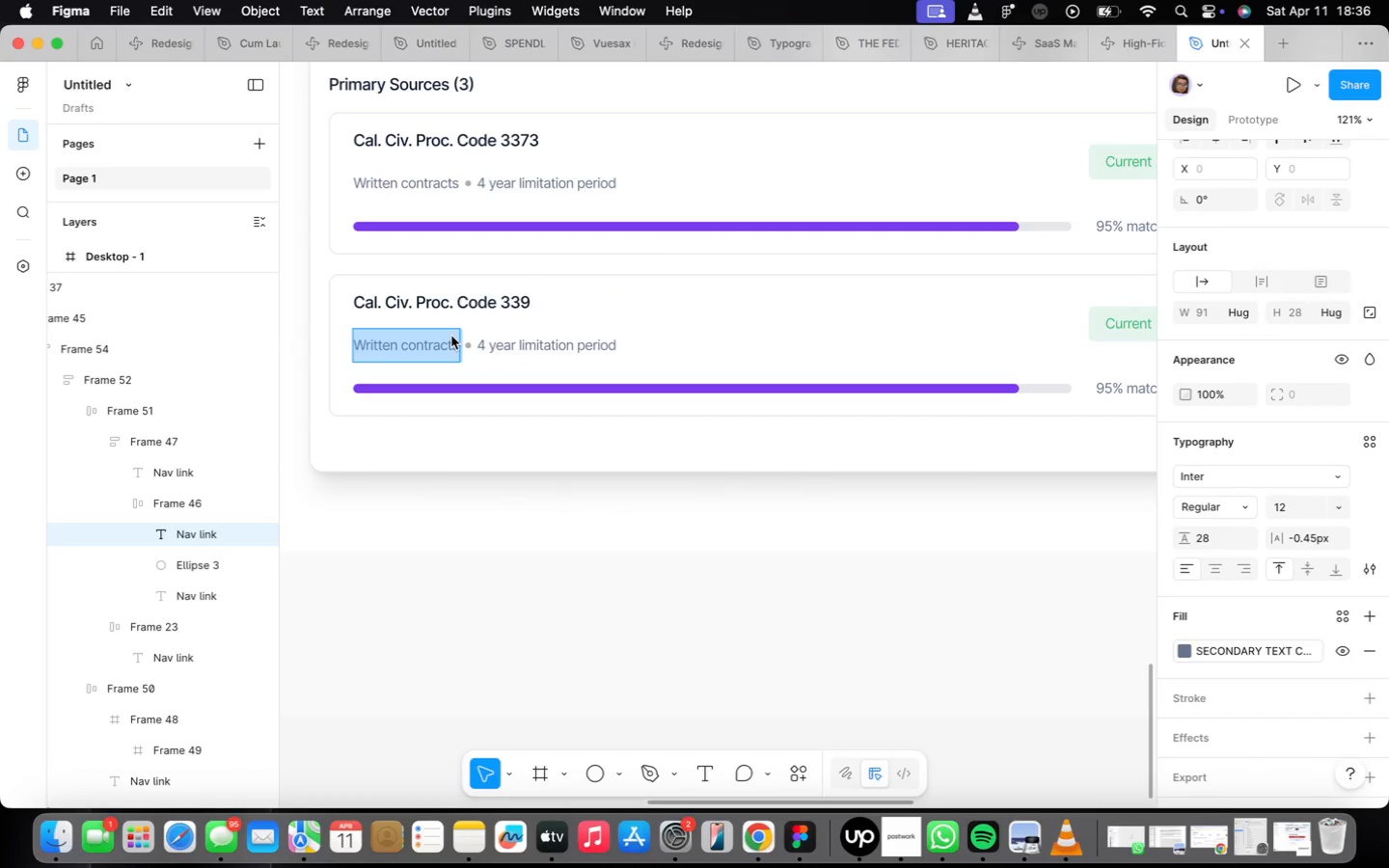 
type(Oral )
 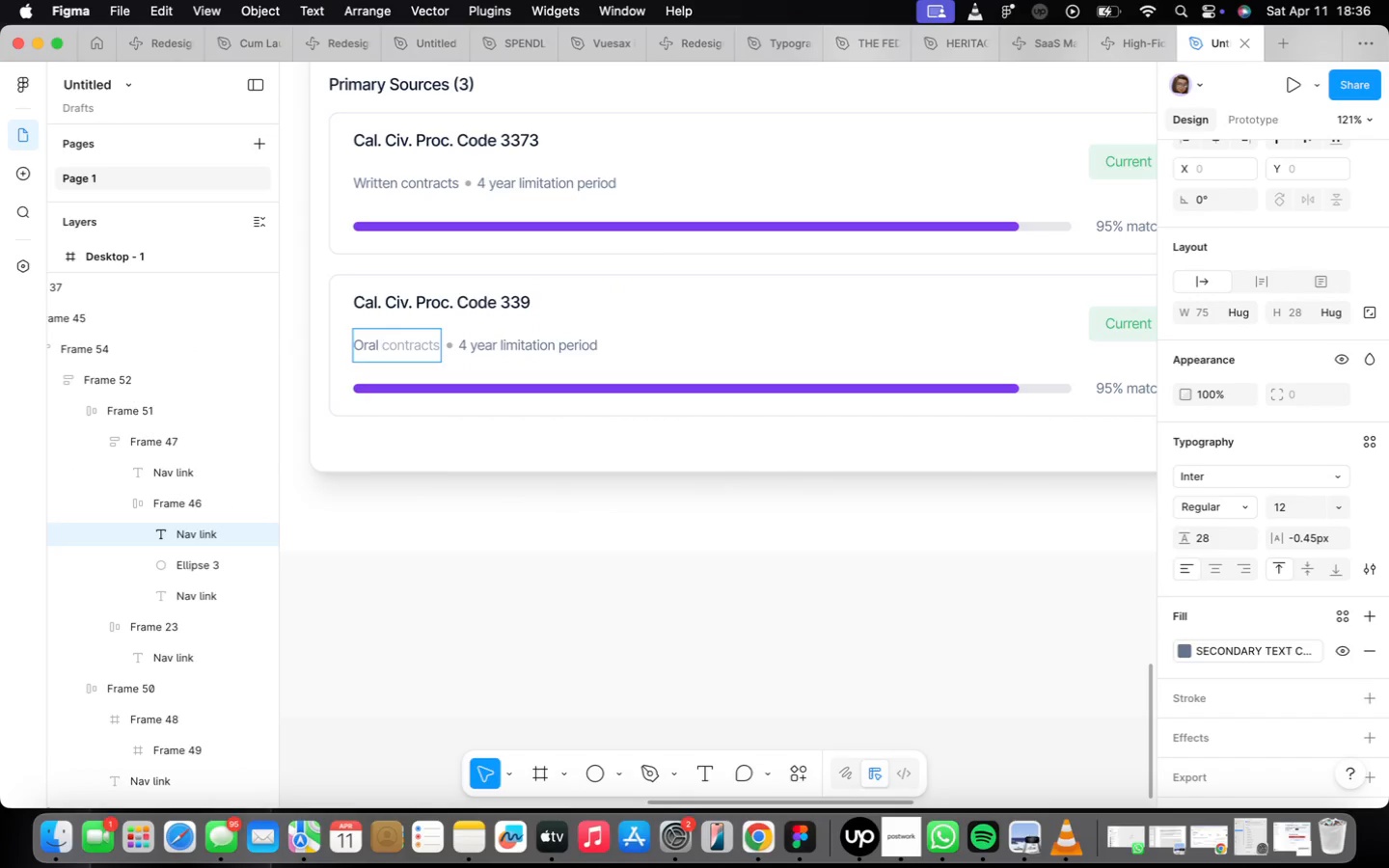 
key(ArrowRight)
 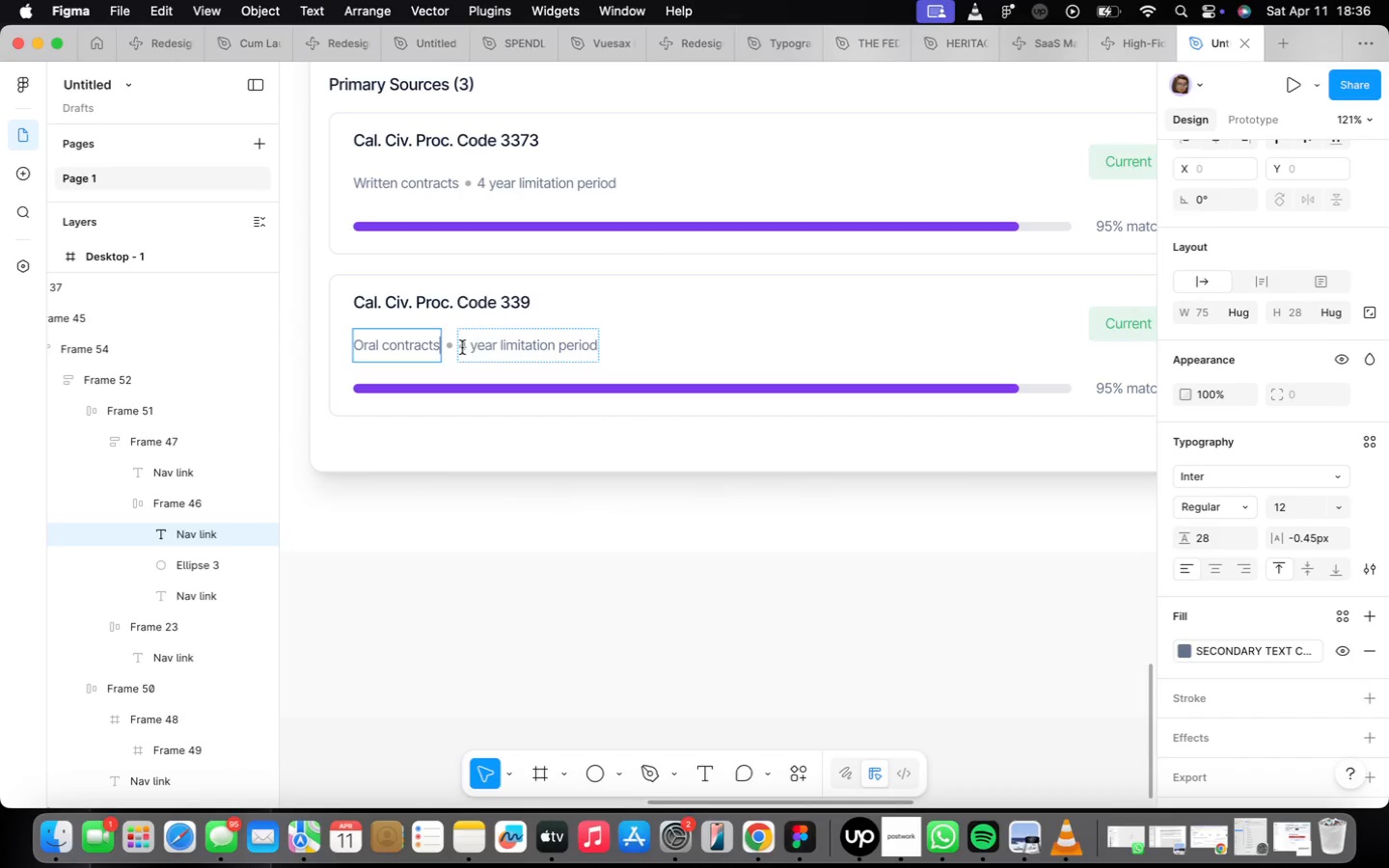 
wait(6.12)
 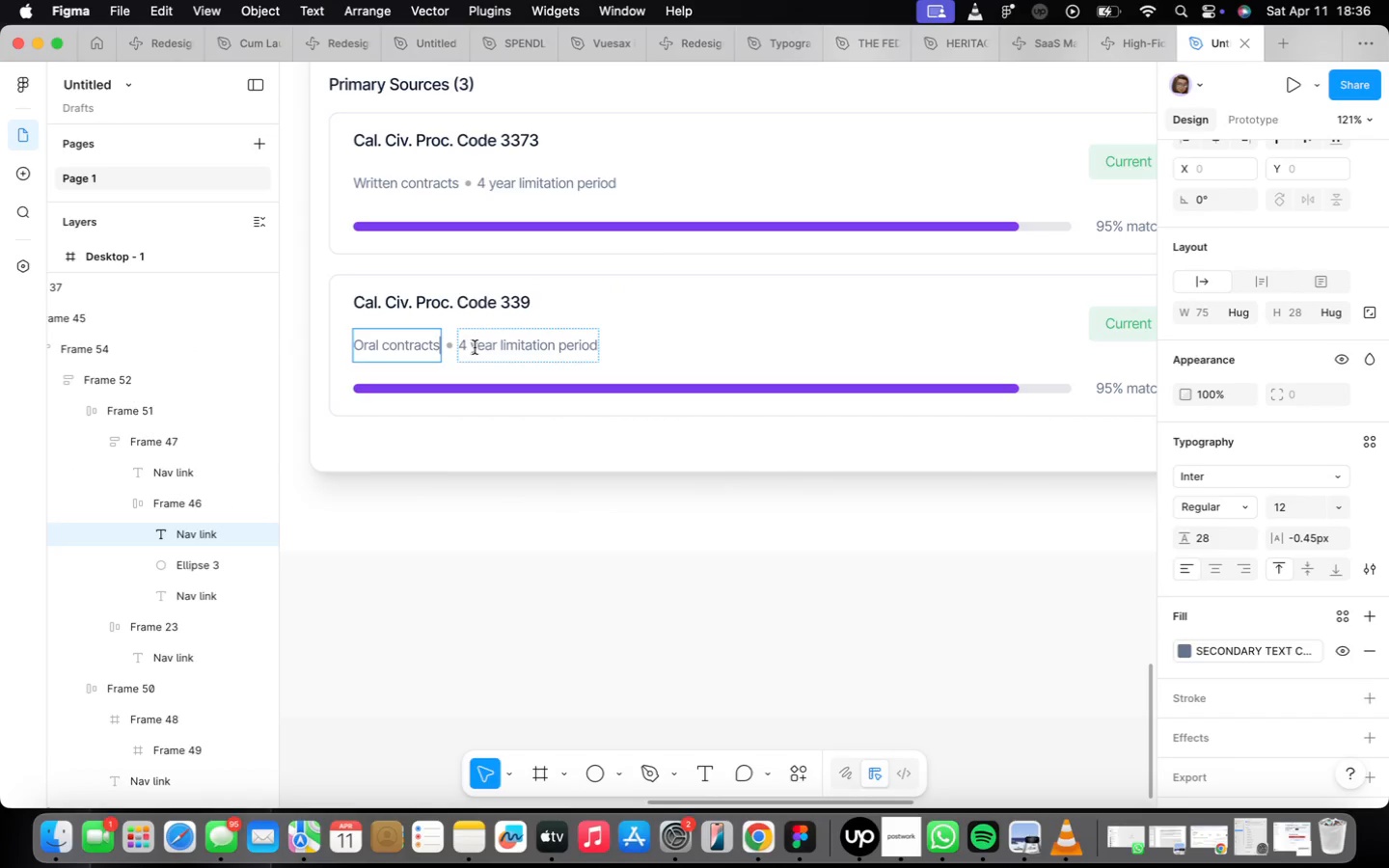 
key(2)
 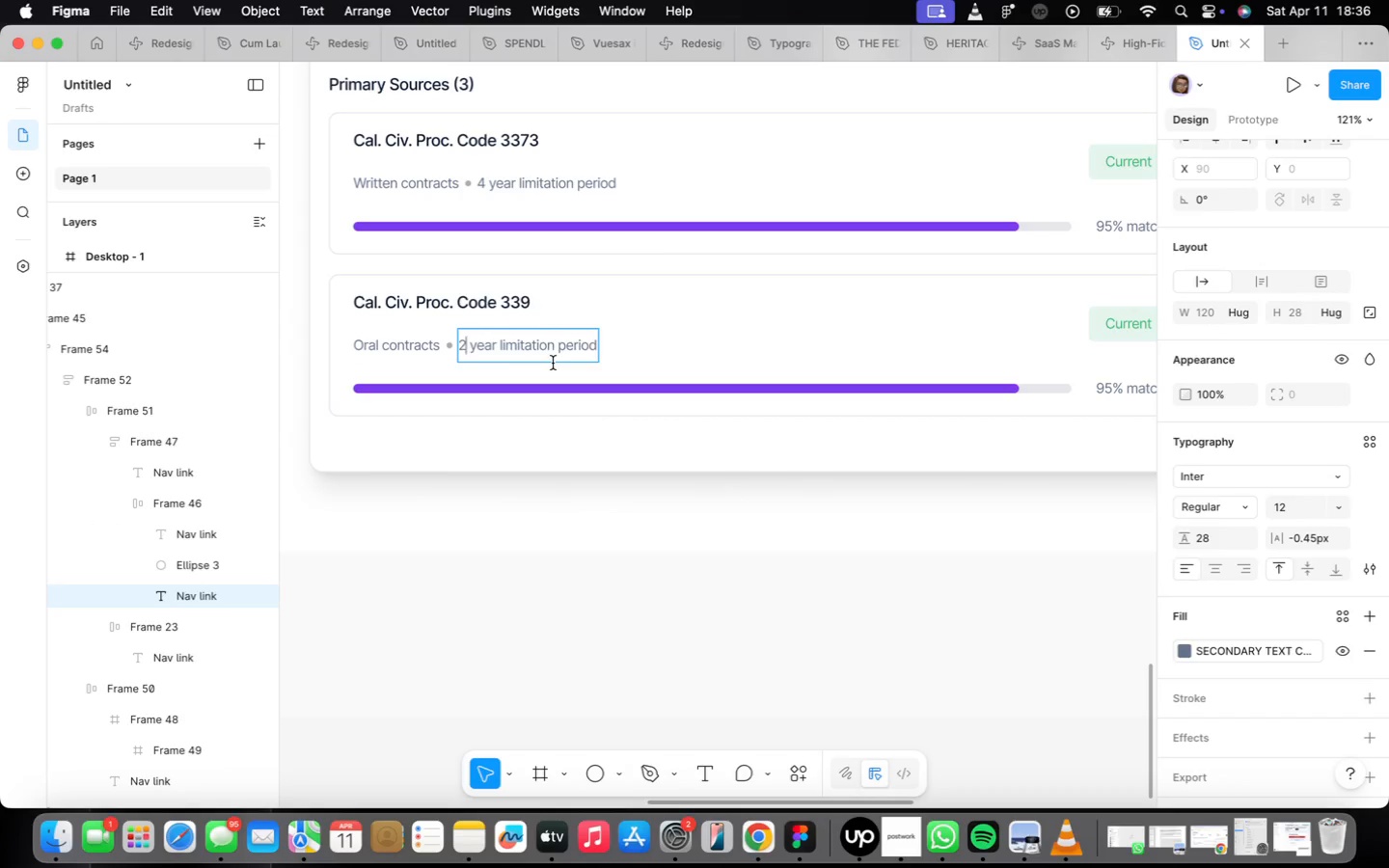 
left_click([686, 366])
 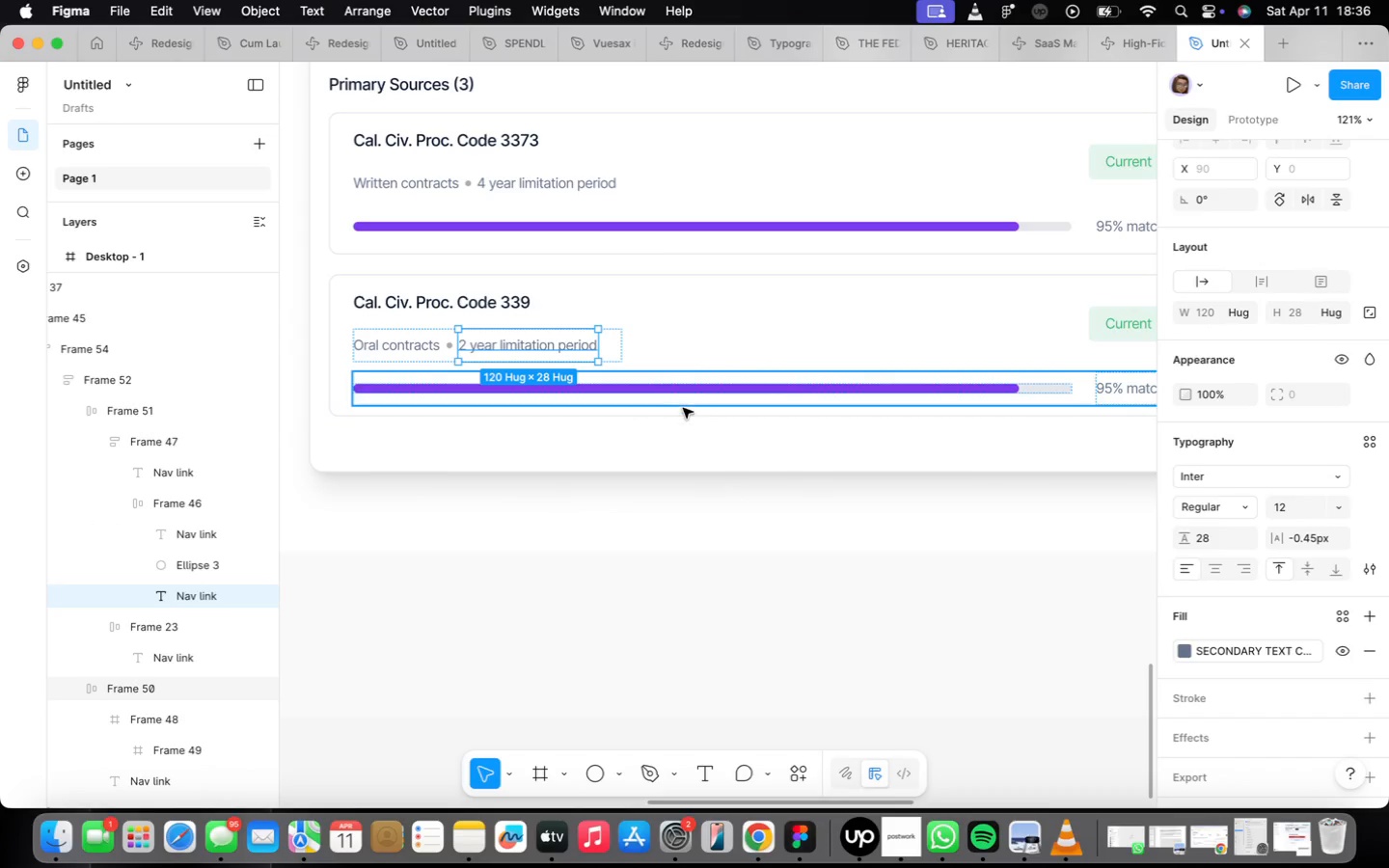 
scroll: coordinate [685, 406], scroll_direction: down, amount: 2.0
 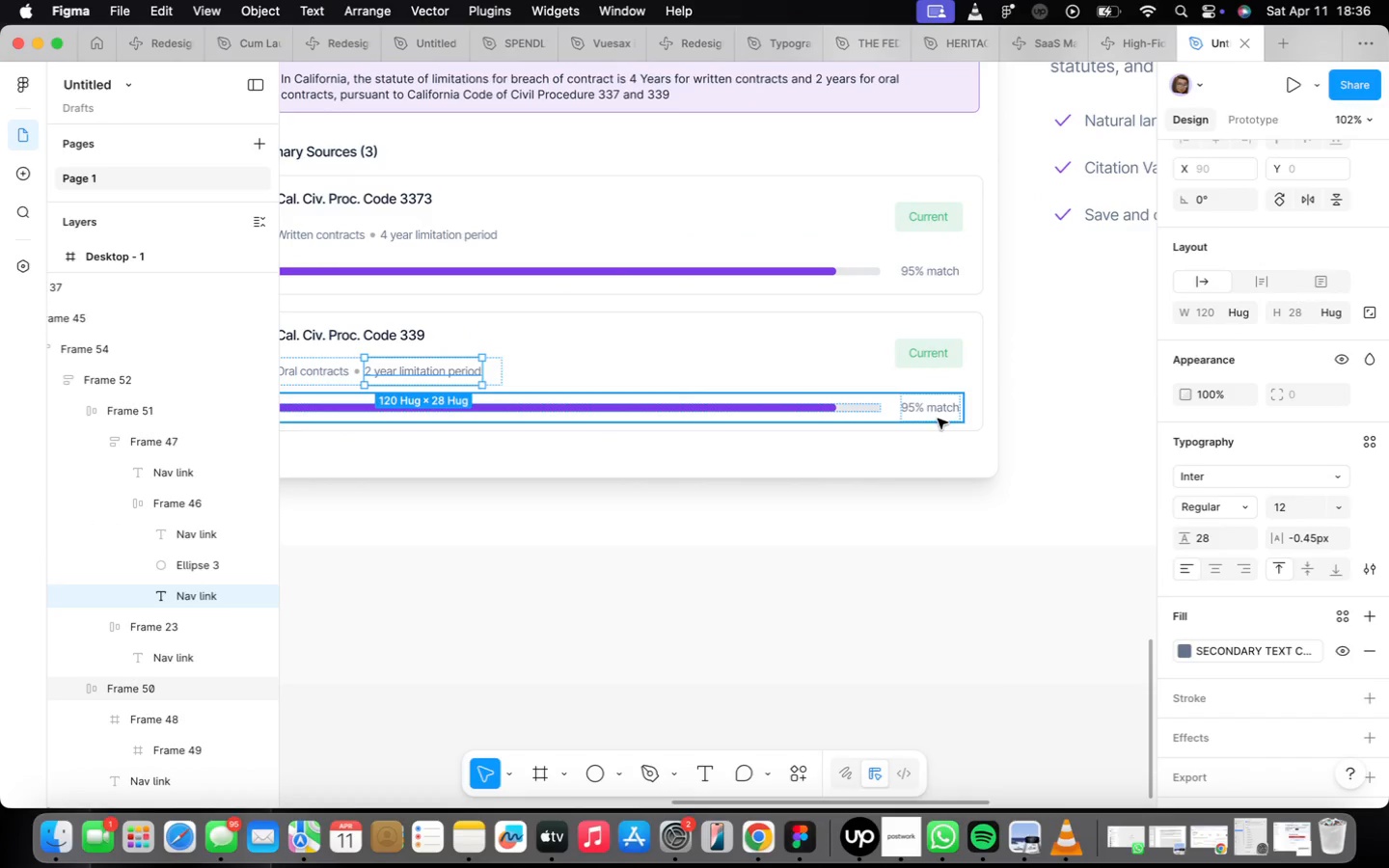 
scroll: coordinate [937, 424], scroll_direction: up, amount: 3.0
 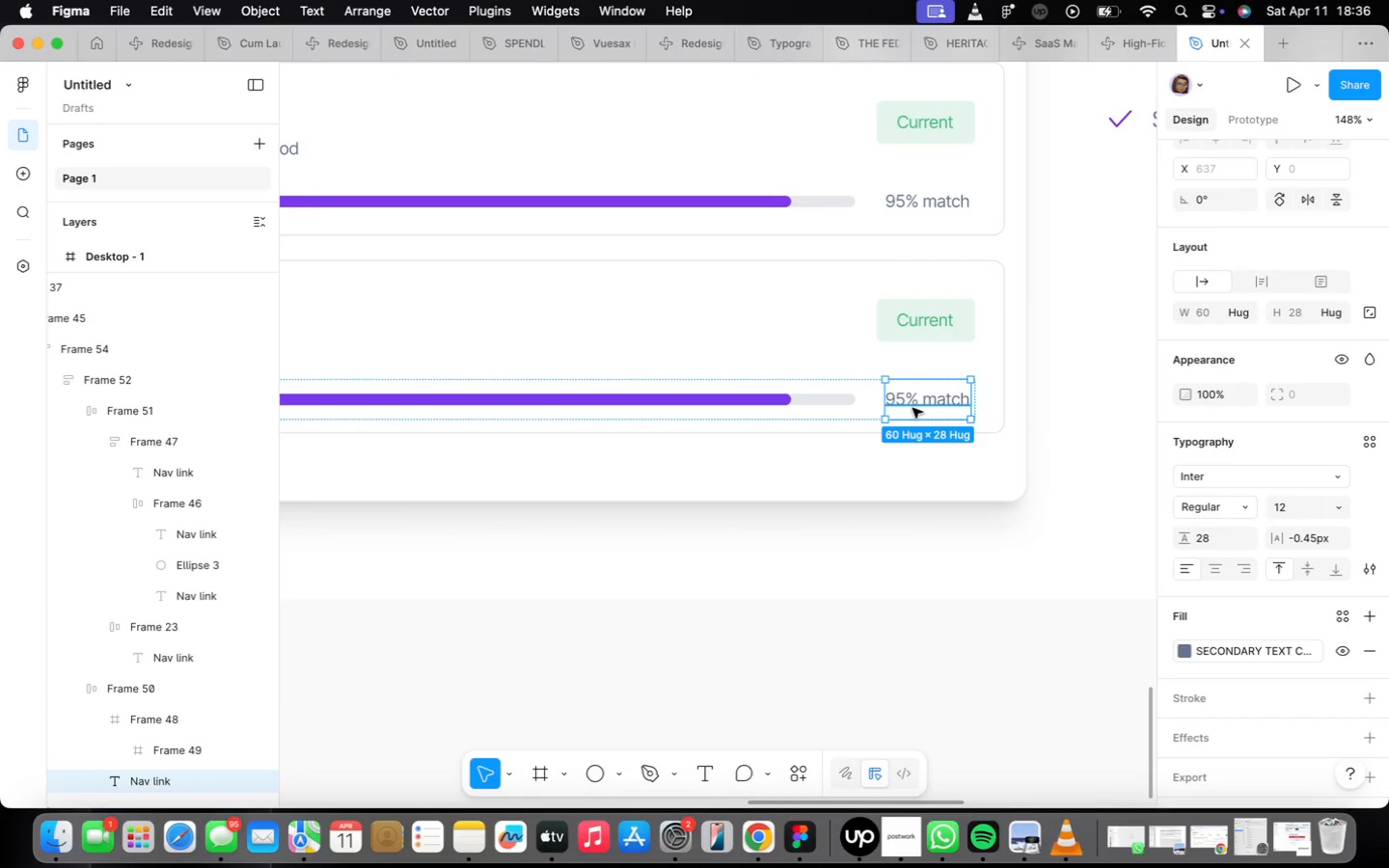 
double_click([906, 404])
 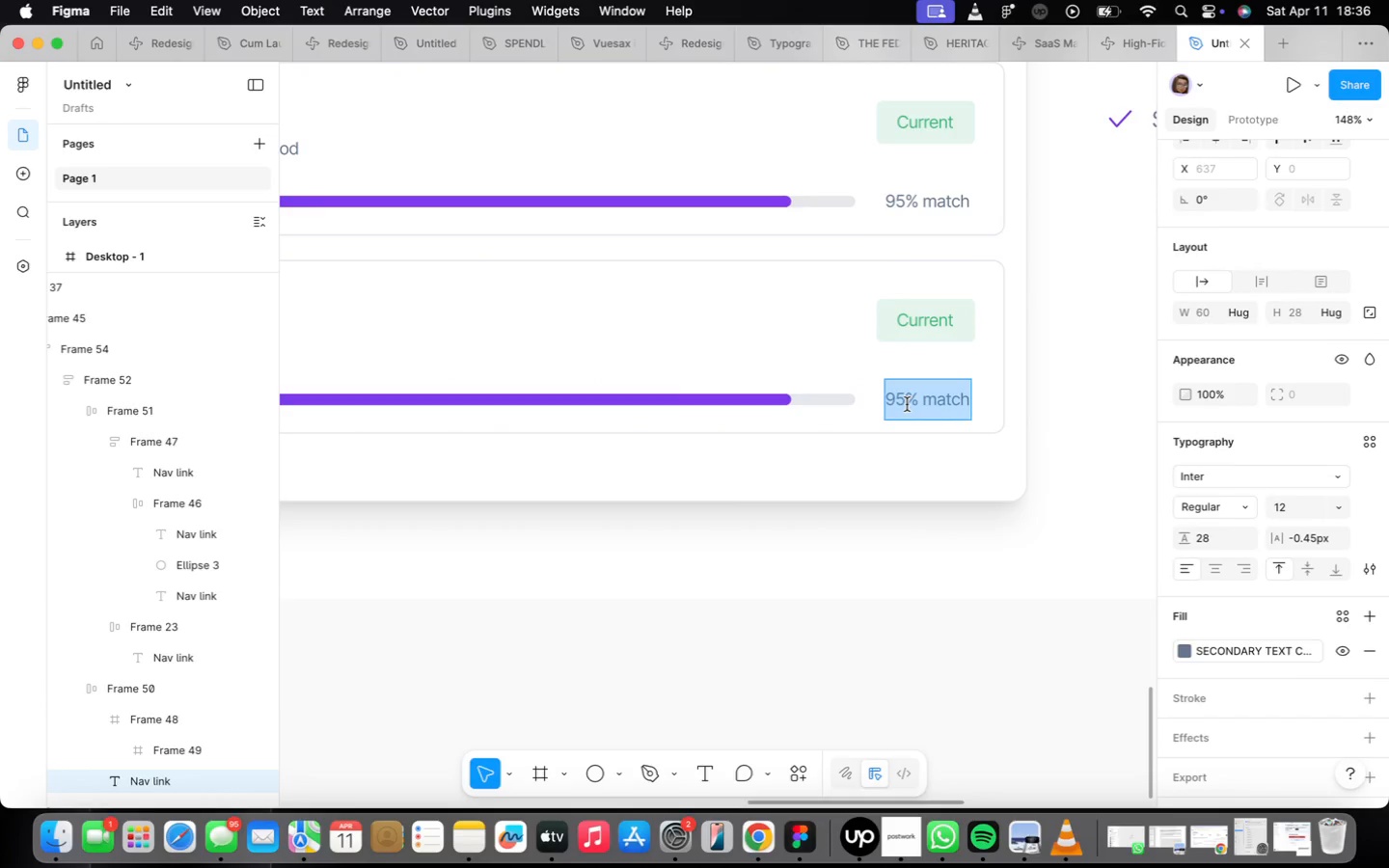 
left_click([905, 402])
 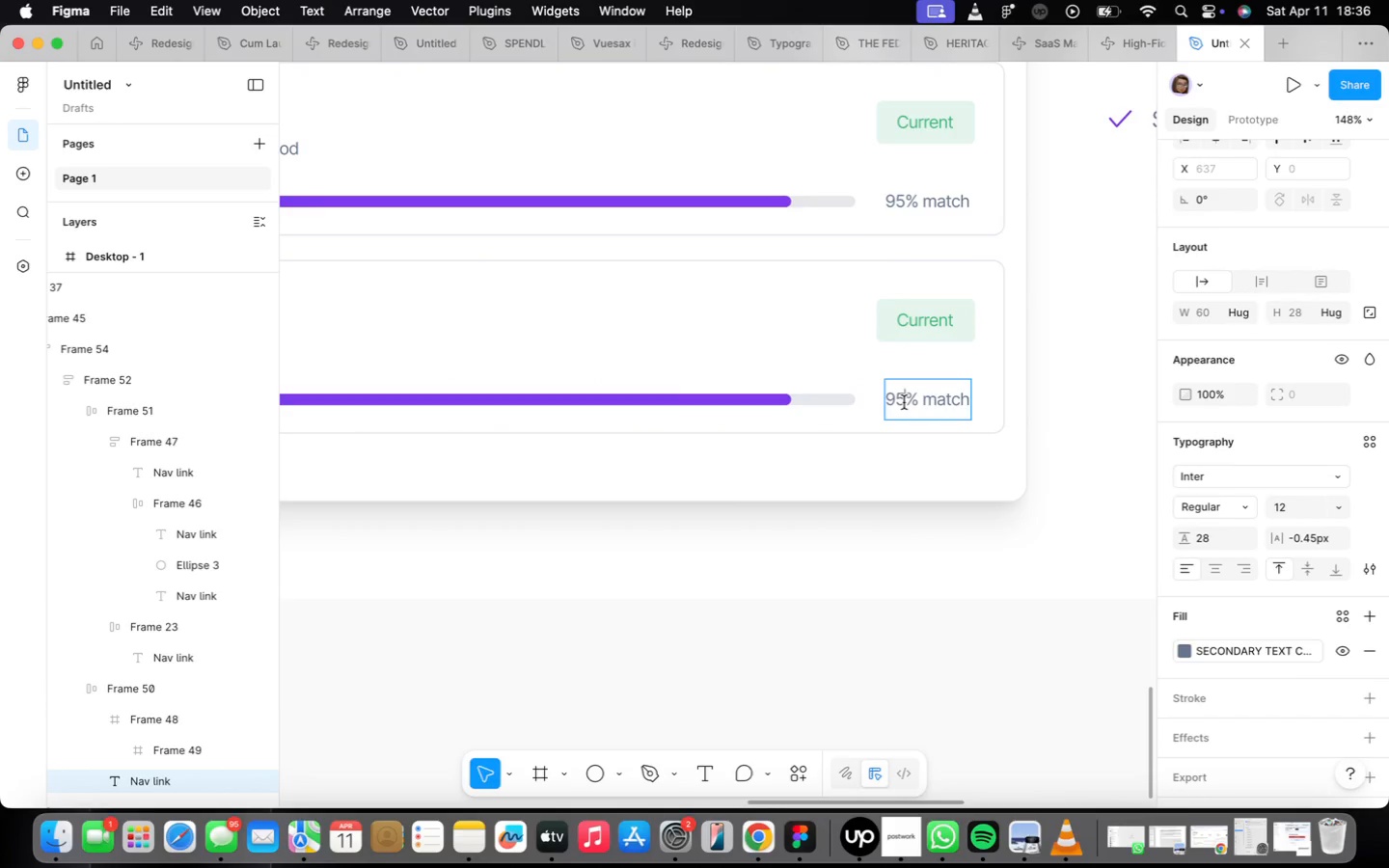 
key(Backspace)
 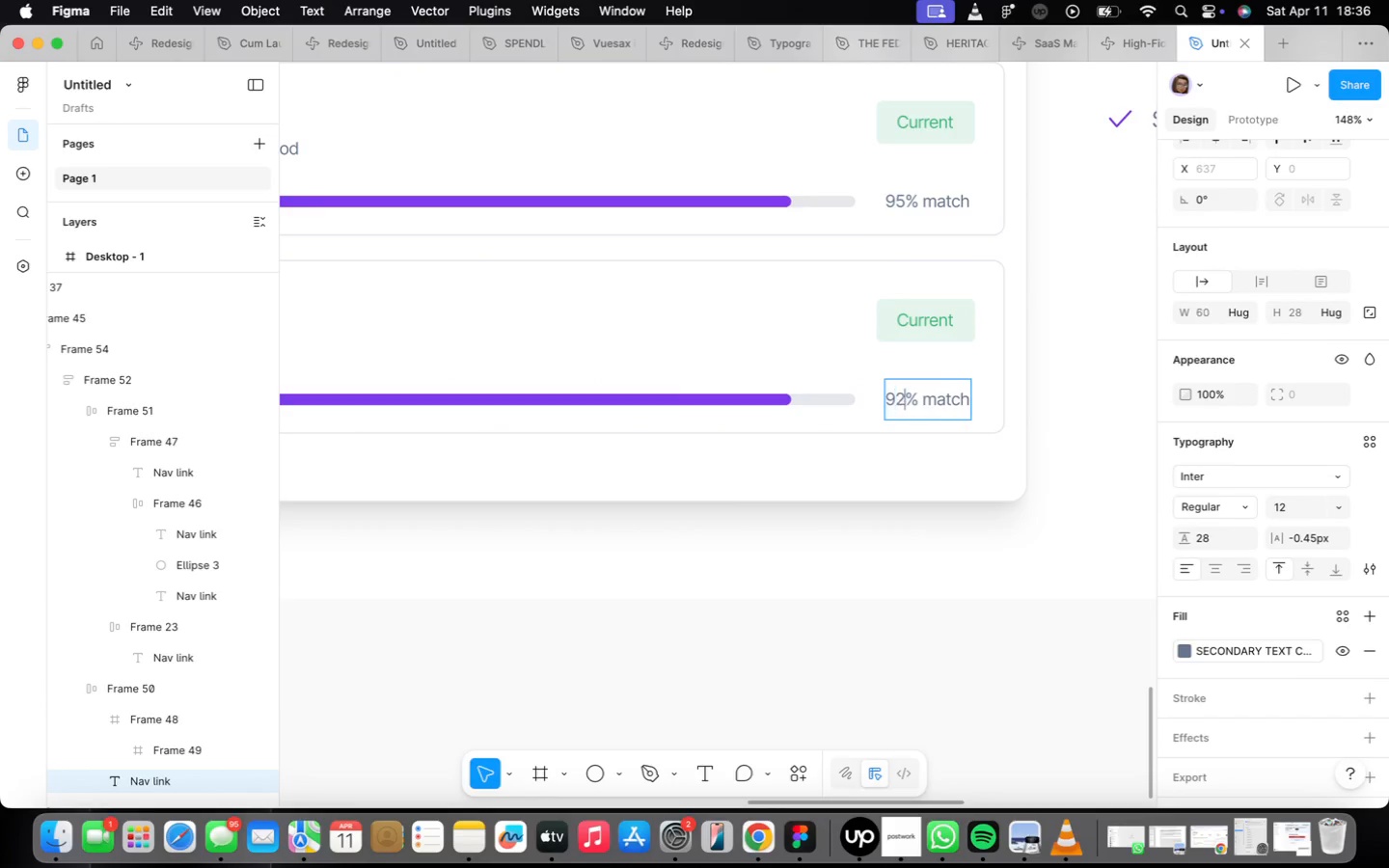 
key(2)
 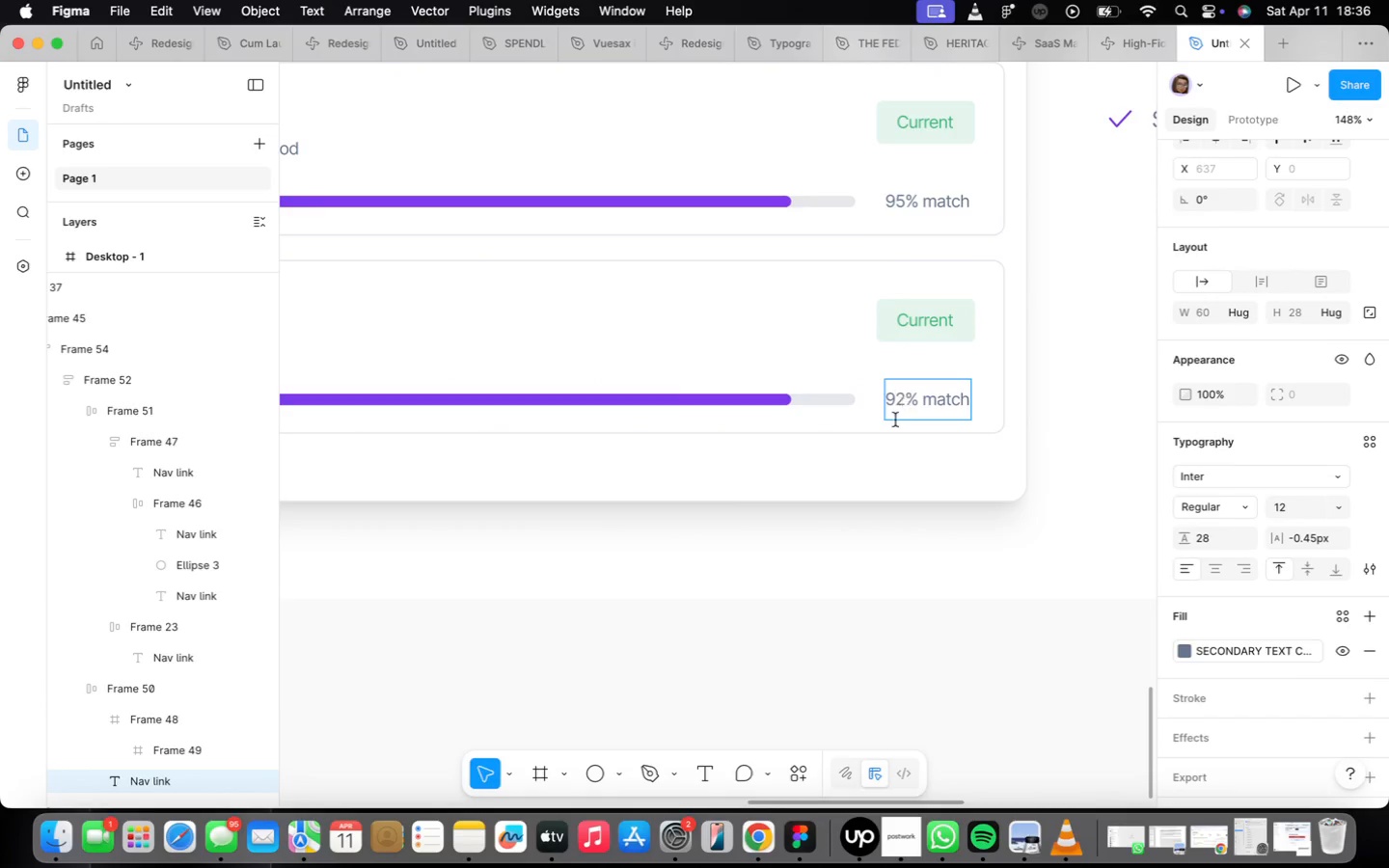 
left_click_drag(start_coordinate=[888, 486], to_coordinate=[889, 492])
 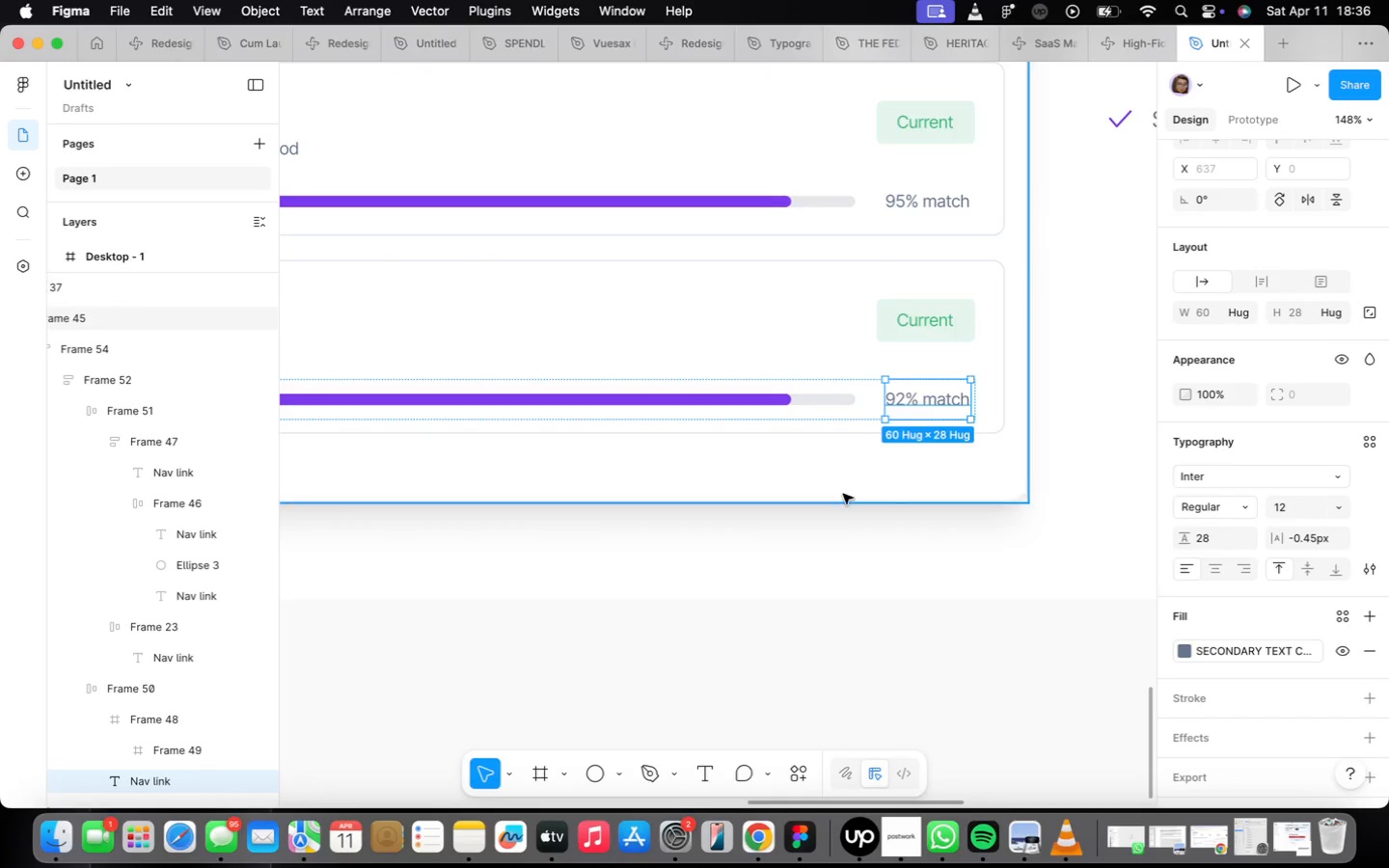 
scroll: coordinate [845, 494], scroll_direction: down, amount: 3.0
 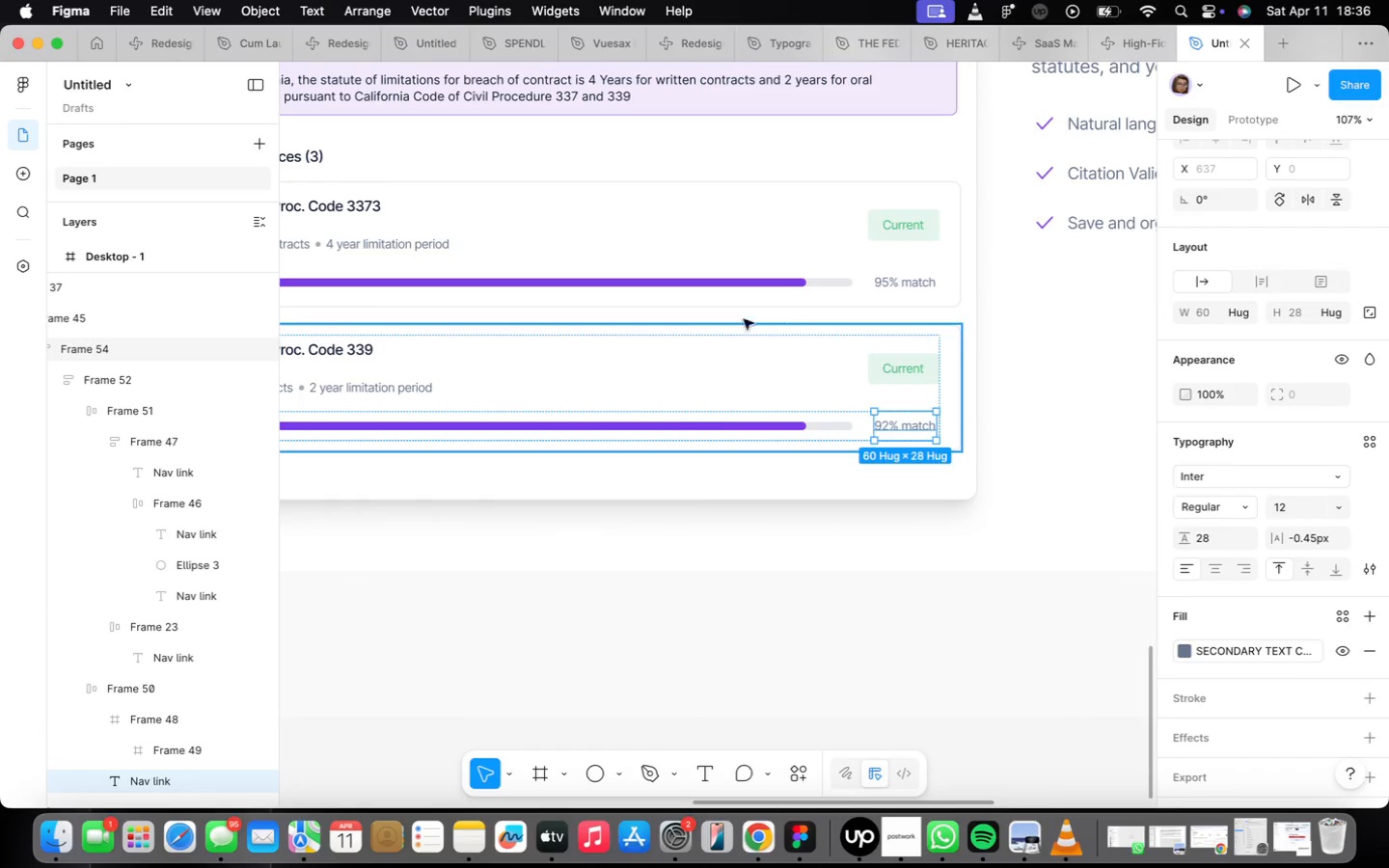 
left_click([747, 265])
 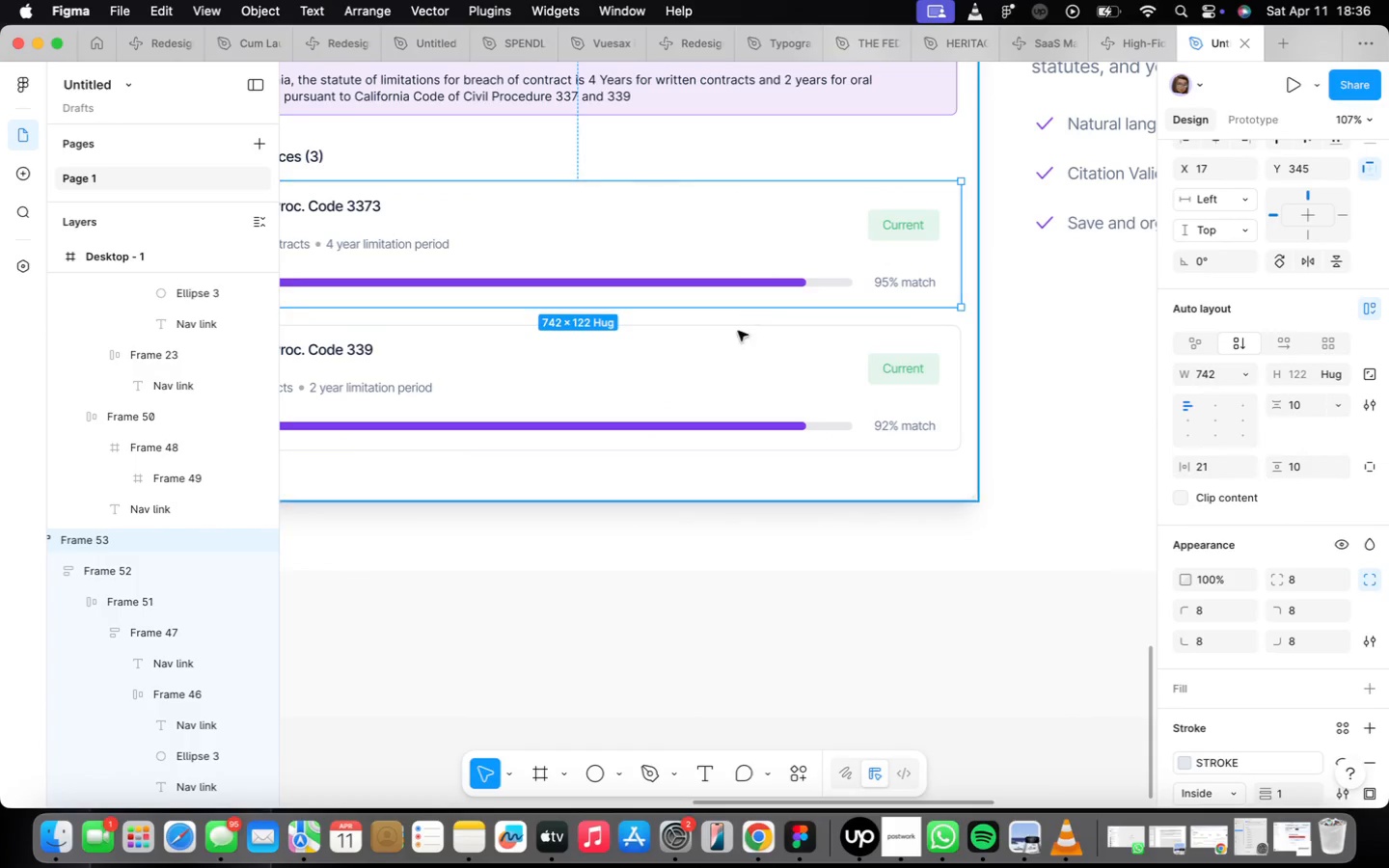 
scroll: coordinate [724, 339], scroll_direction: down, amount: 10.0
 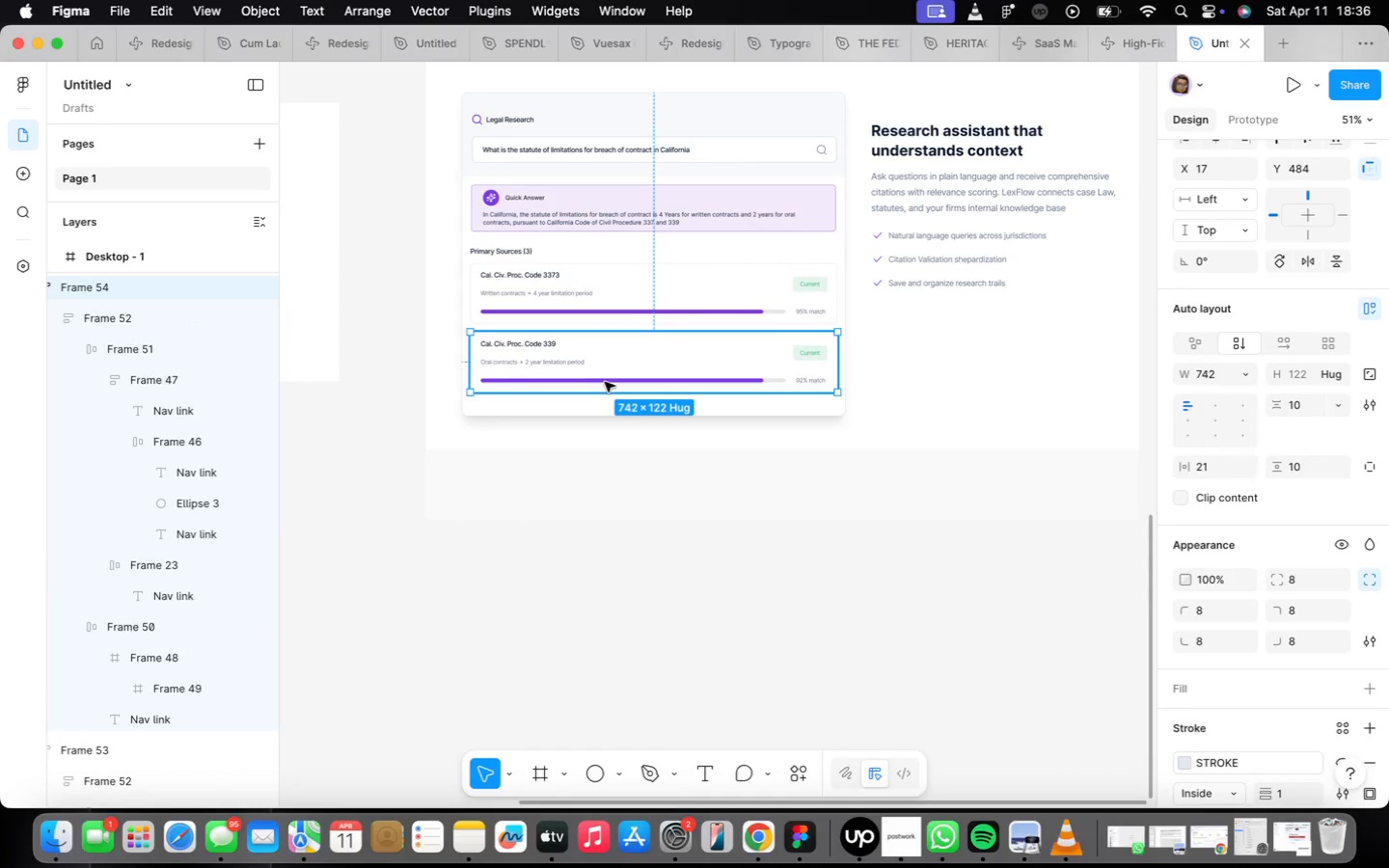 
scroll: coordinate [606, 373], scroll_direction: up, amount: 15.0
 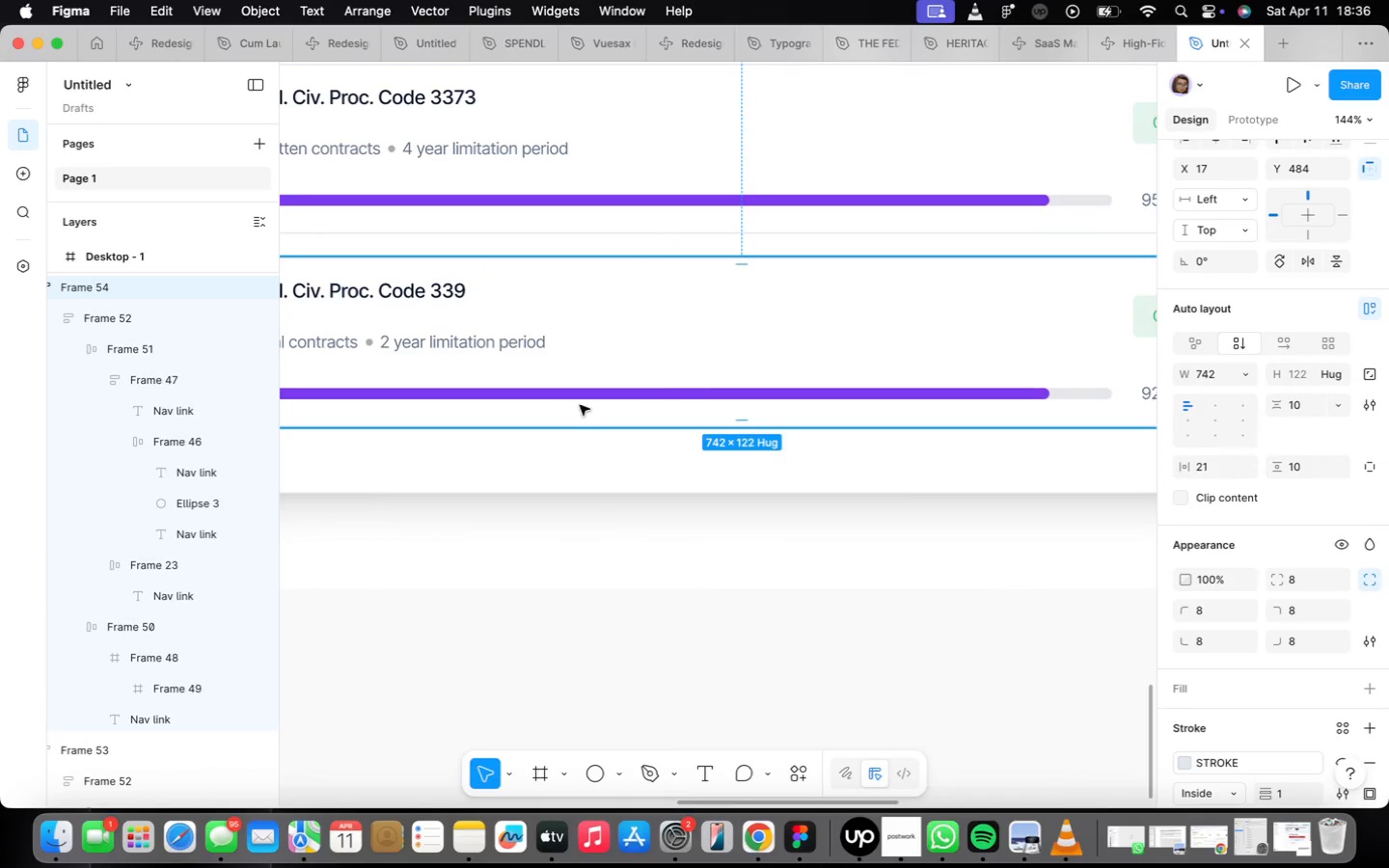 
scroll: coordinate [588, 396], scroll_direction: down, amount: 5.0
 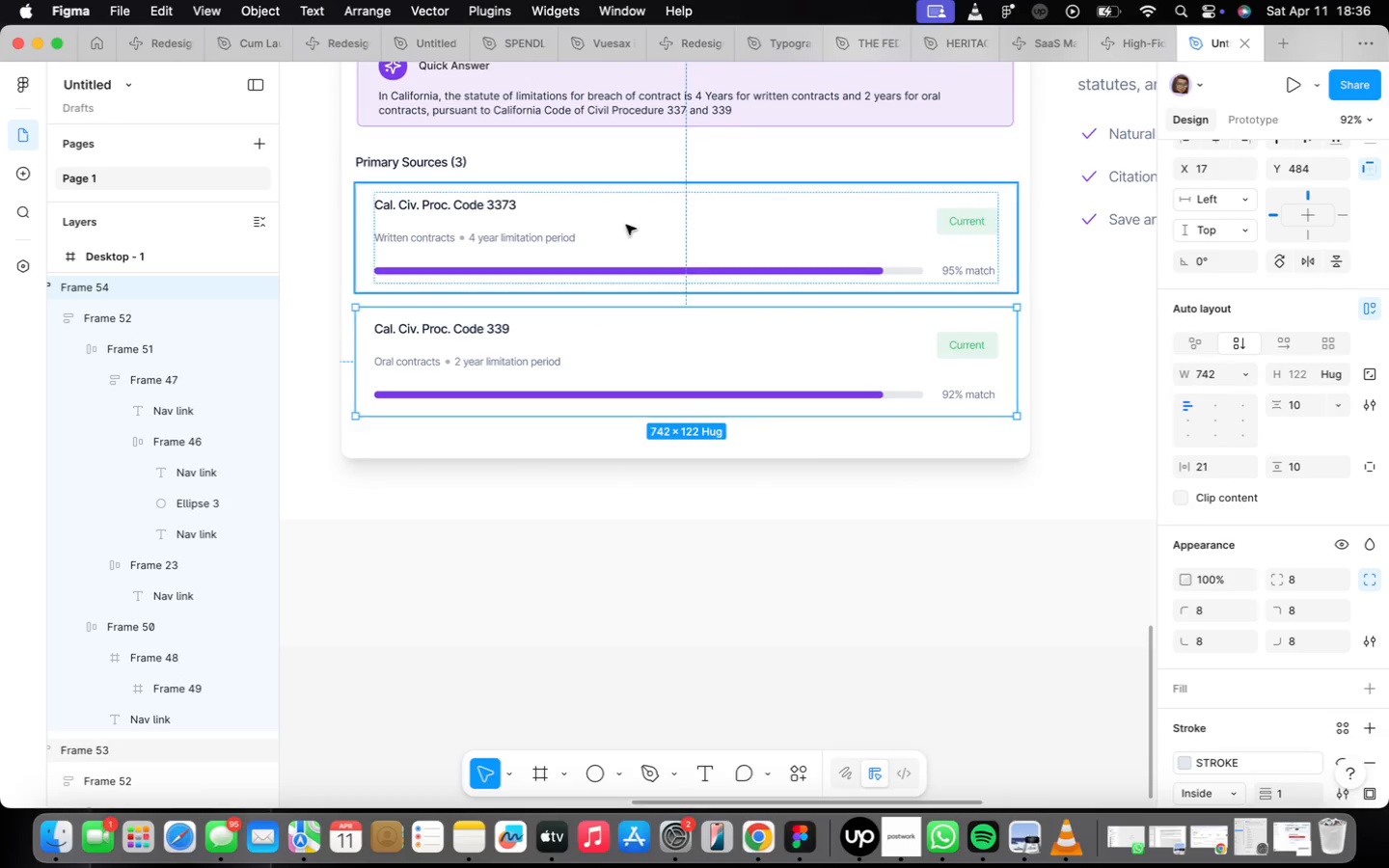 
left_click([628, 218])
 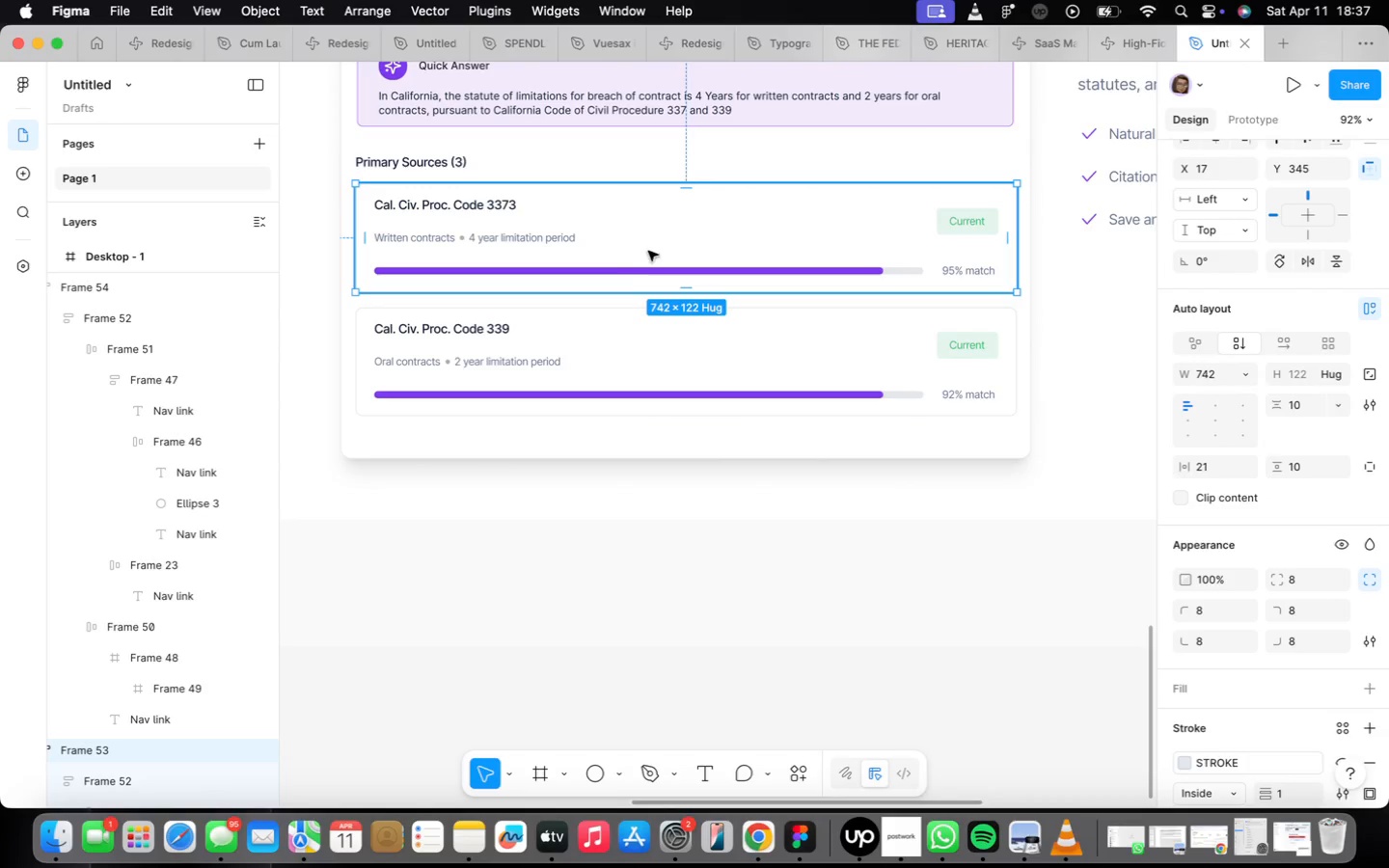 
scroll: coordinate [626, 375], scroll_direction: down, amount: 4.0
 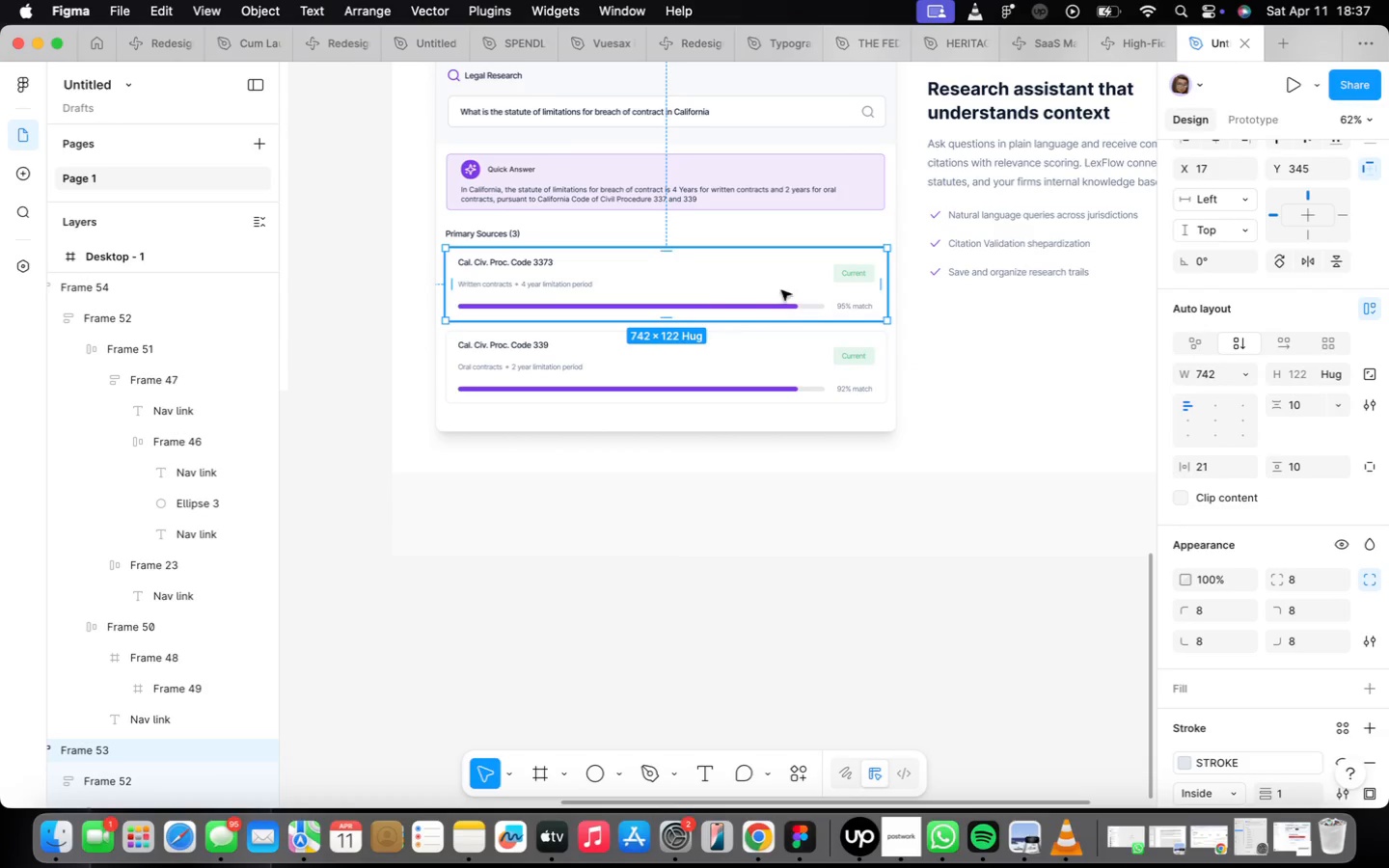 
scroll: coordinate [851, 369], scroll_direction: up, amount: 2.0
 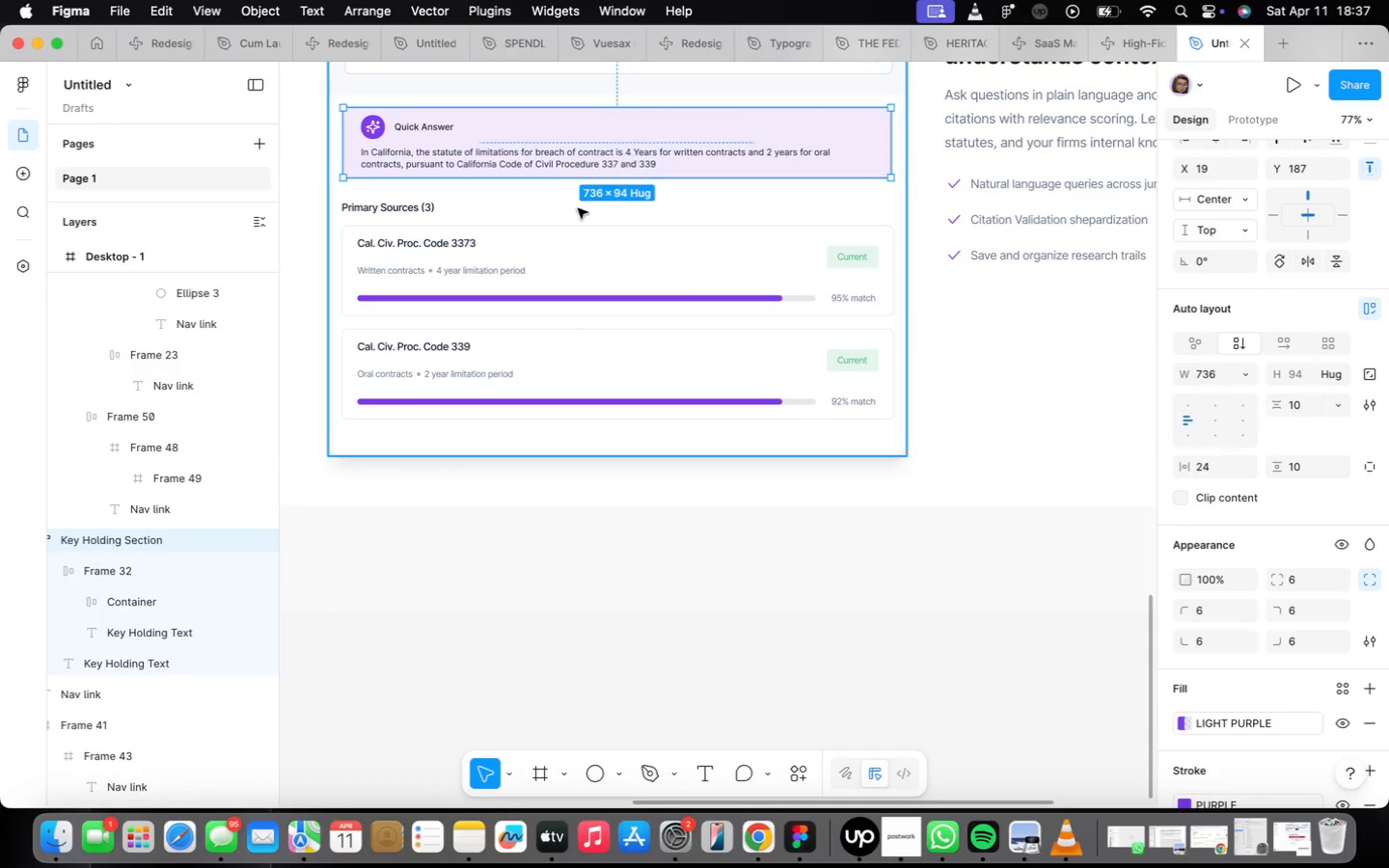 
left_click([554, 266])
 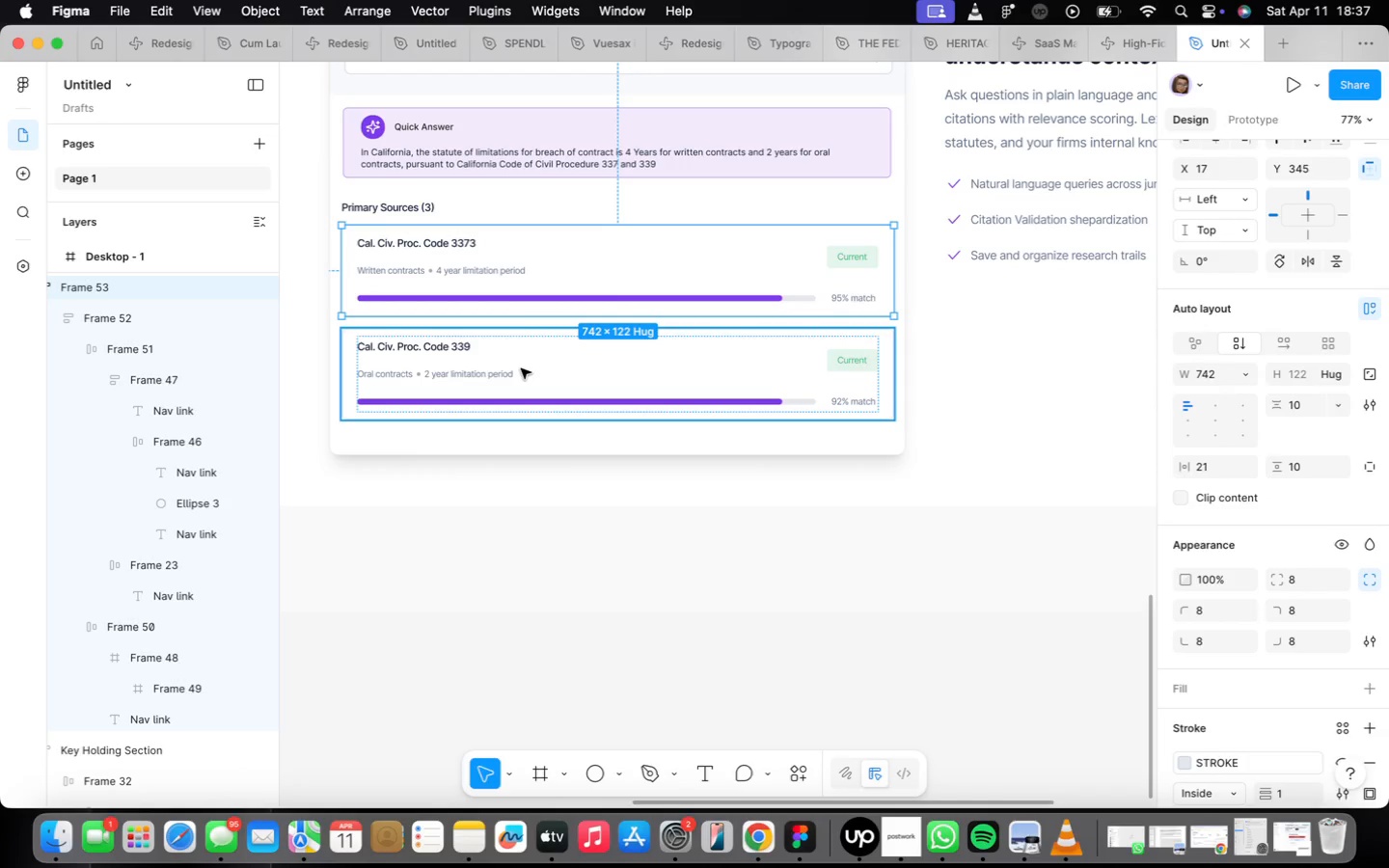 
hold_key(key=ShiftLeft, duration=0.6)
left_click([521, 368])
 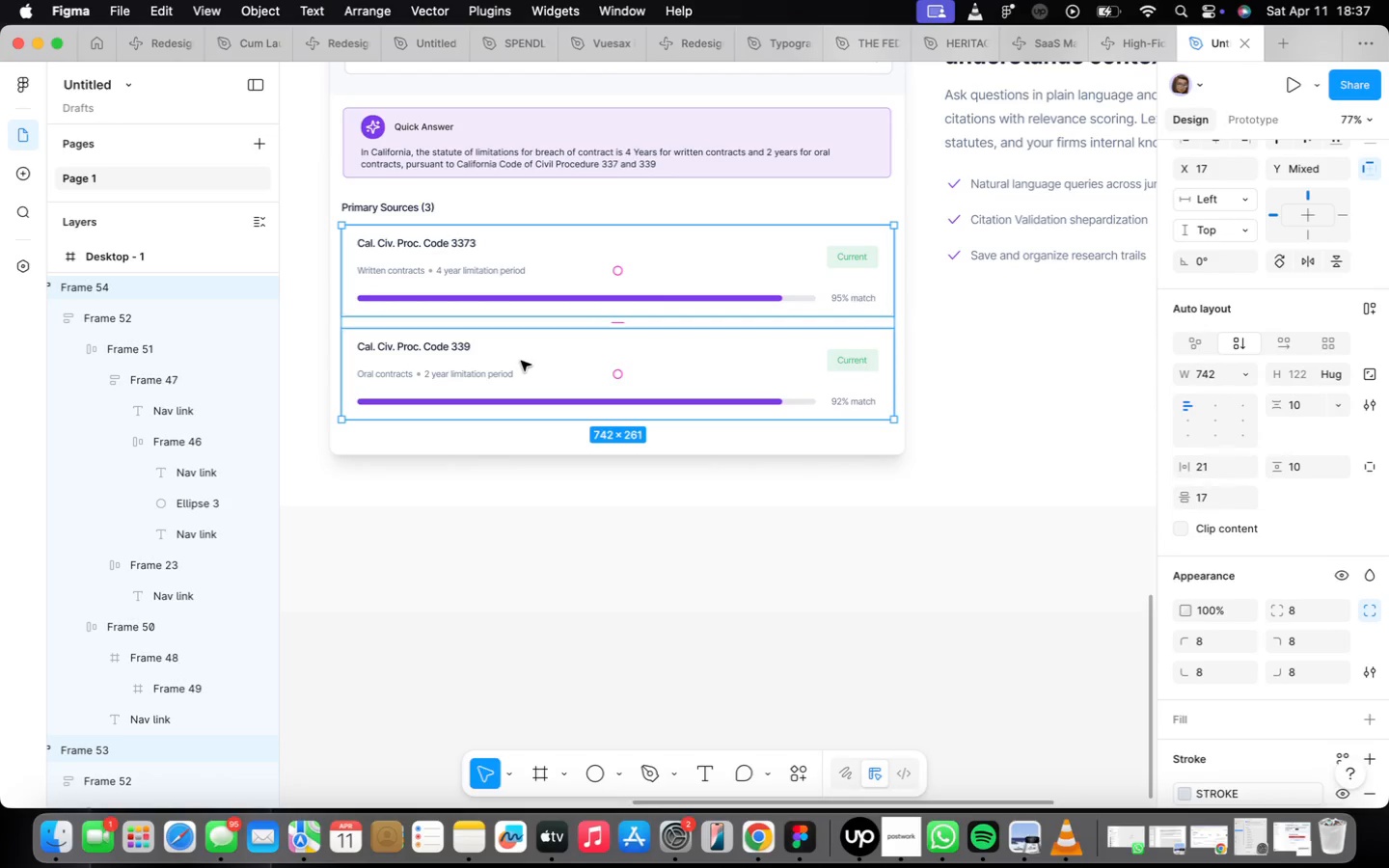 
key(Shift+ShiftLeft)
 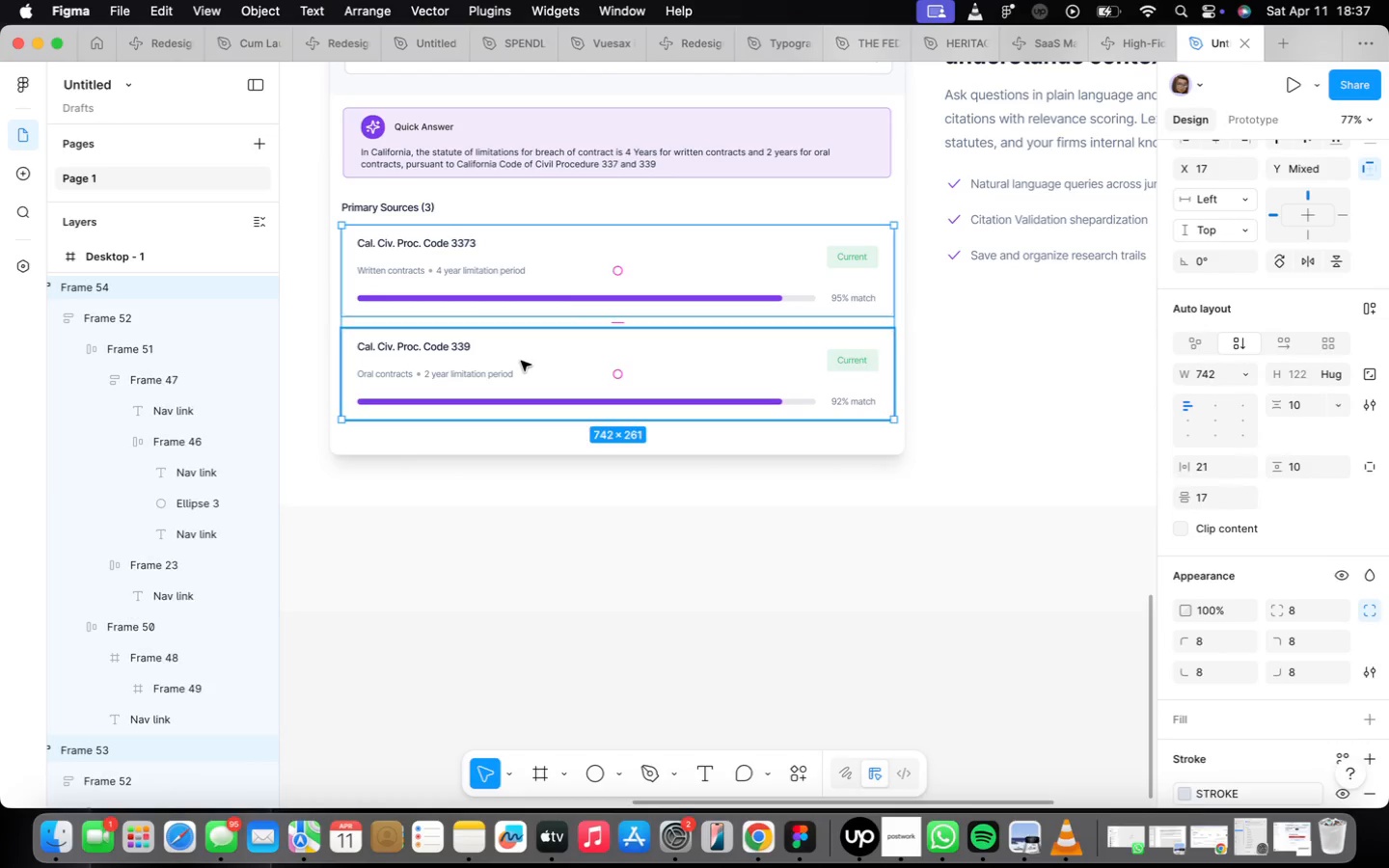 
key(Shift+A)
 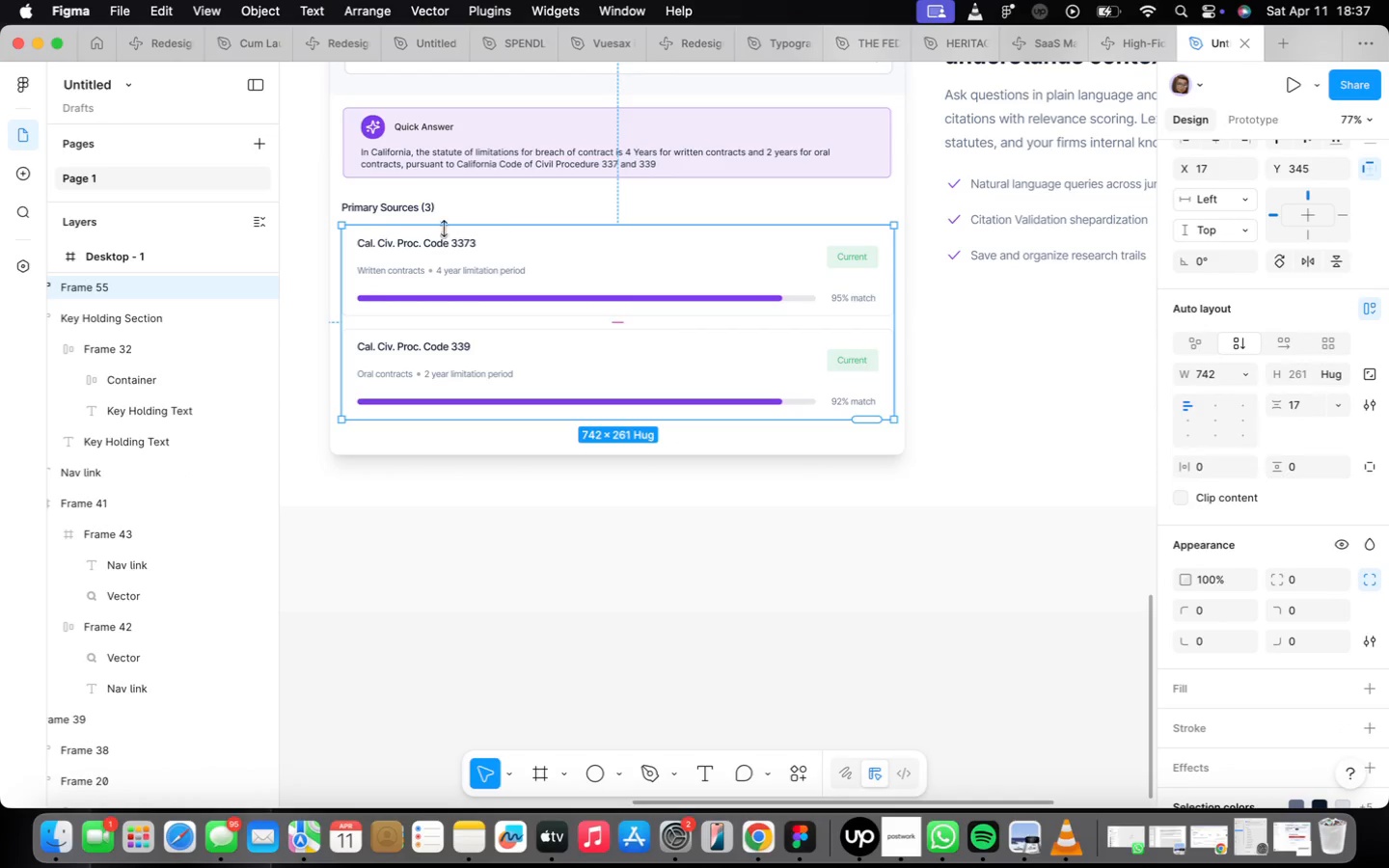 
hold_key(key=ShiftLeft, duration=0.43)
left_click([382, 212])
 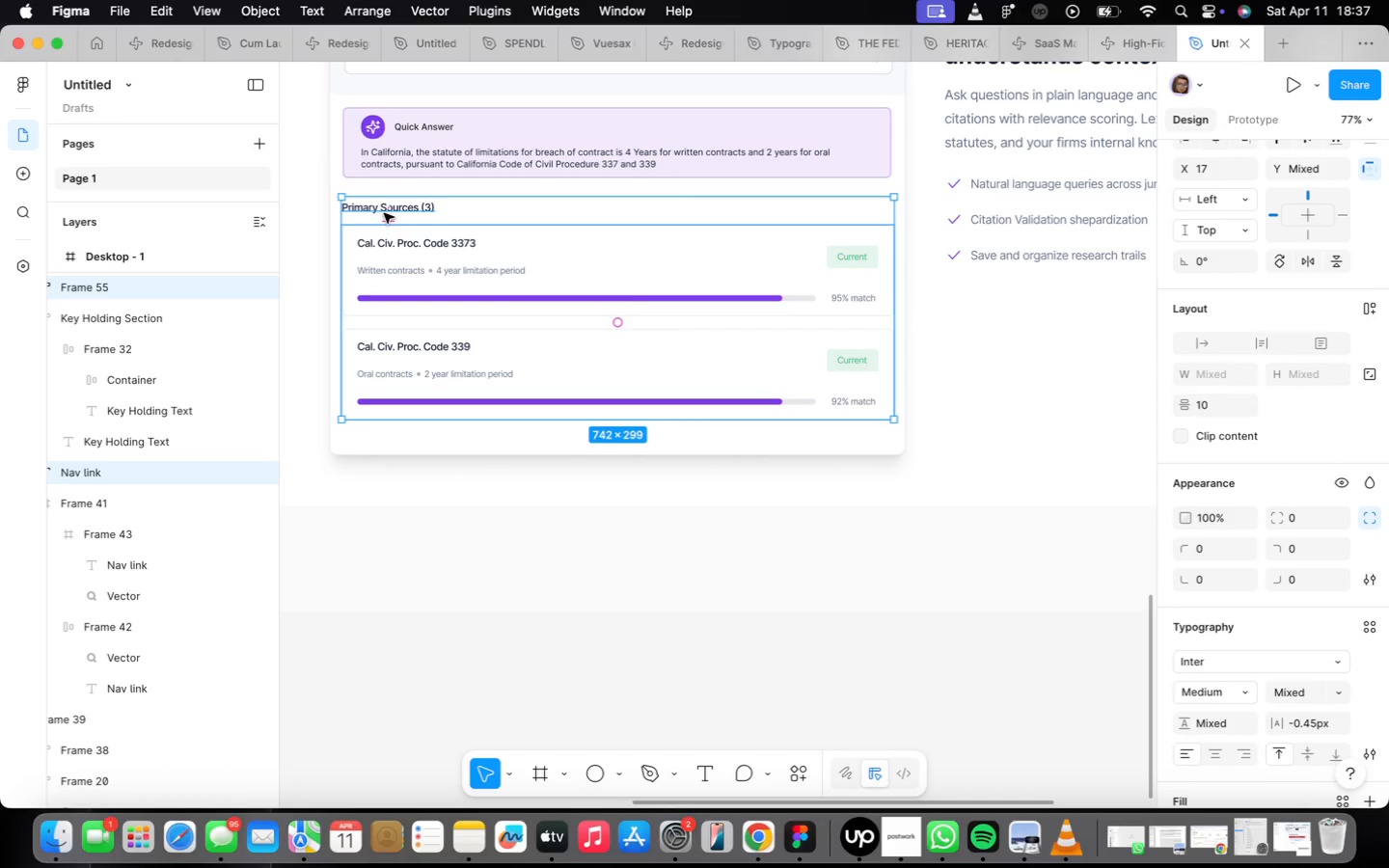 
key(Shift+ShiftLeft)
 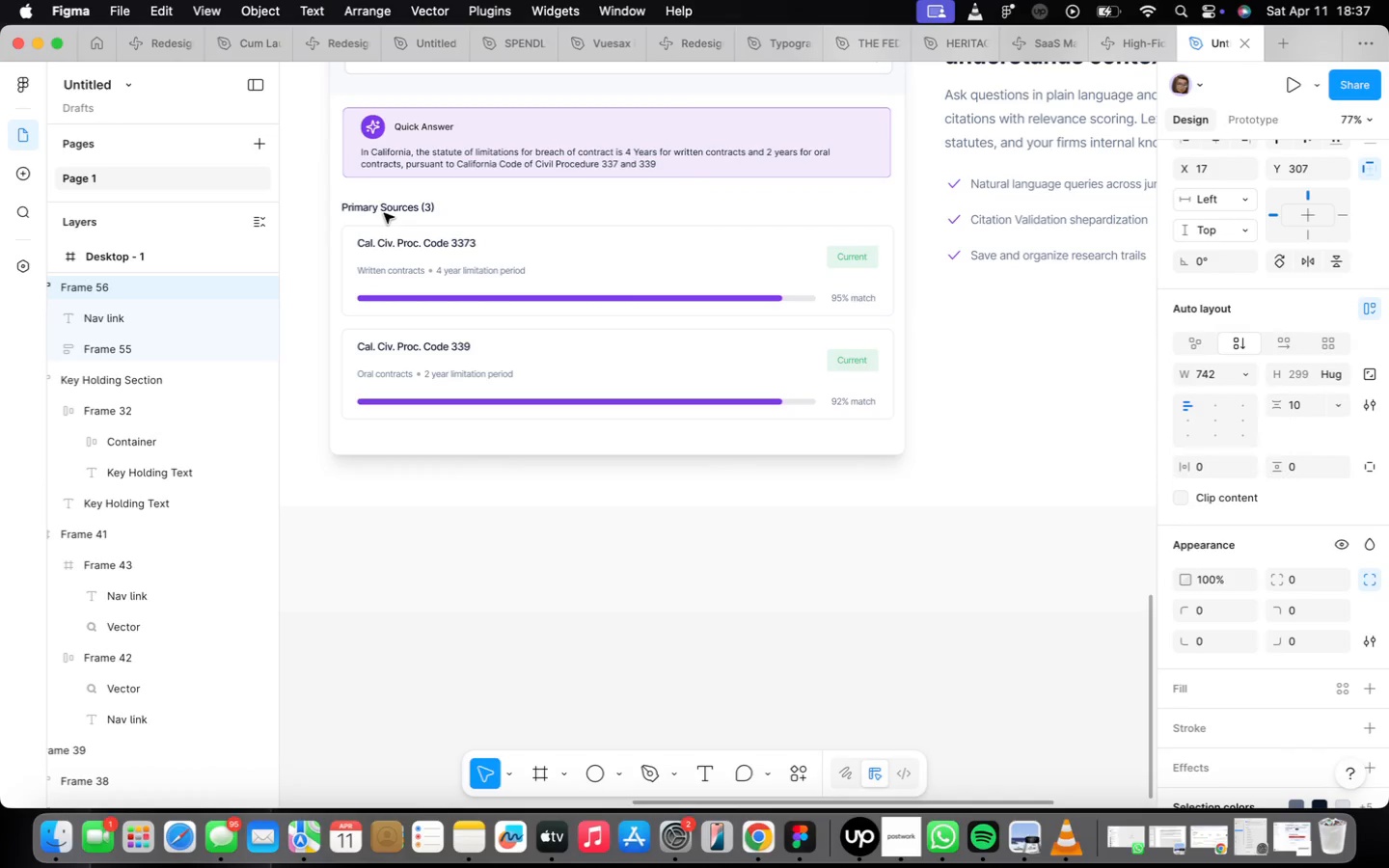 
key(Shift+A)
 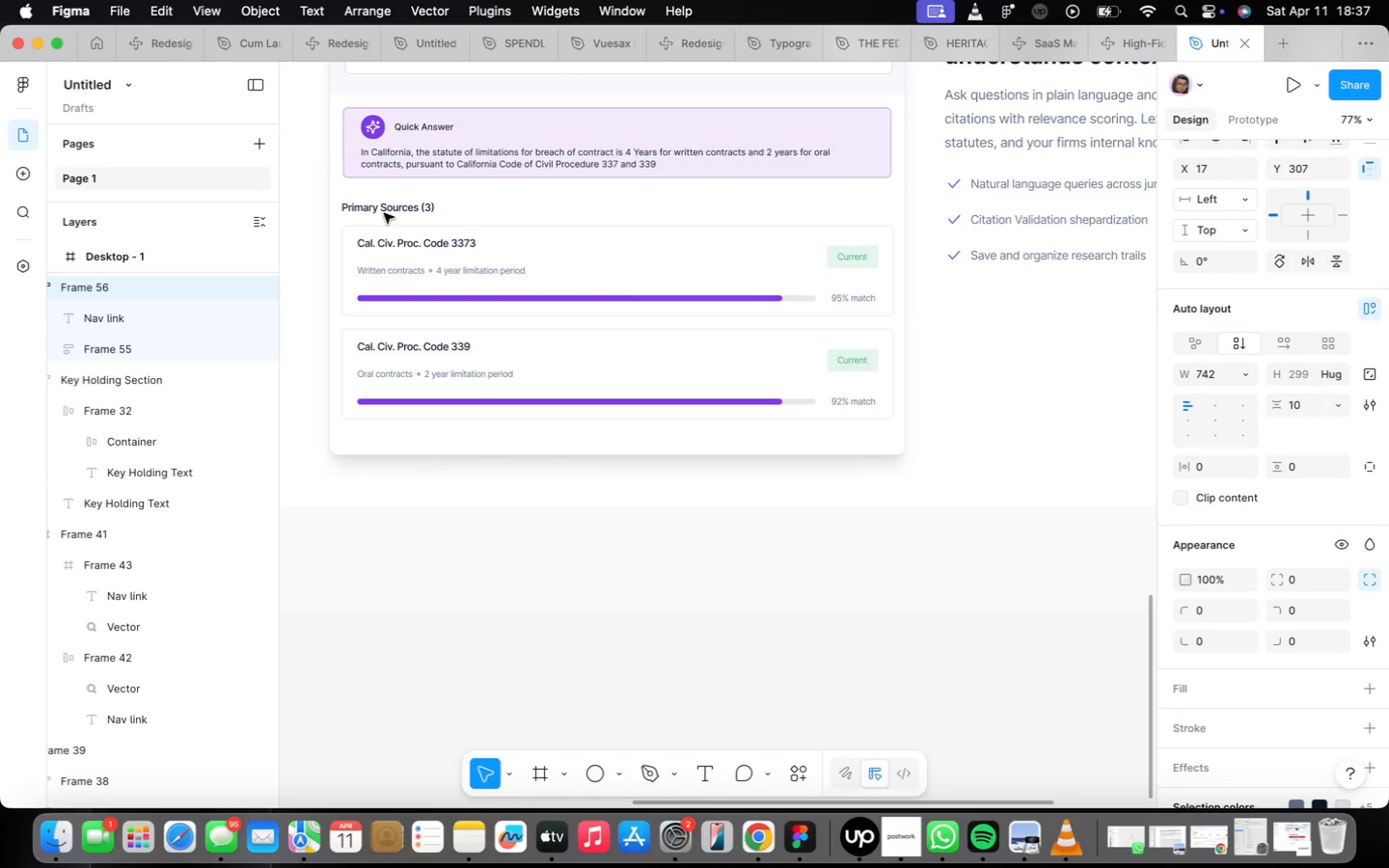 
scroll: coordinate [384, 213], scroll_direction: down, amount: 1.0
 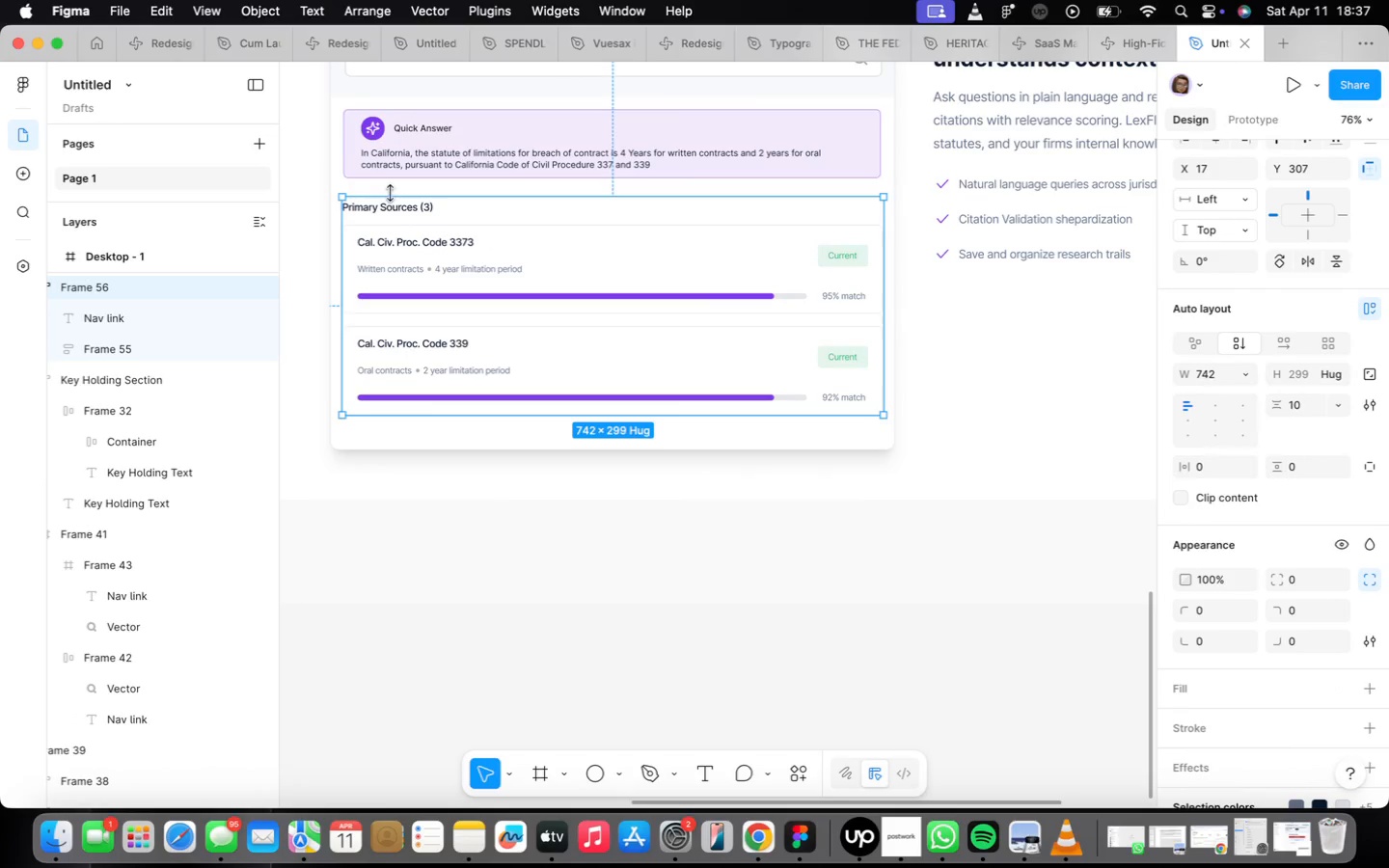 
double_click([394, 215])
 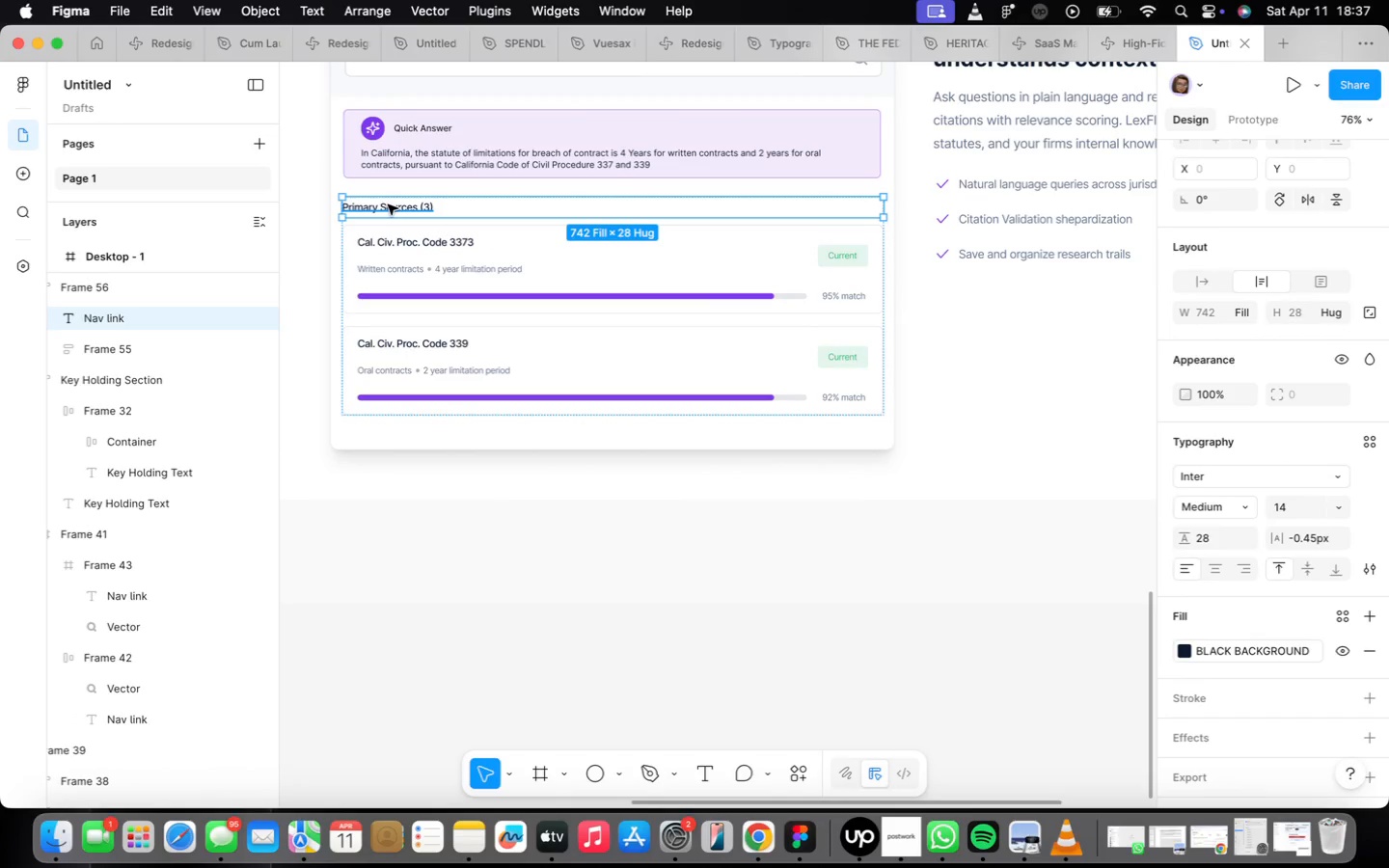 
double_click([388, 206])
 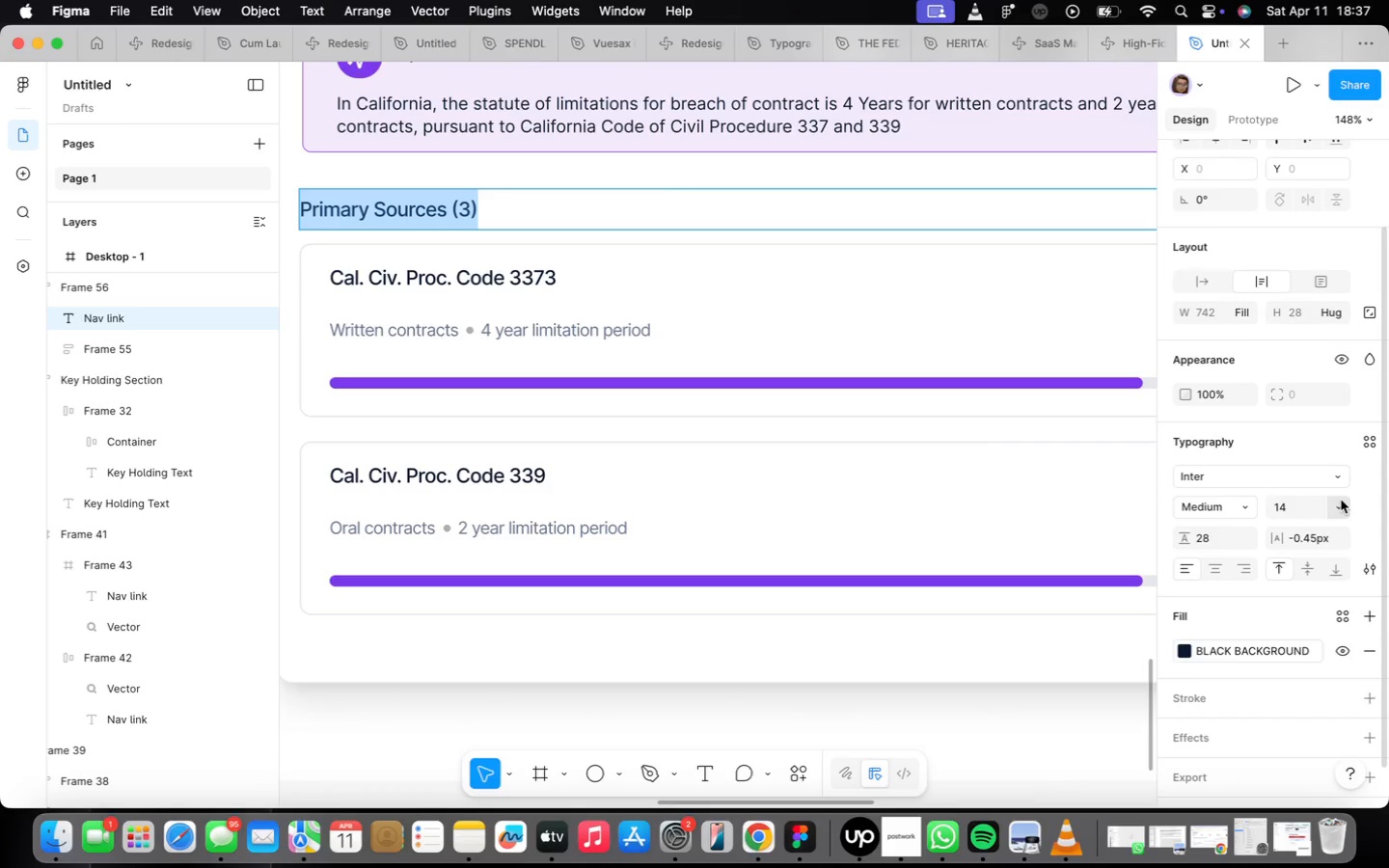 
scroll: coordinate [388, 205], scroll_direction: up, amount: 9.0
 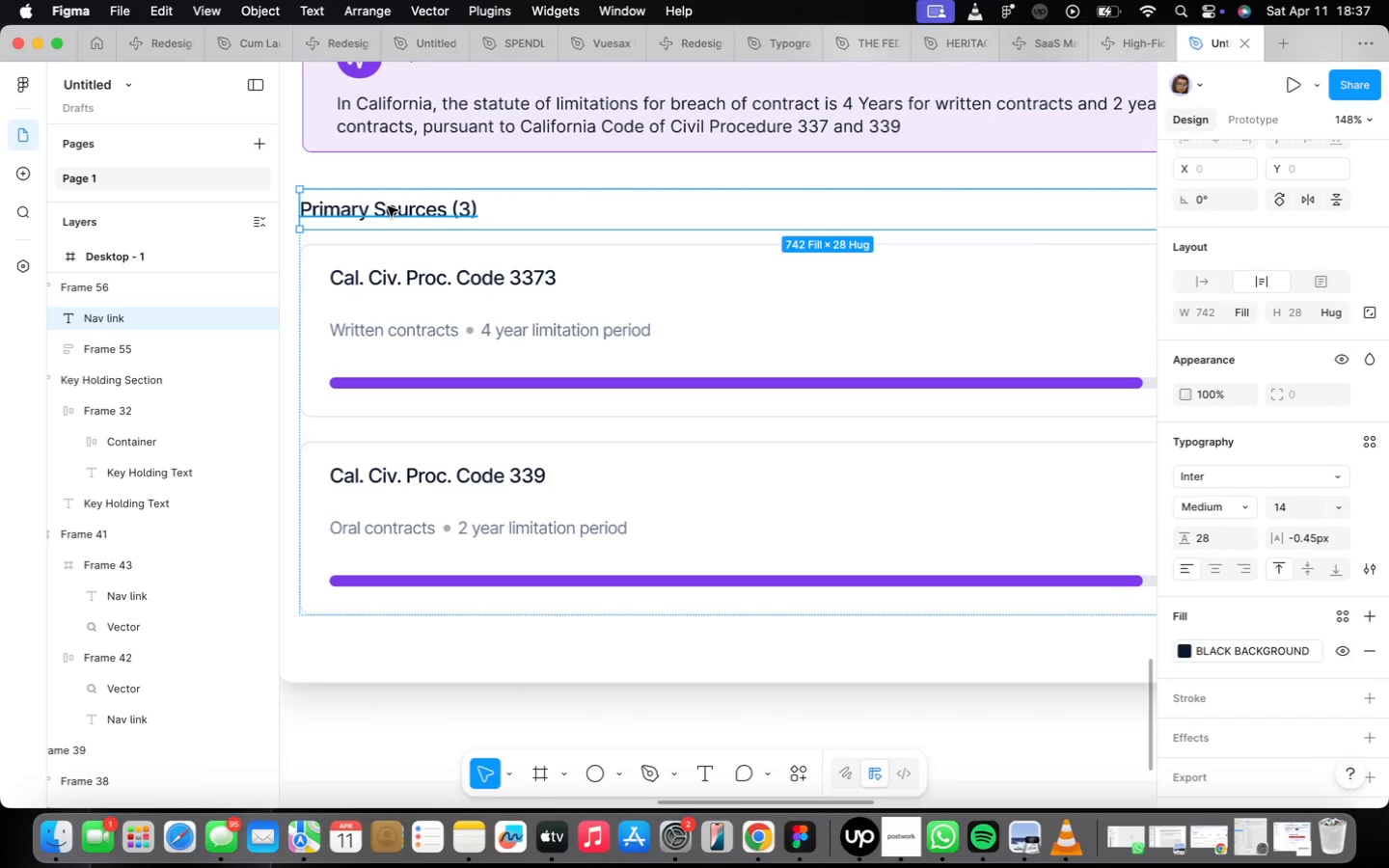 
wait(8.45)
 